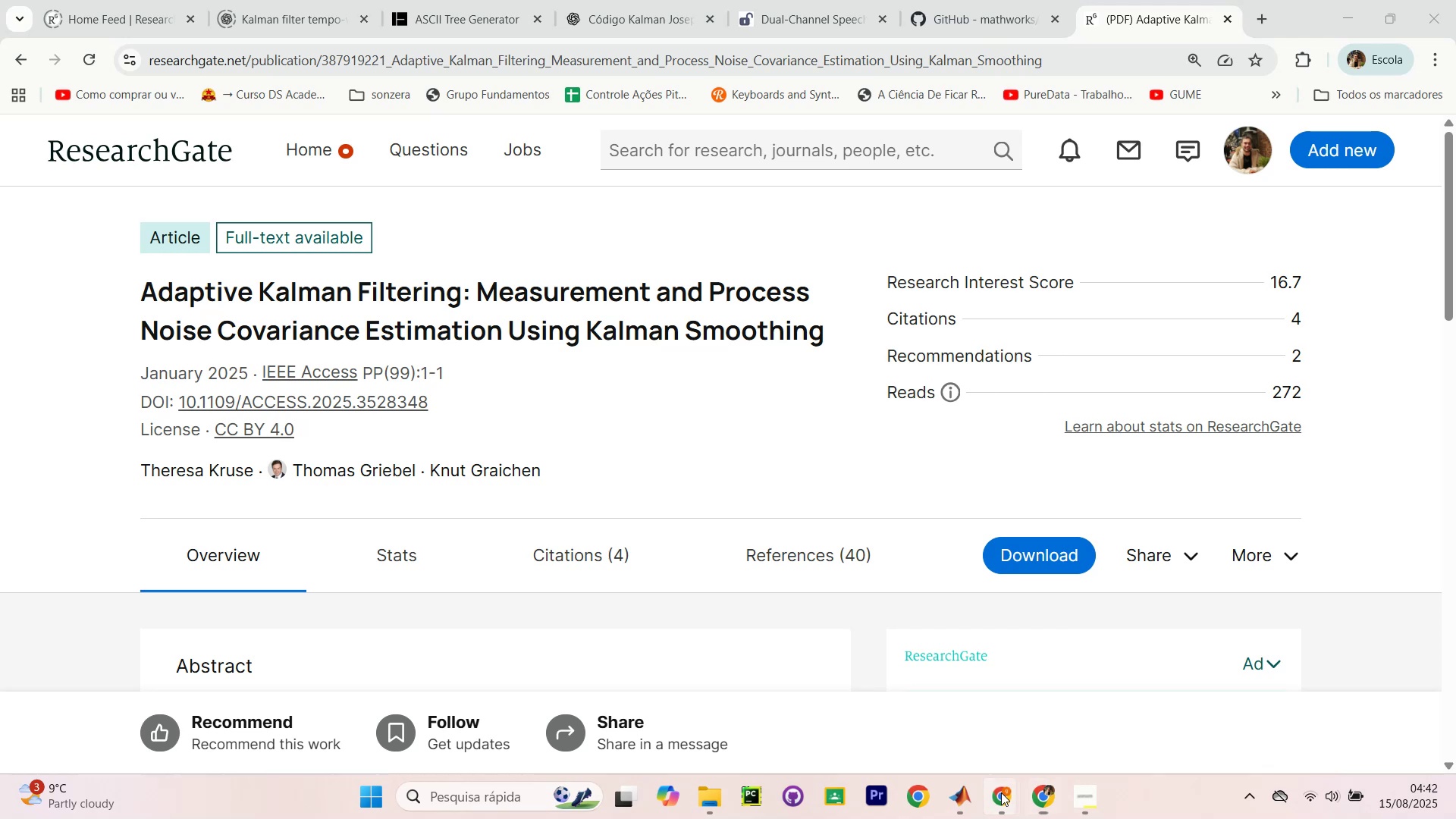 
left_click([993, 740])
 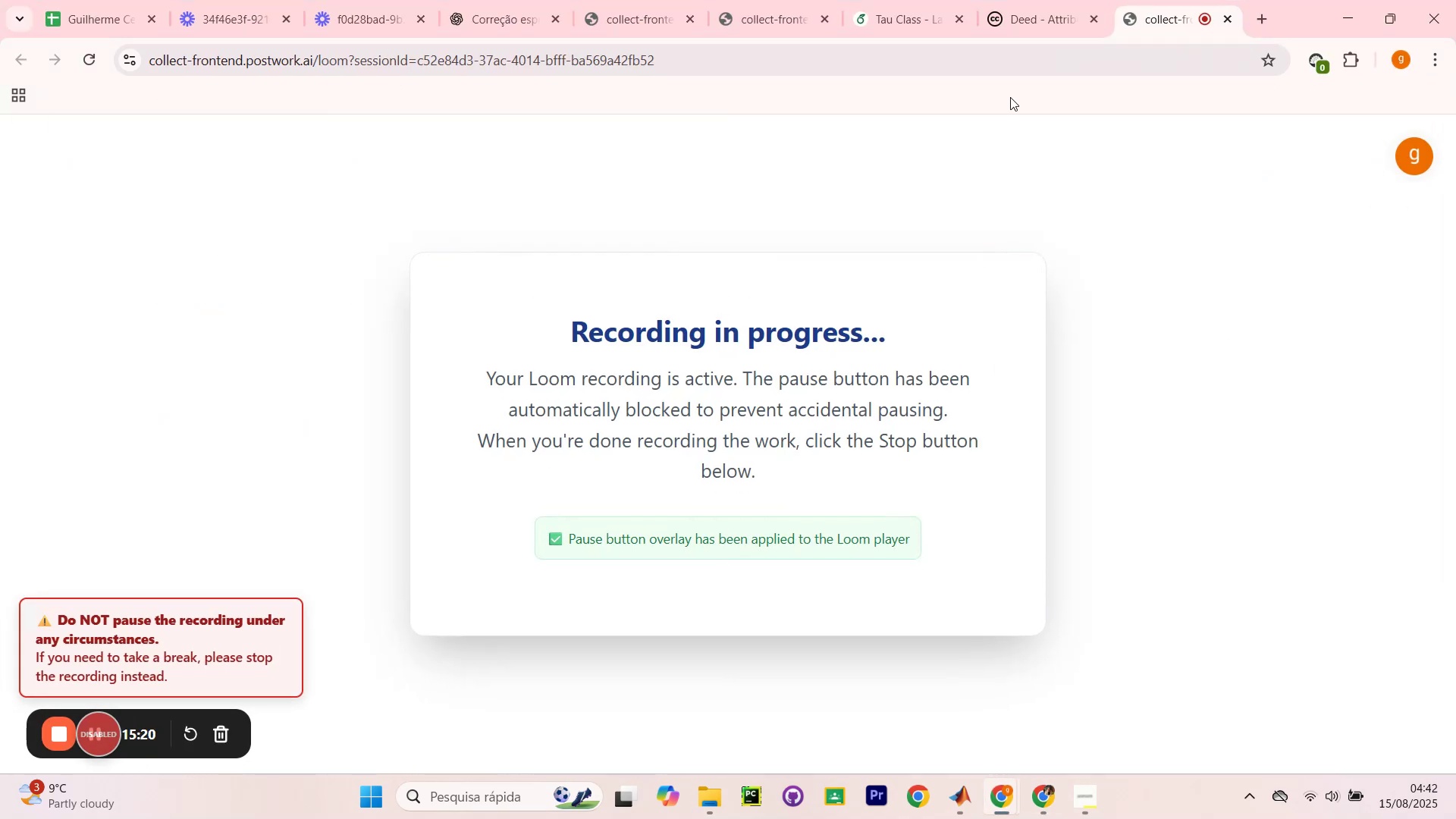 
left_click([1072, 0])
 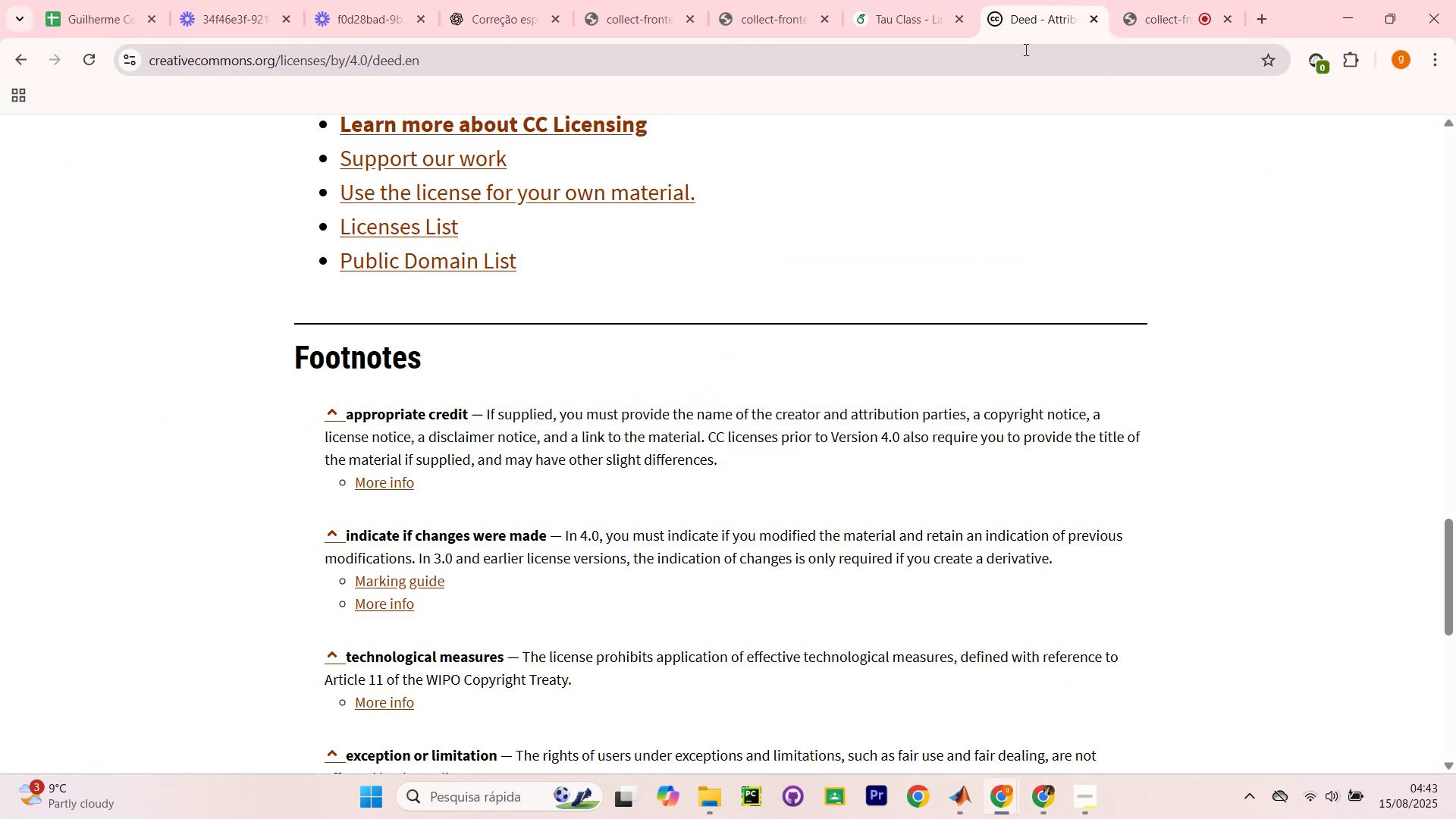 
left_click([925, 2])
 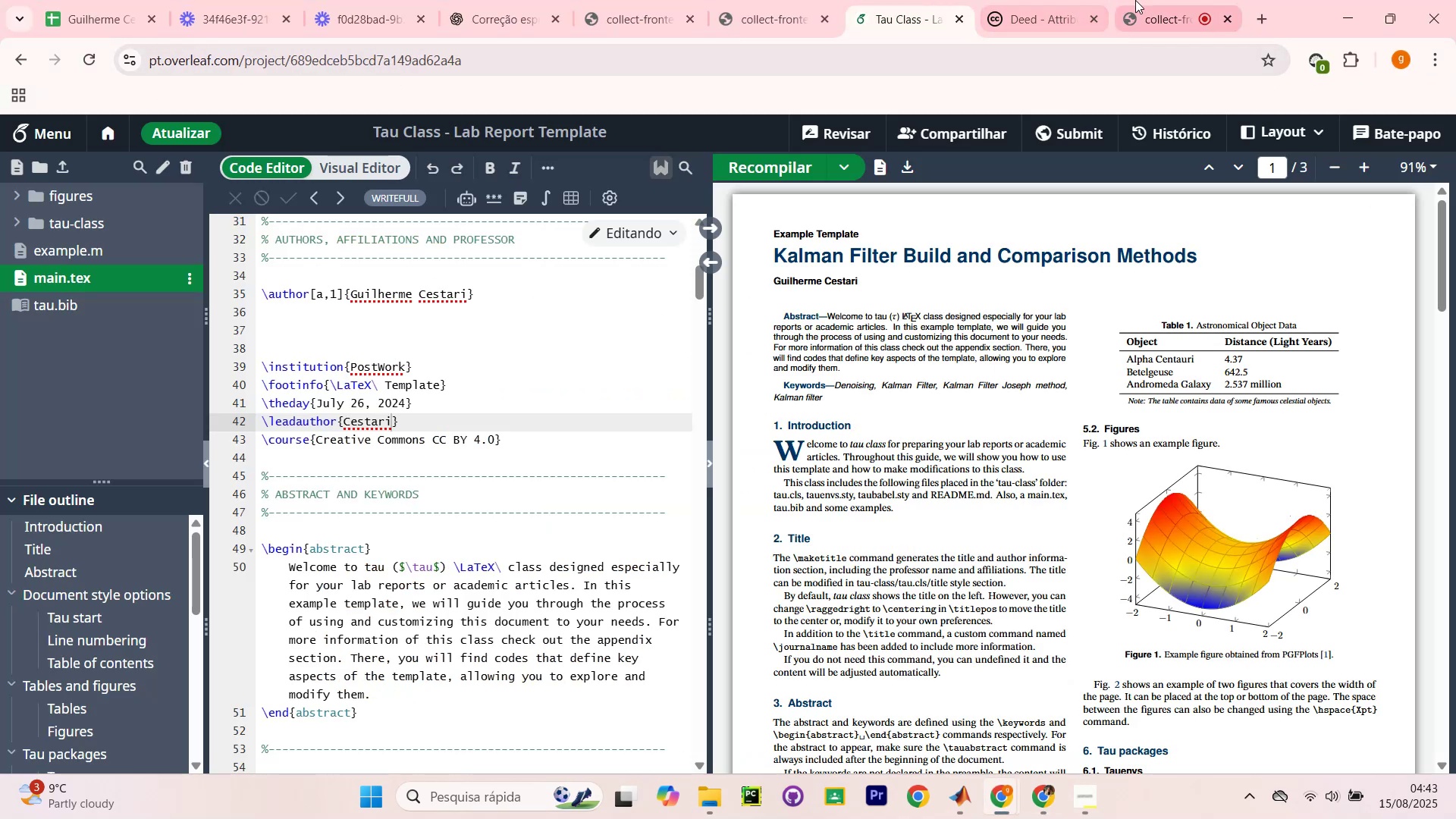 
left_click([1141, 0])
 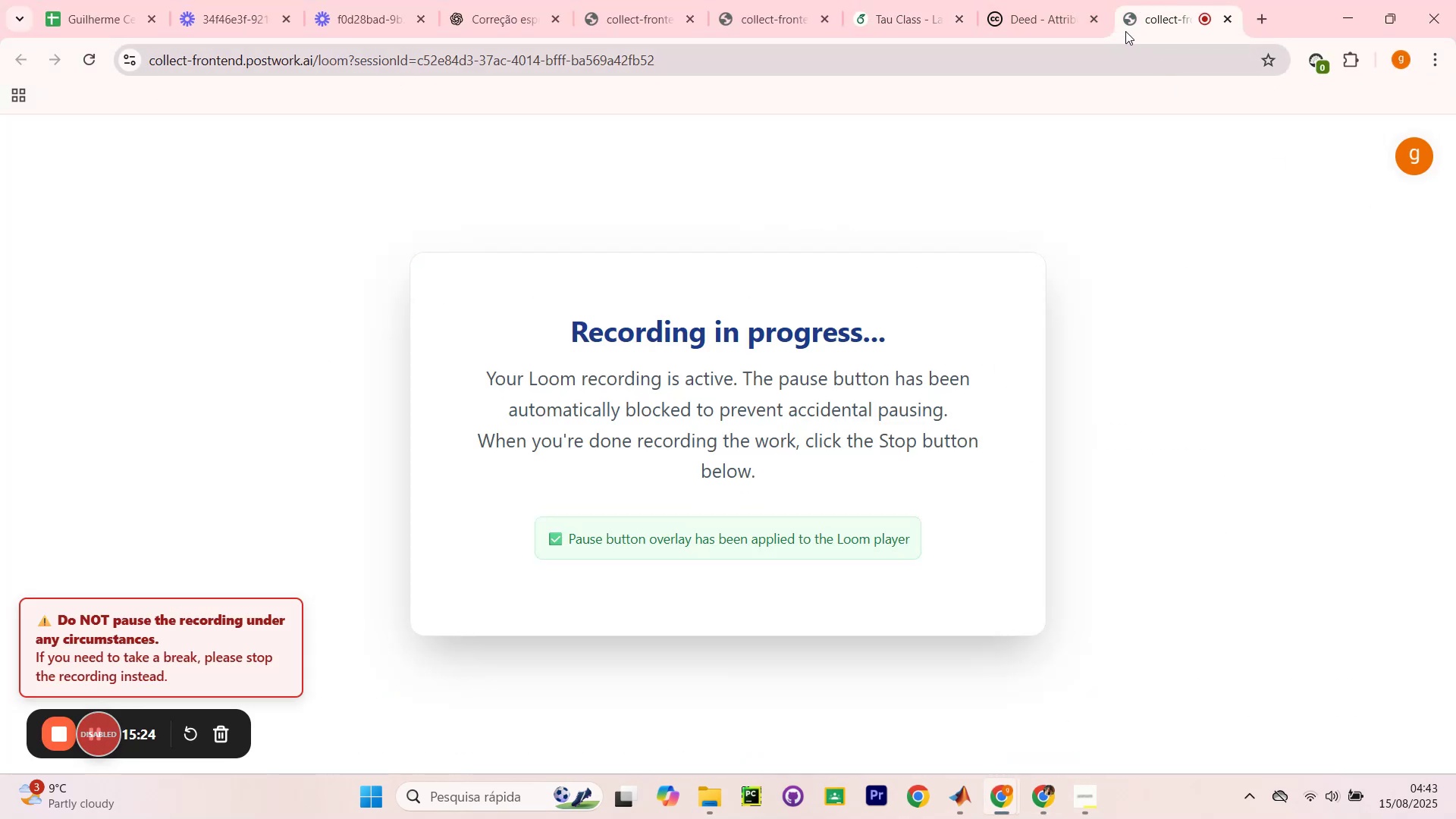 
left_click([1018, 17])
 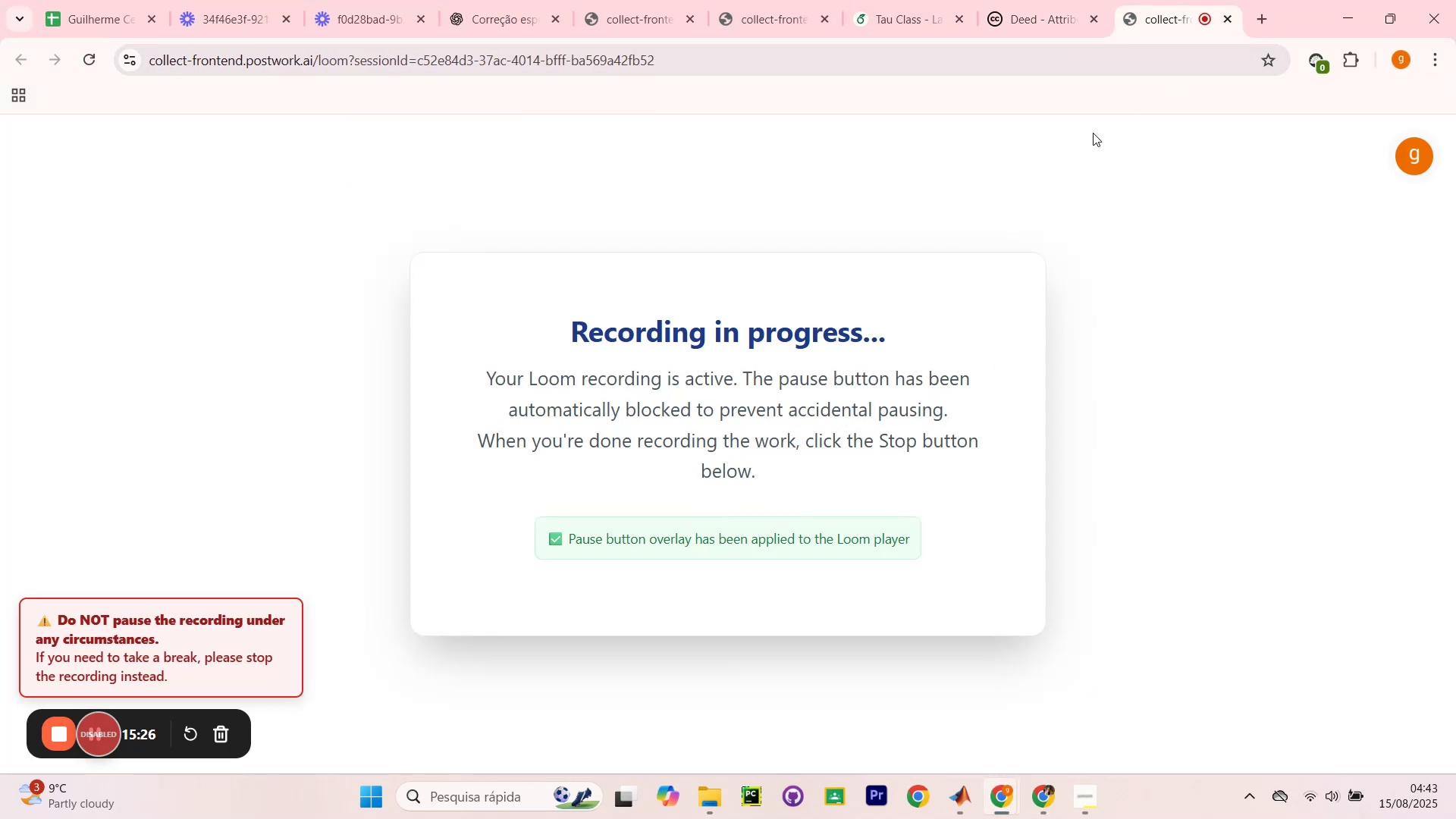 
left_click([921, 26])
 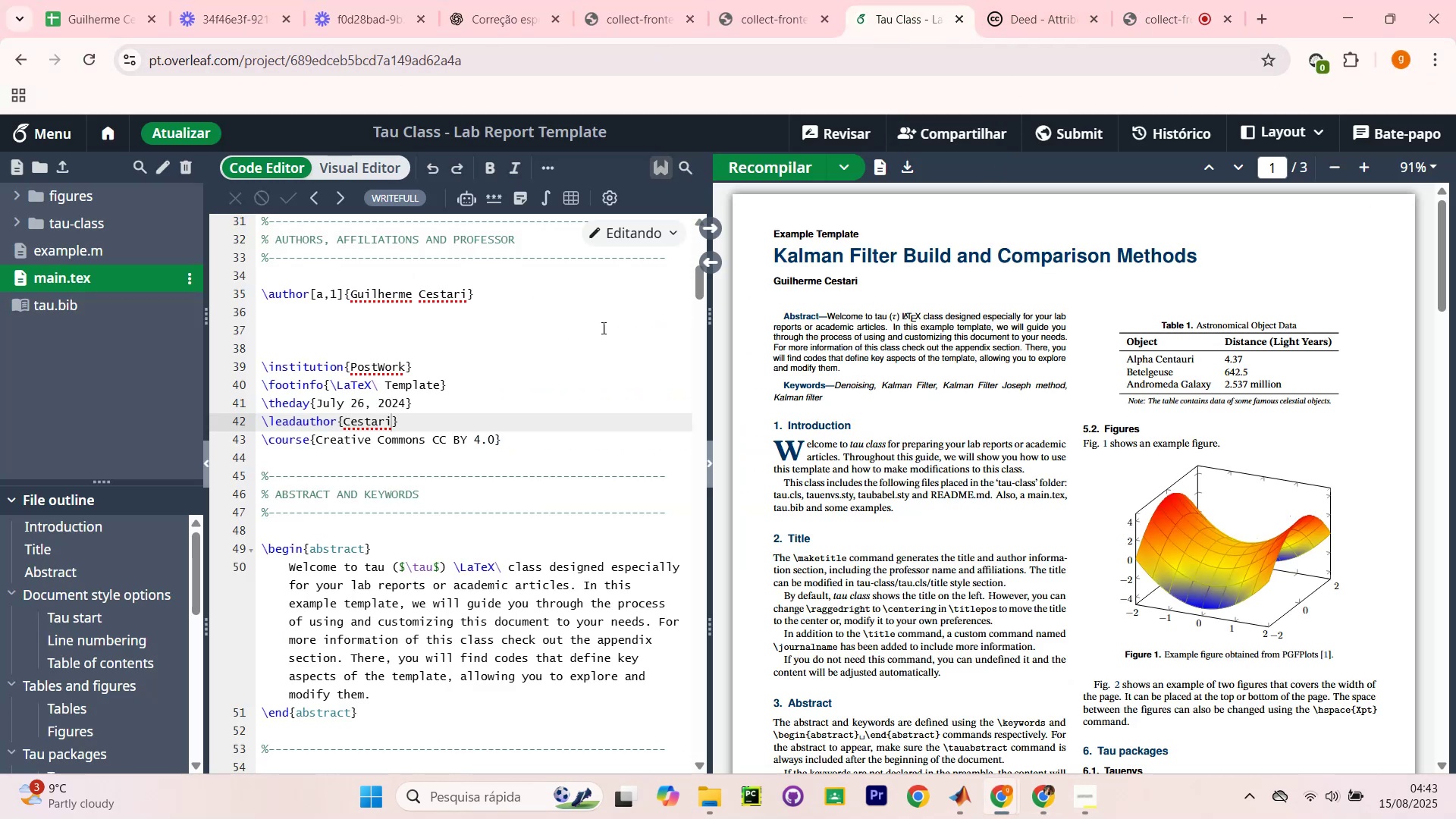 
scroll: coordinate [585, 335], scroll_direction: up, amount: 25.0
 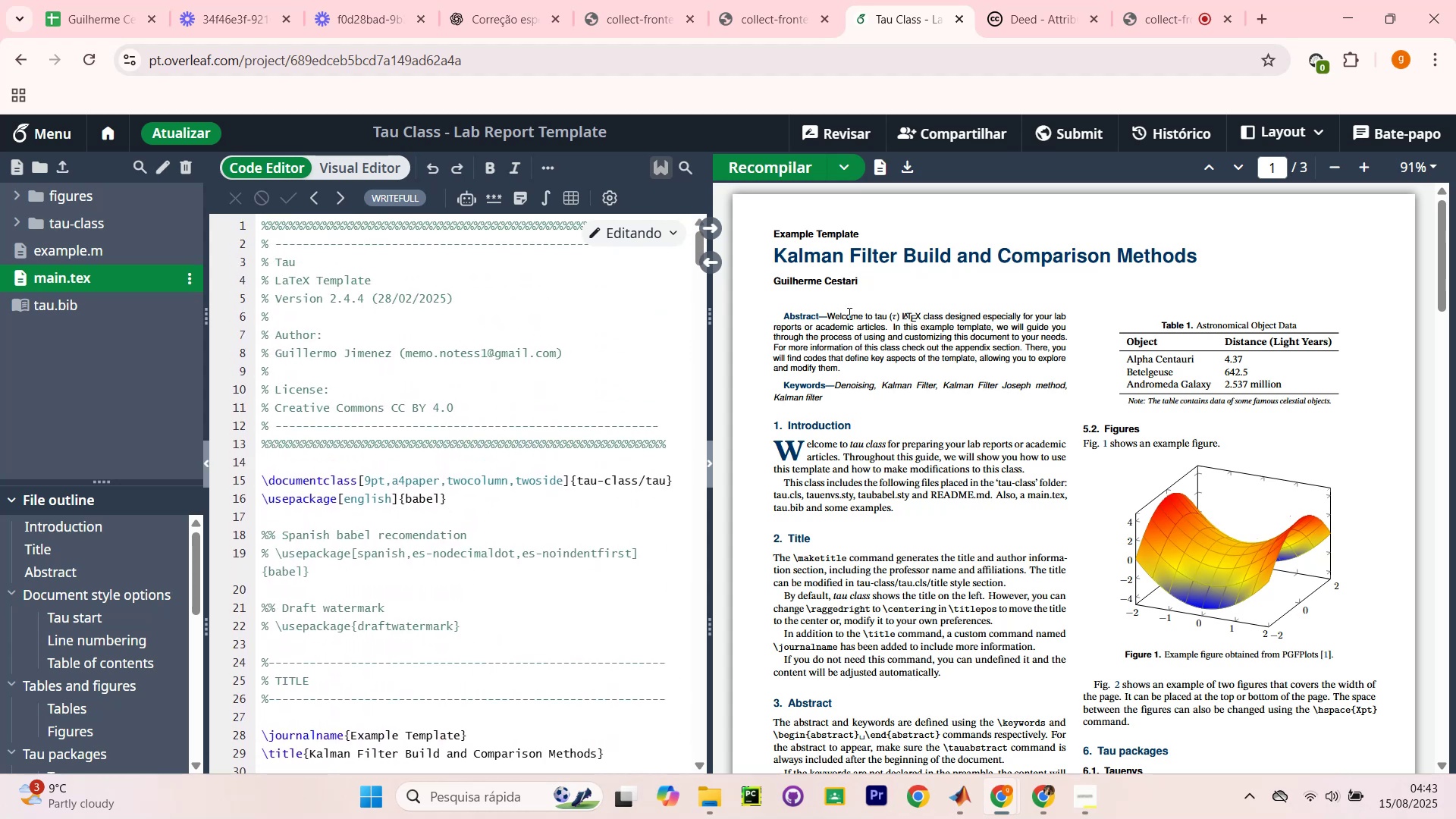 
double_click([853, 313])
 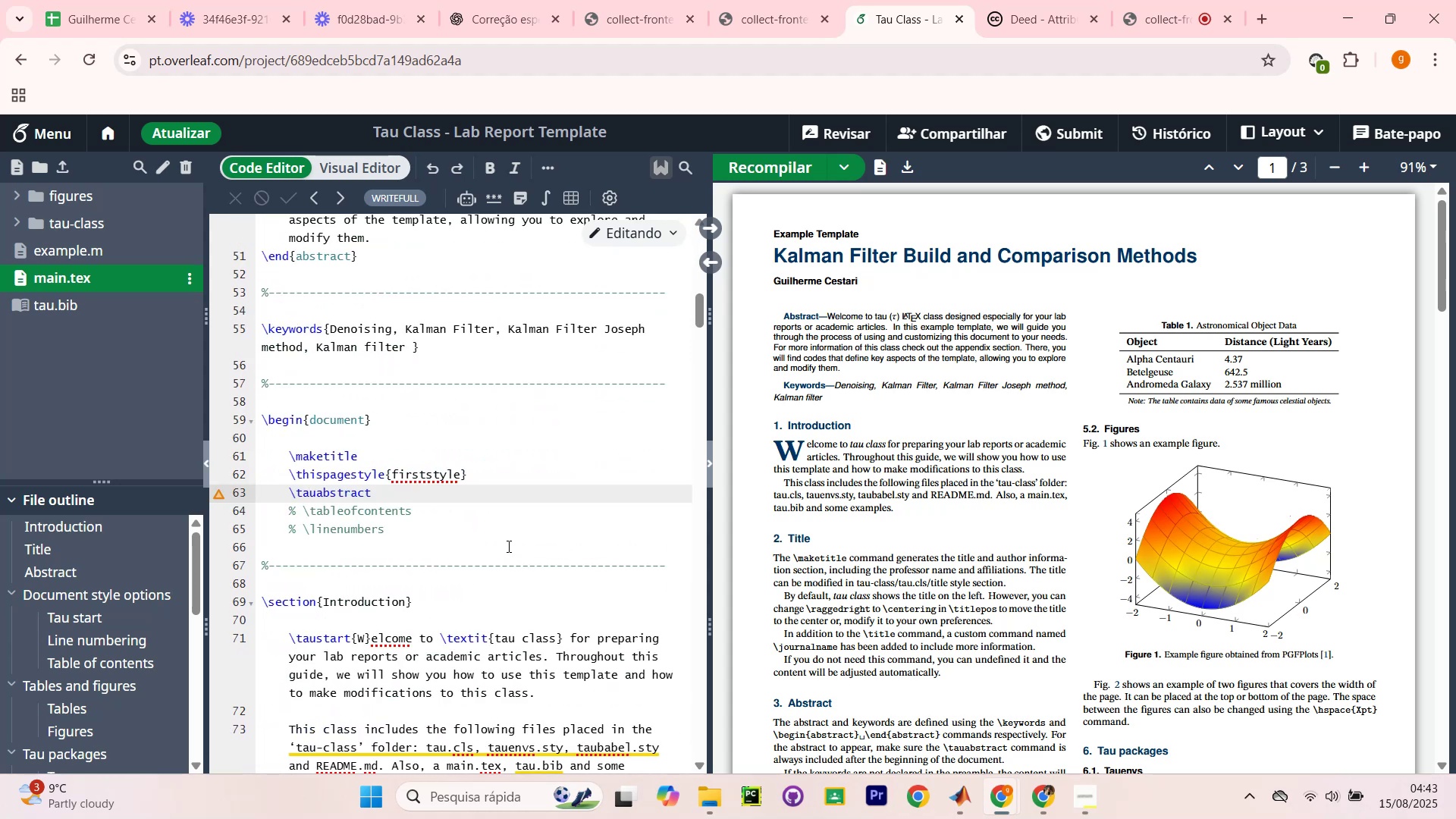 
scroll: coordinate [494, 529], scroll_direction: down, amount: 2.0
 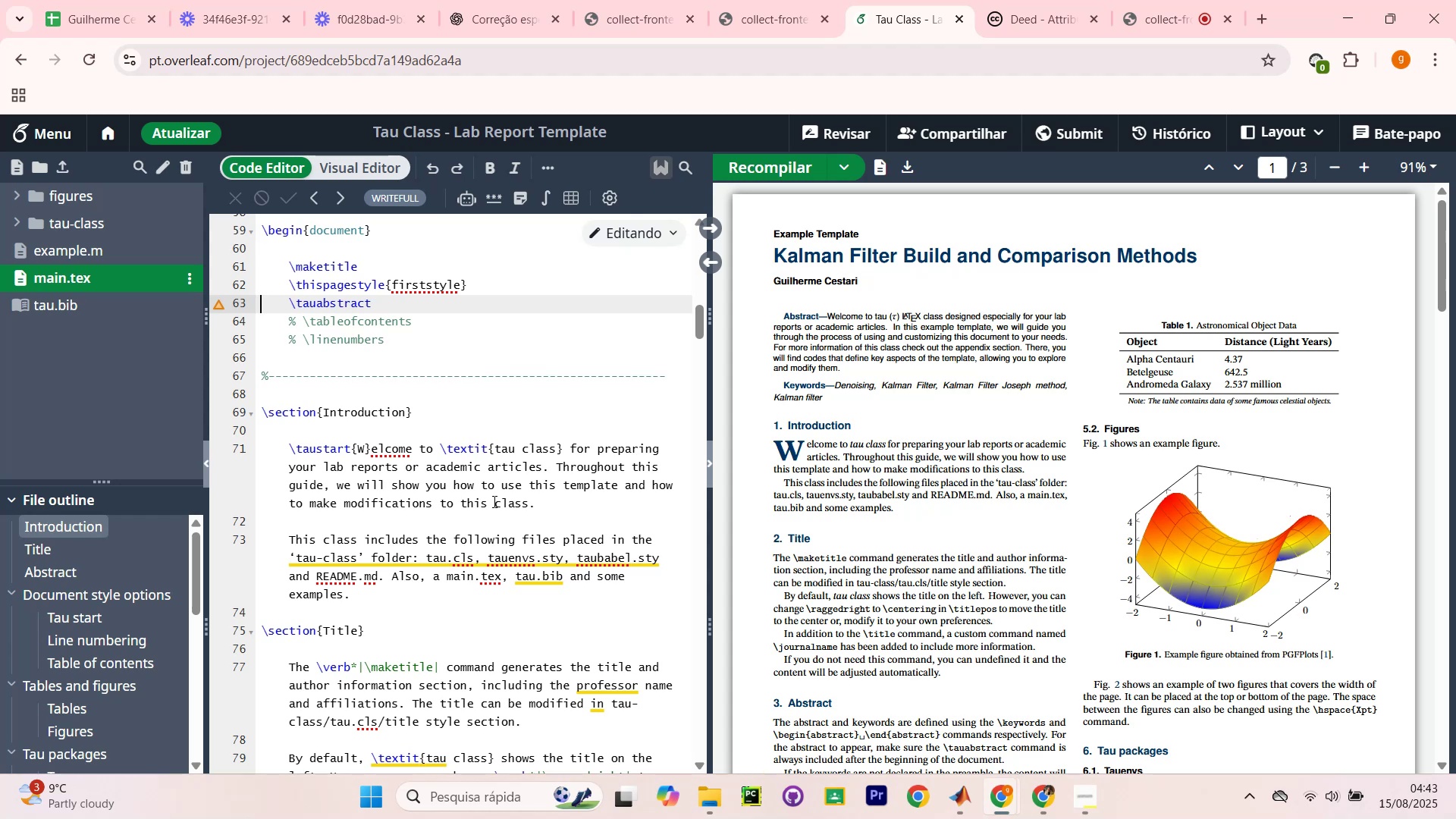 
wait(16.04)
 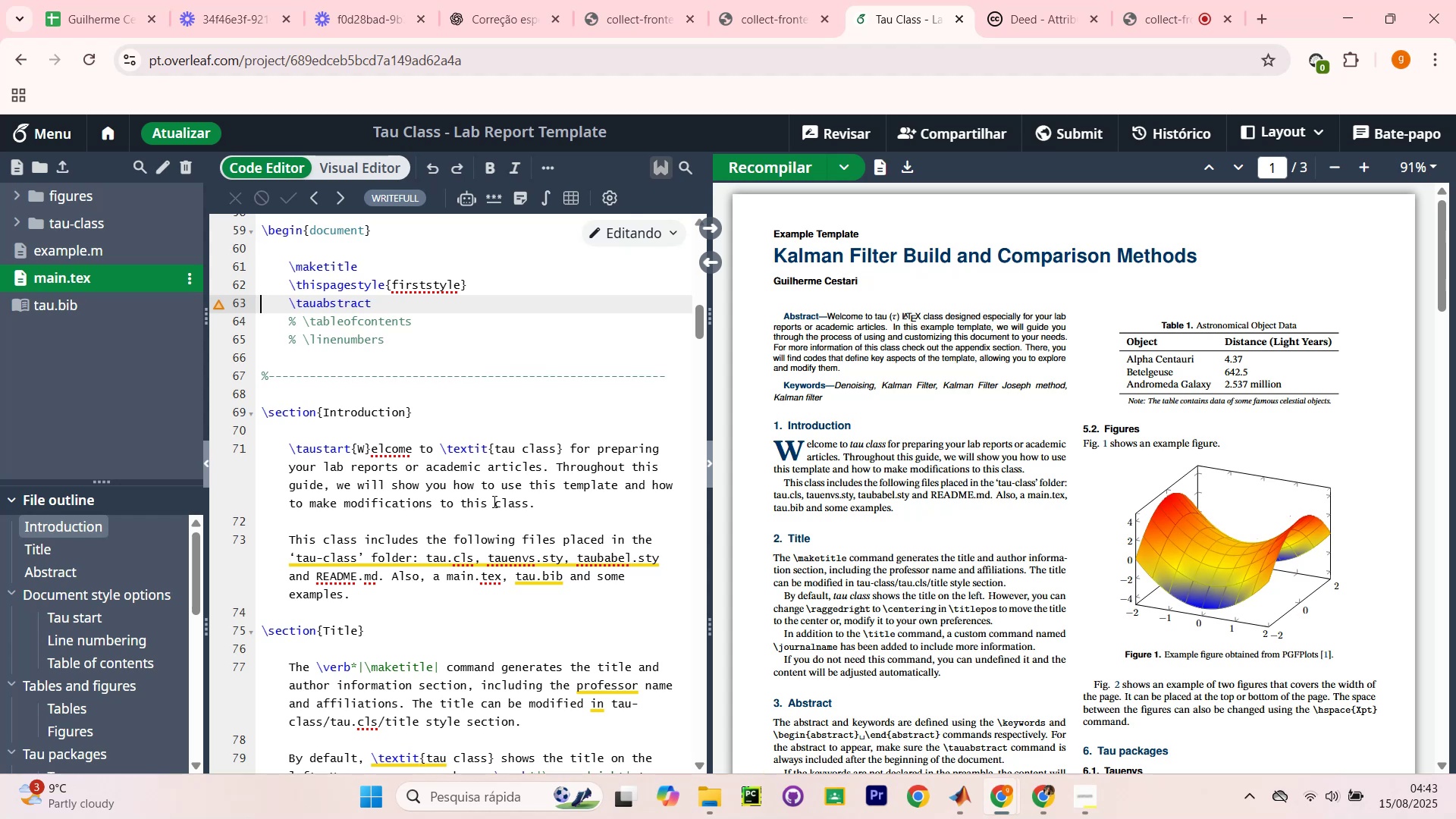 
scroll: coordinate [867, 356], scroll_direction: down, amount: 1.0
 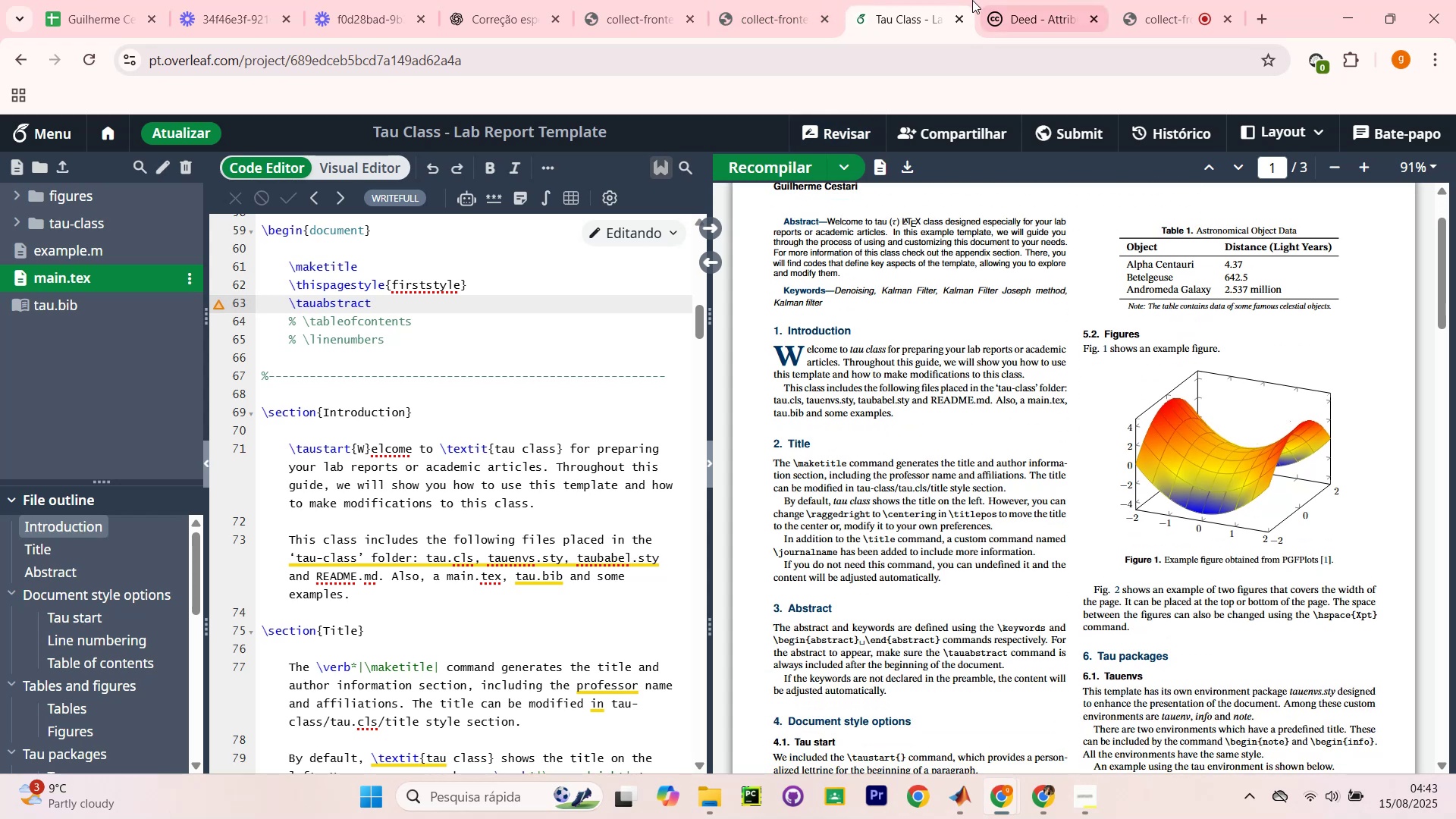 
left_click([736, 11])
 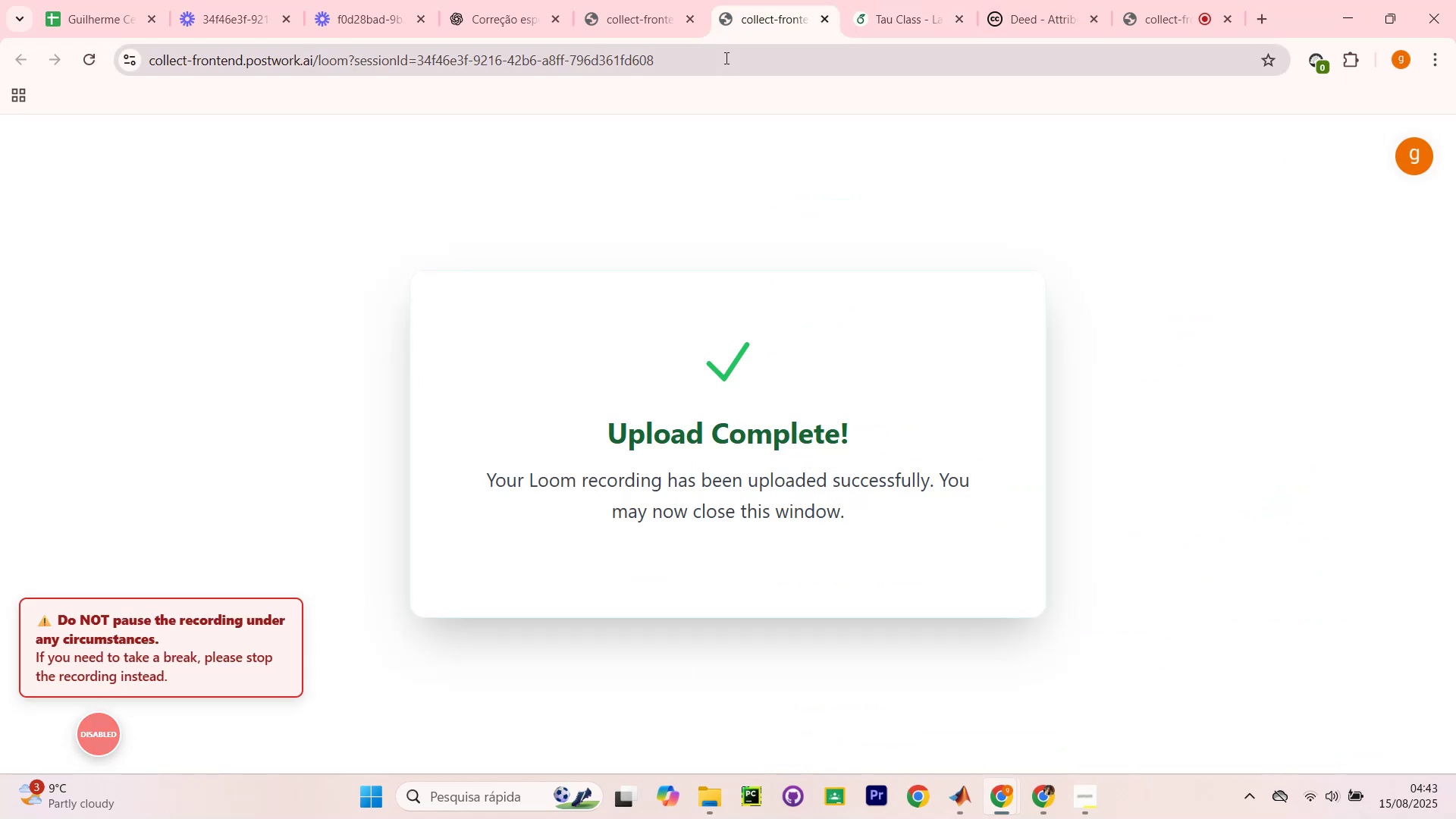 
left_click([626, 18])
 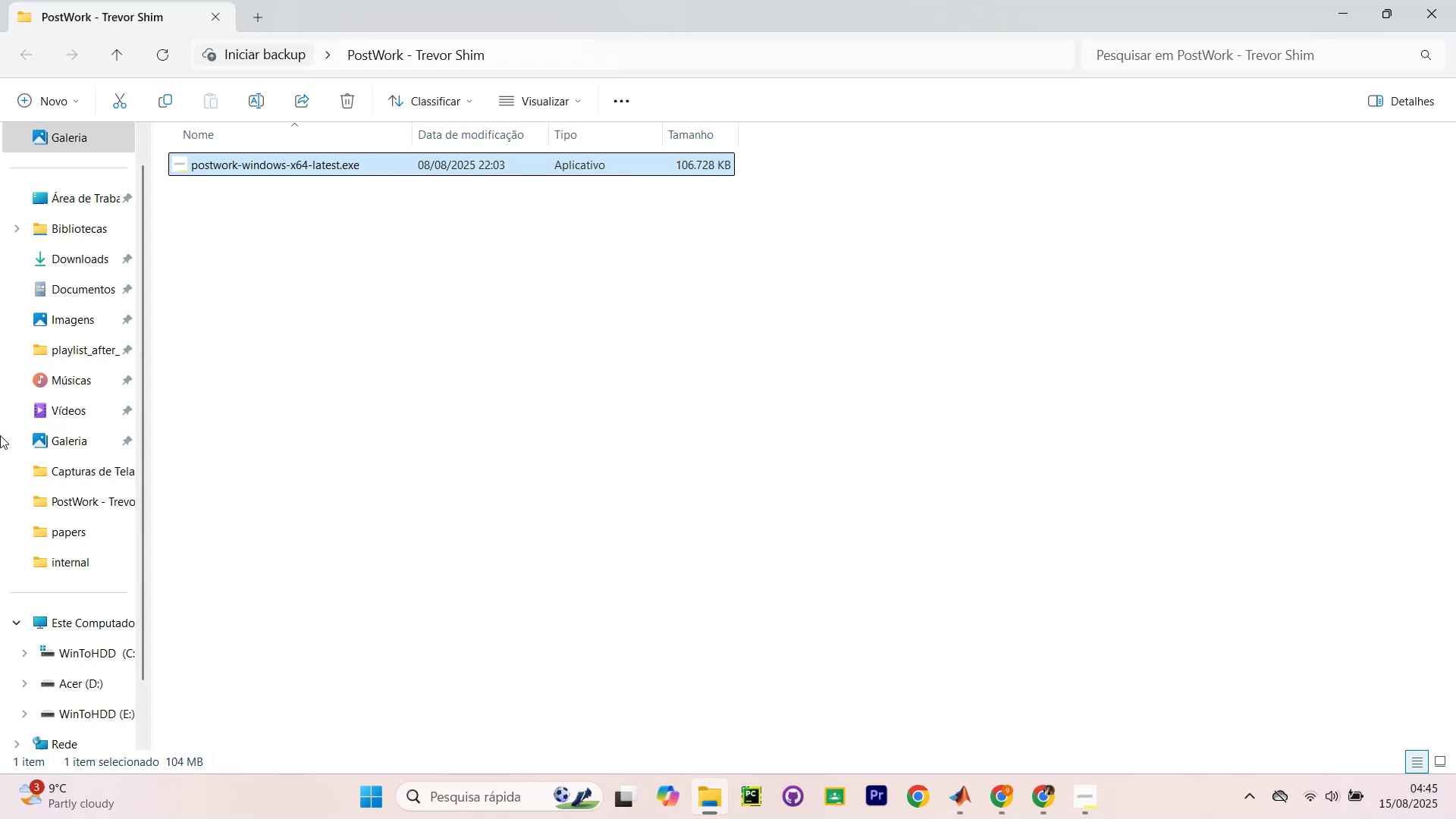 
wait(110.78)
 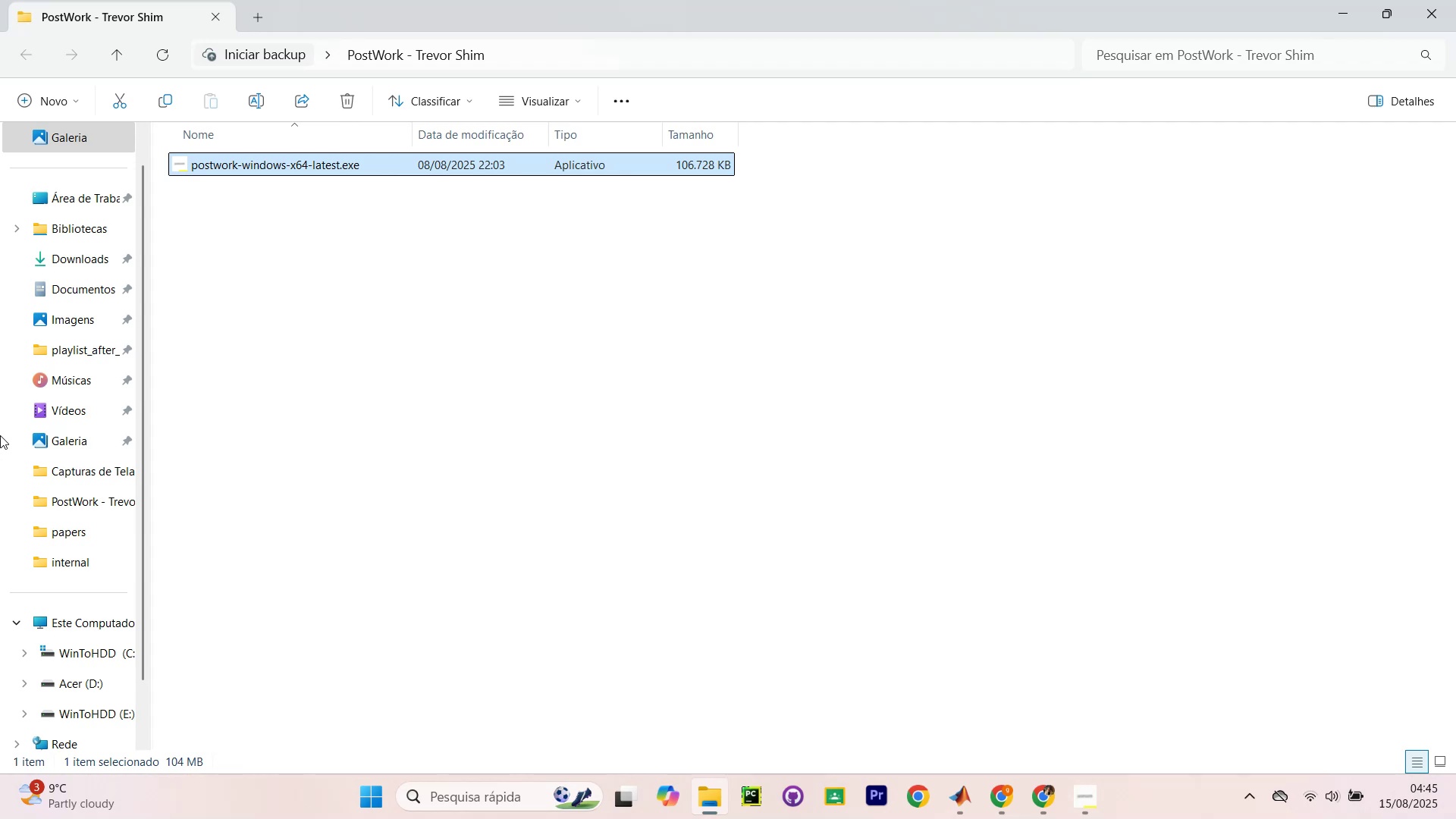 
left_click([844, 438])
 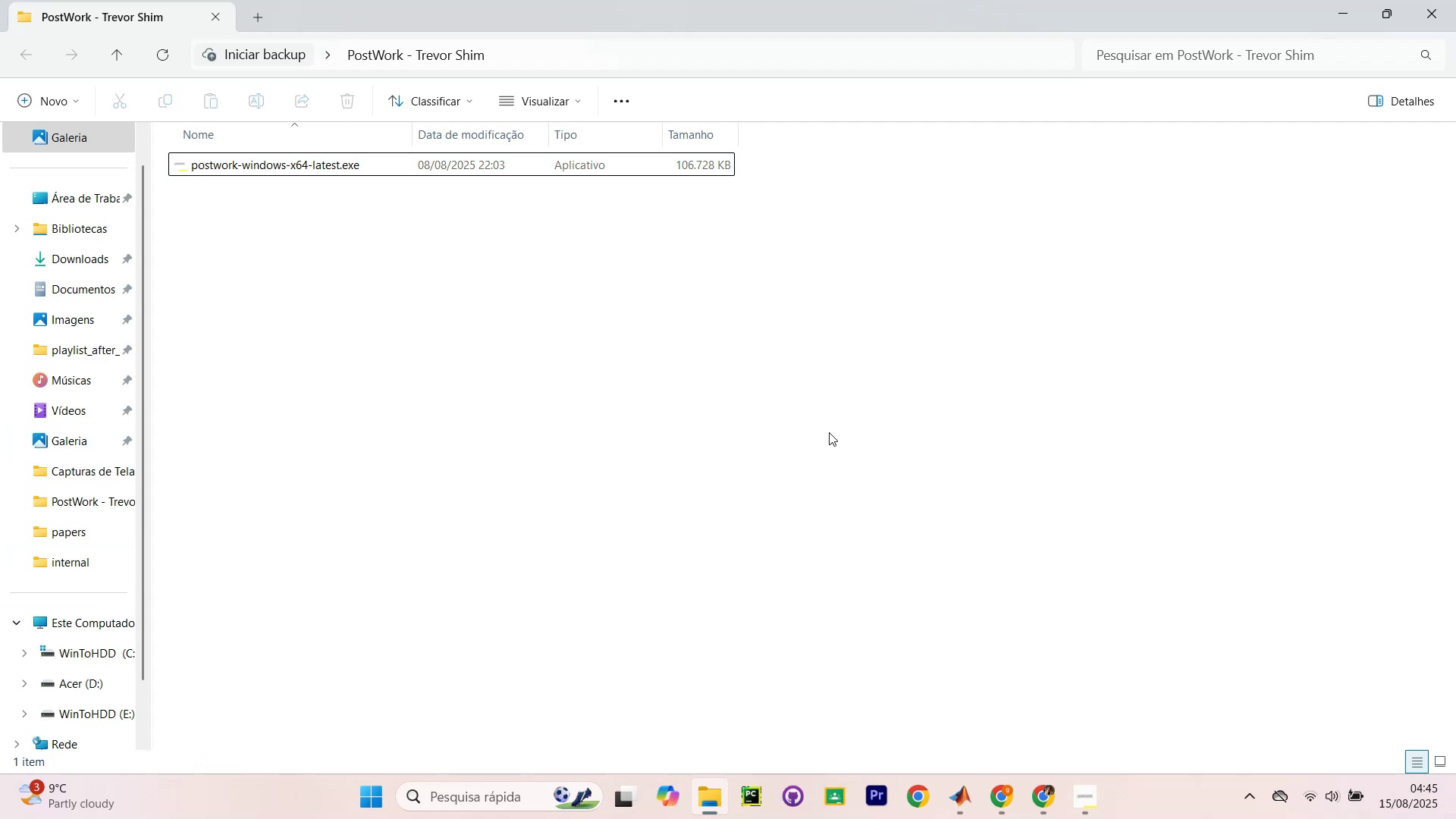 
left_click_drag(start_coordinate=[1048, 335], to_coordinate=[278, 818])
 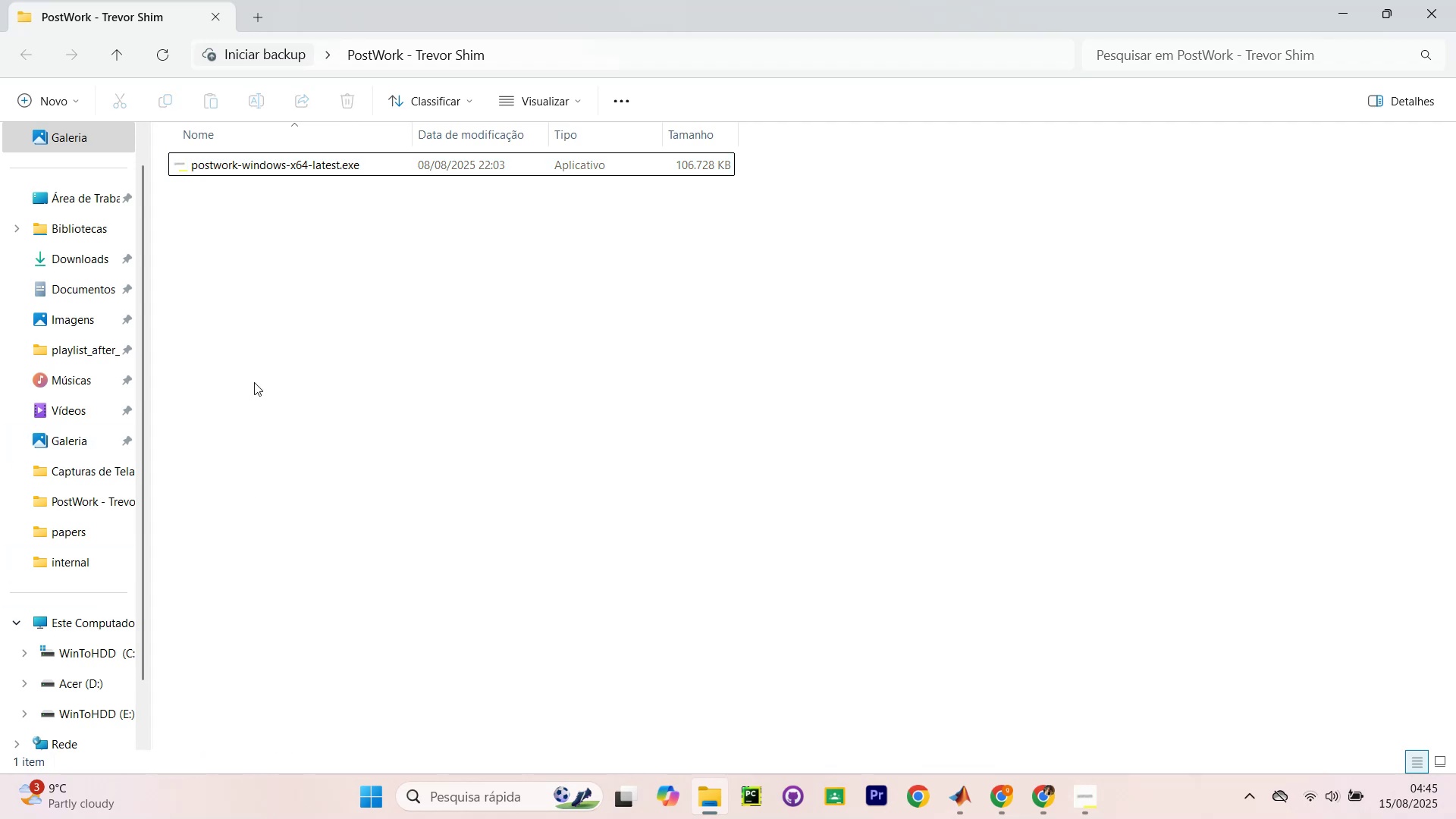 
left_click_drag(start_coordinate=[275, 299], to_coordinate=[1127, 818])
 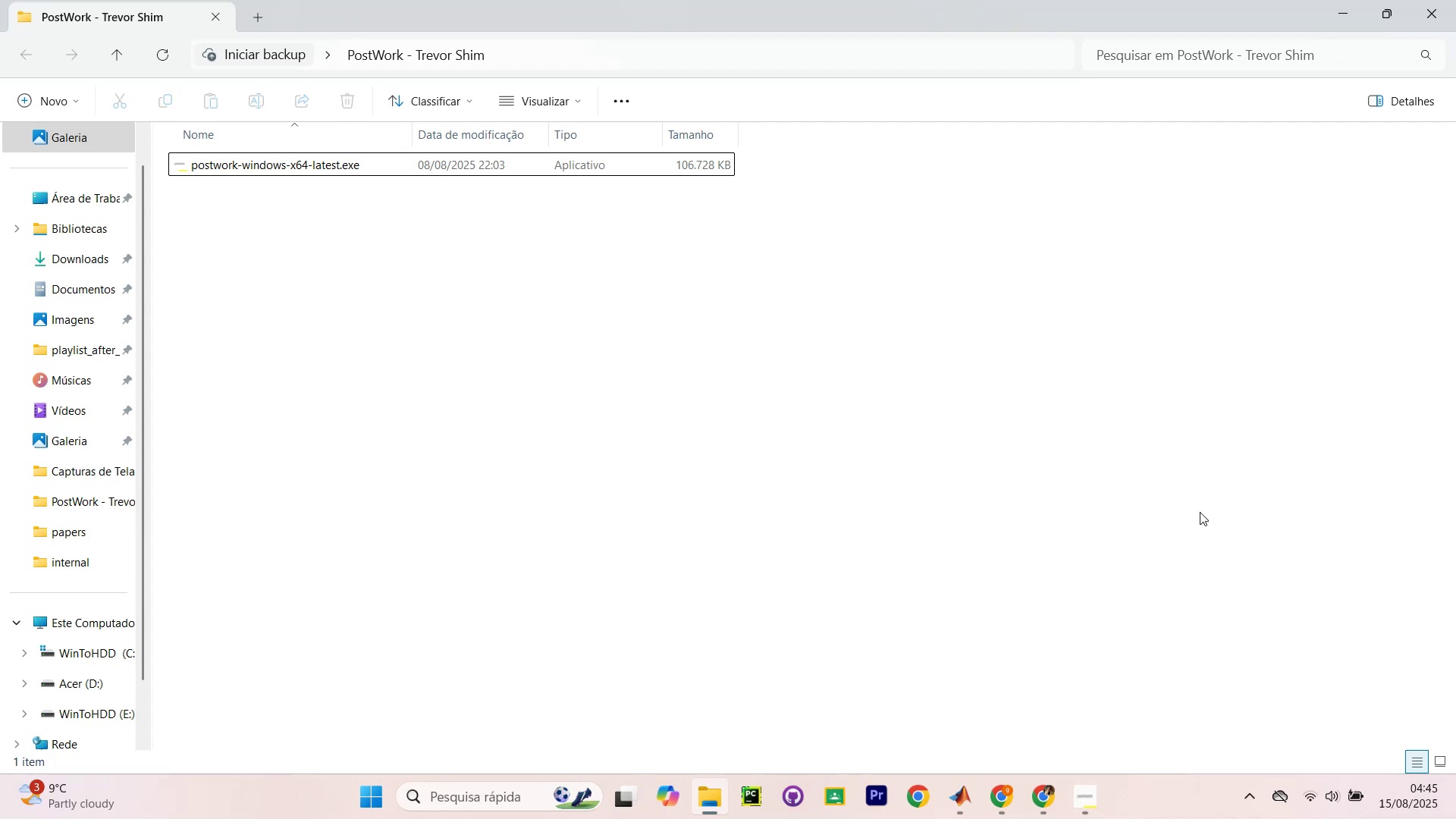 
left_click_drag(start_coordinate=[1248, 324], to_coordinate=[293, 818])
 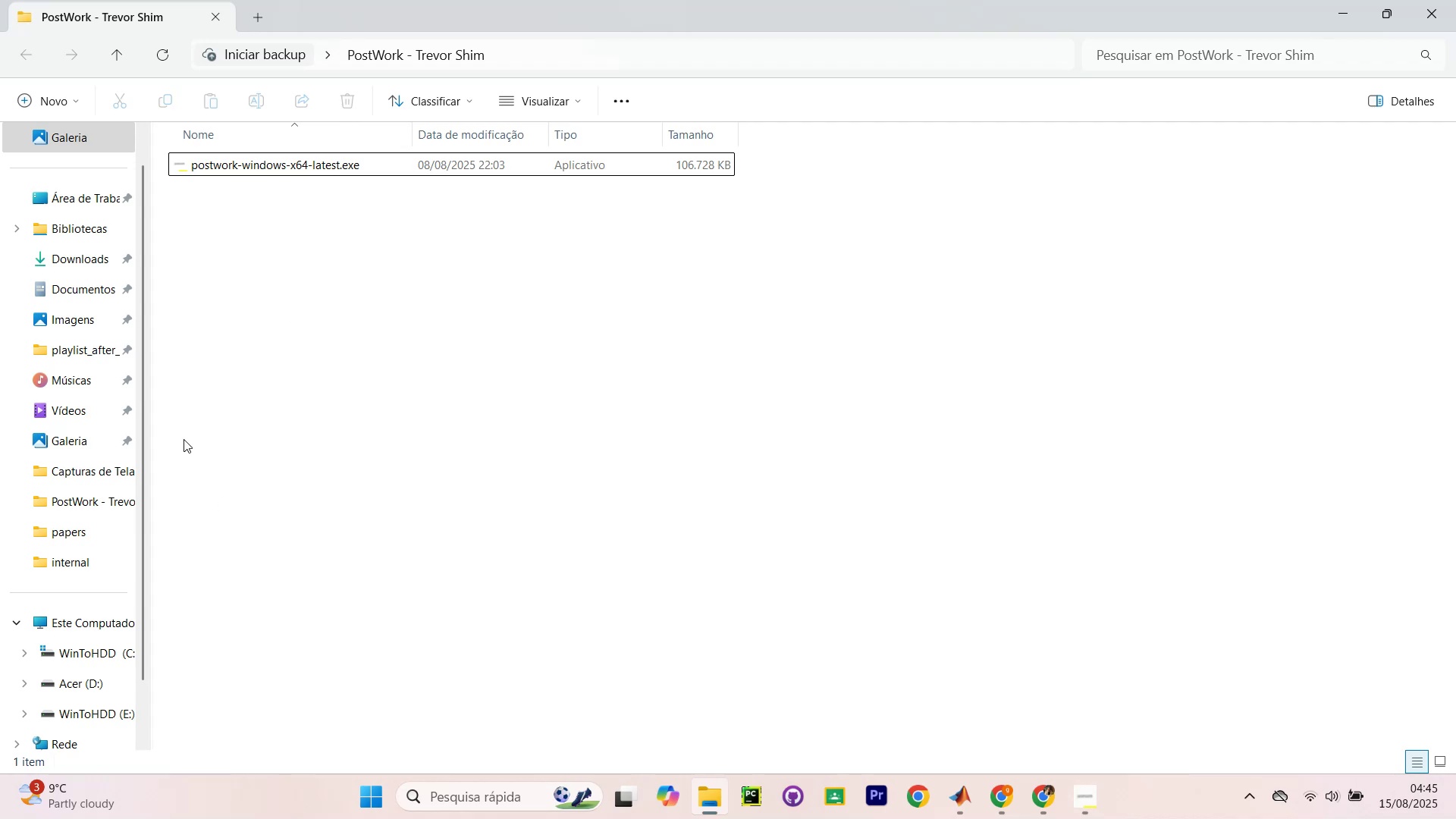 
left_click_drag(start_coordinate=[281, 220], to_coordinate=[1169, 816])
 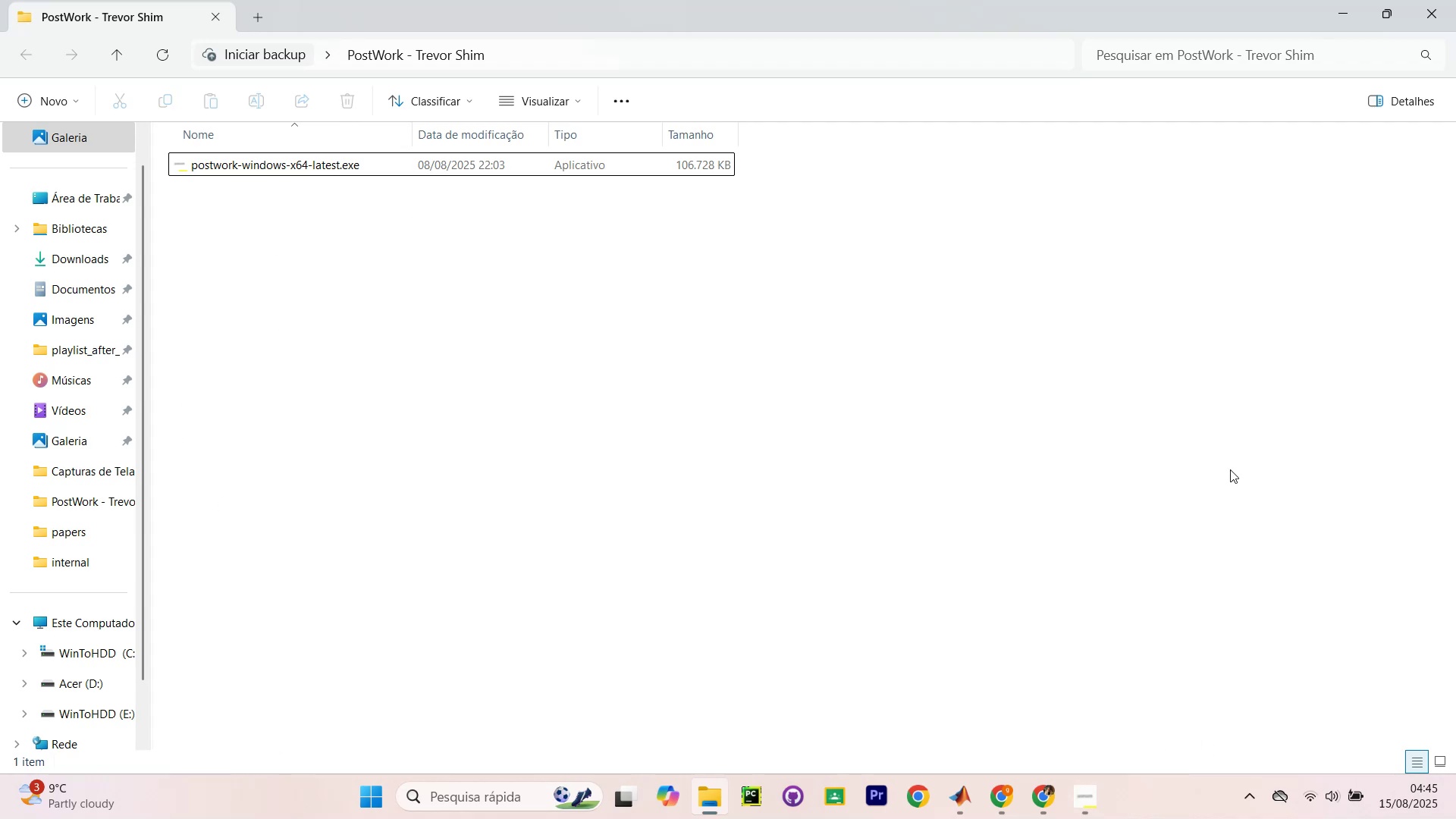 
left_click_drag(start_coordinate=[1247, 391], to_coordinate=[293, 808])
 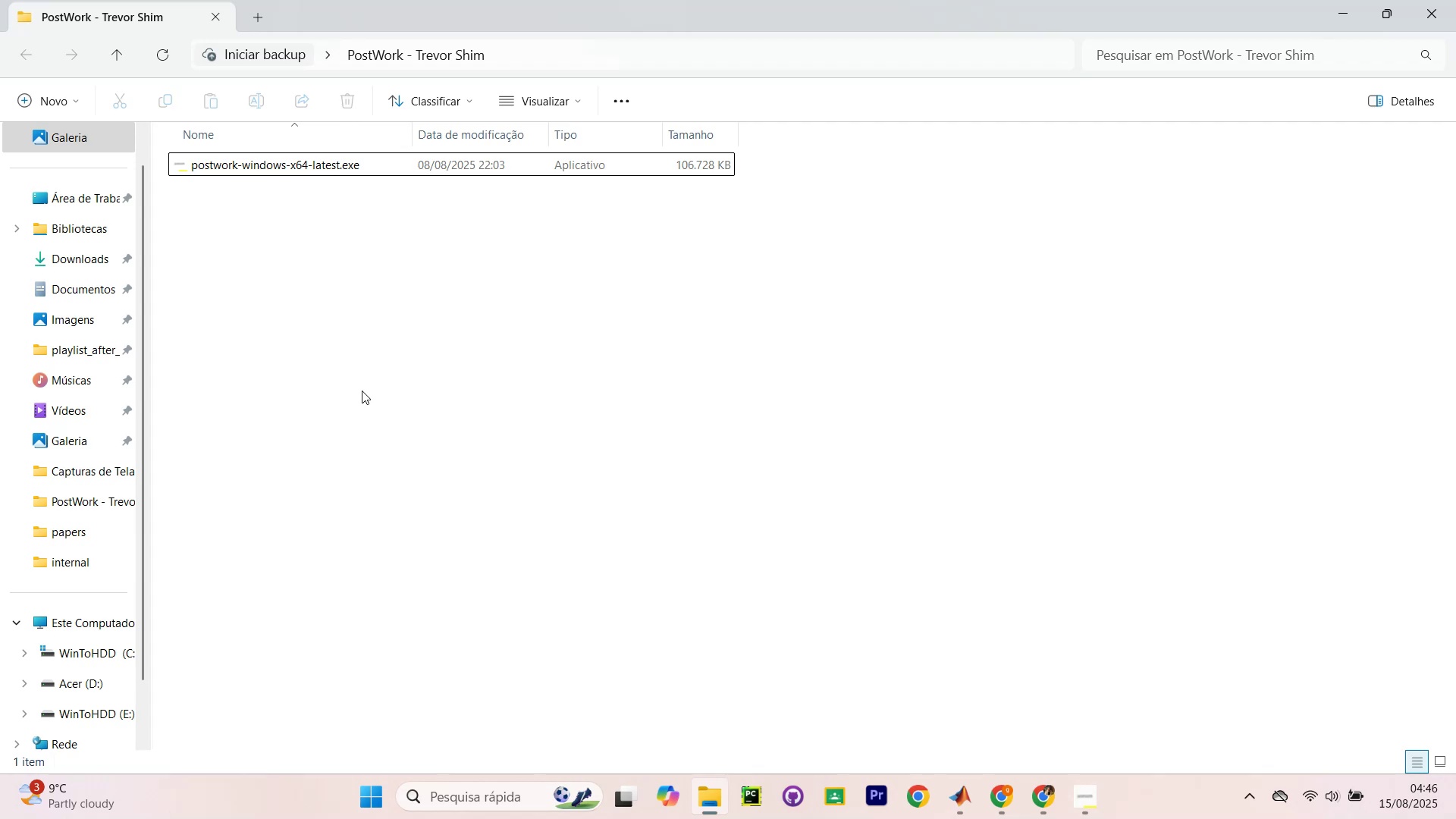 
wait(40.65)
 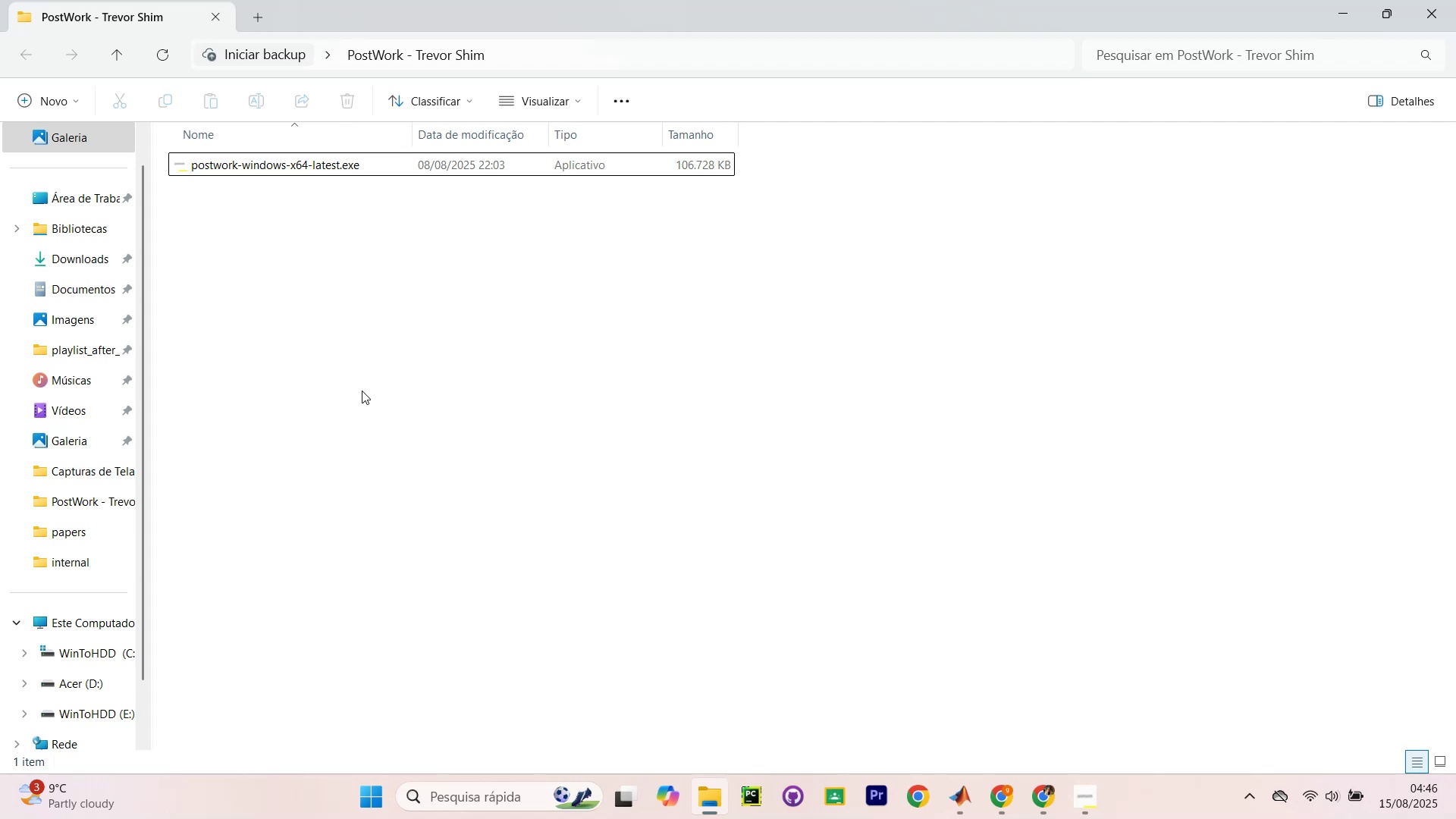 
left_click_drag(start_coordinate=[525, 393], to_coordinate=[526, 397])
 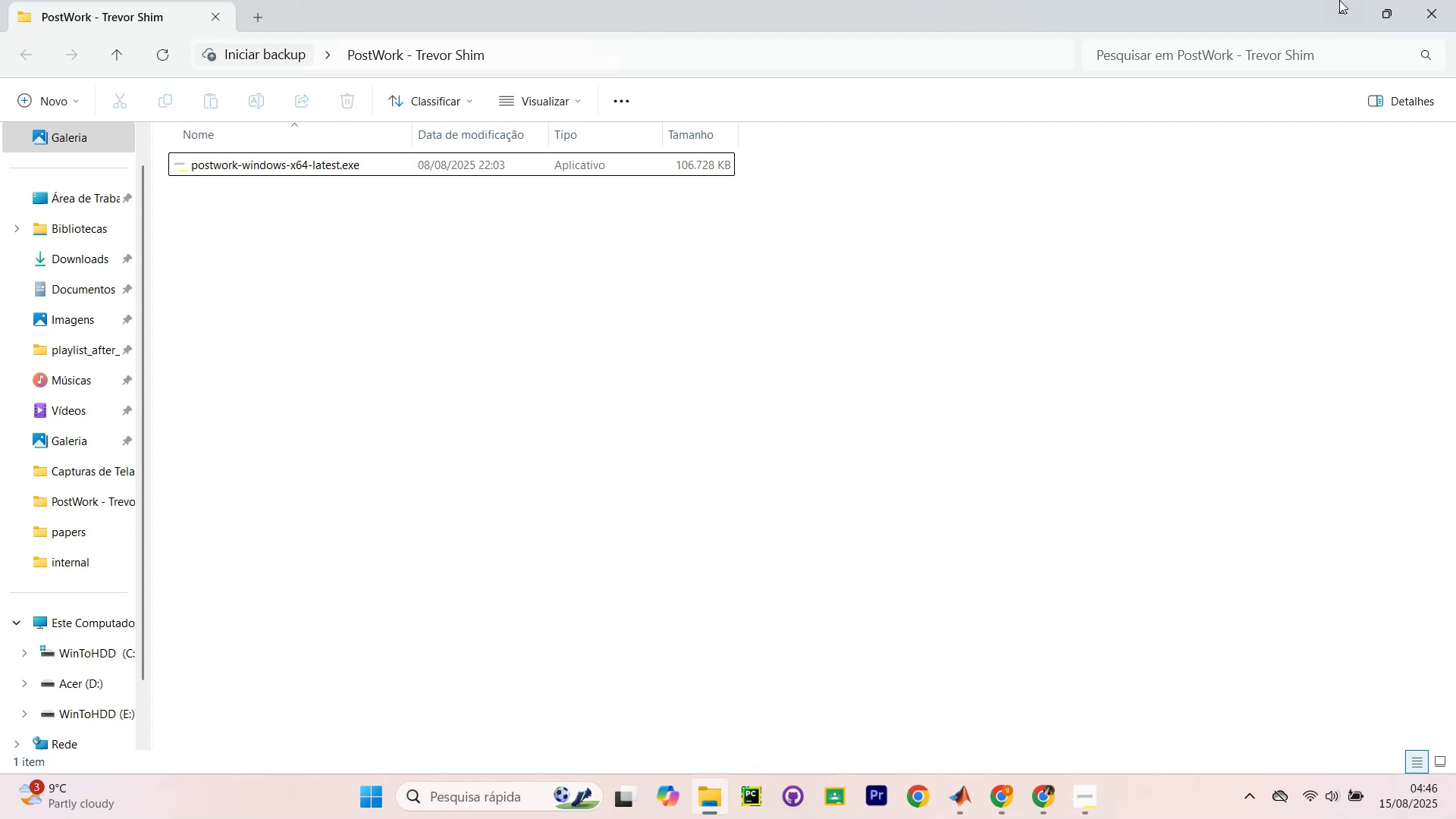 
left_click([1340, 2])
 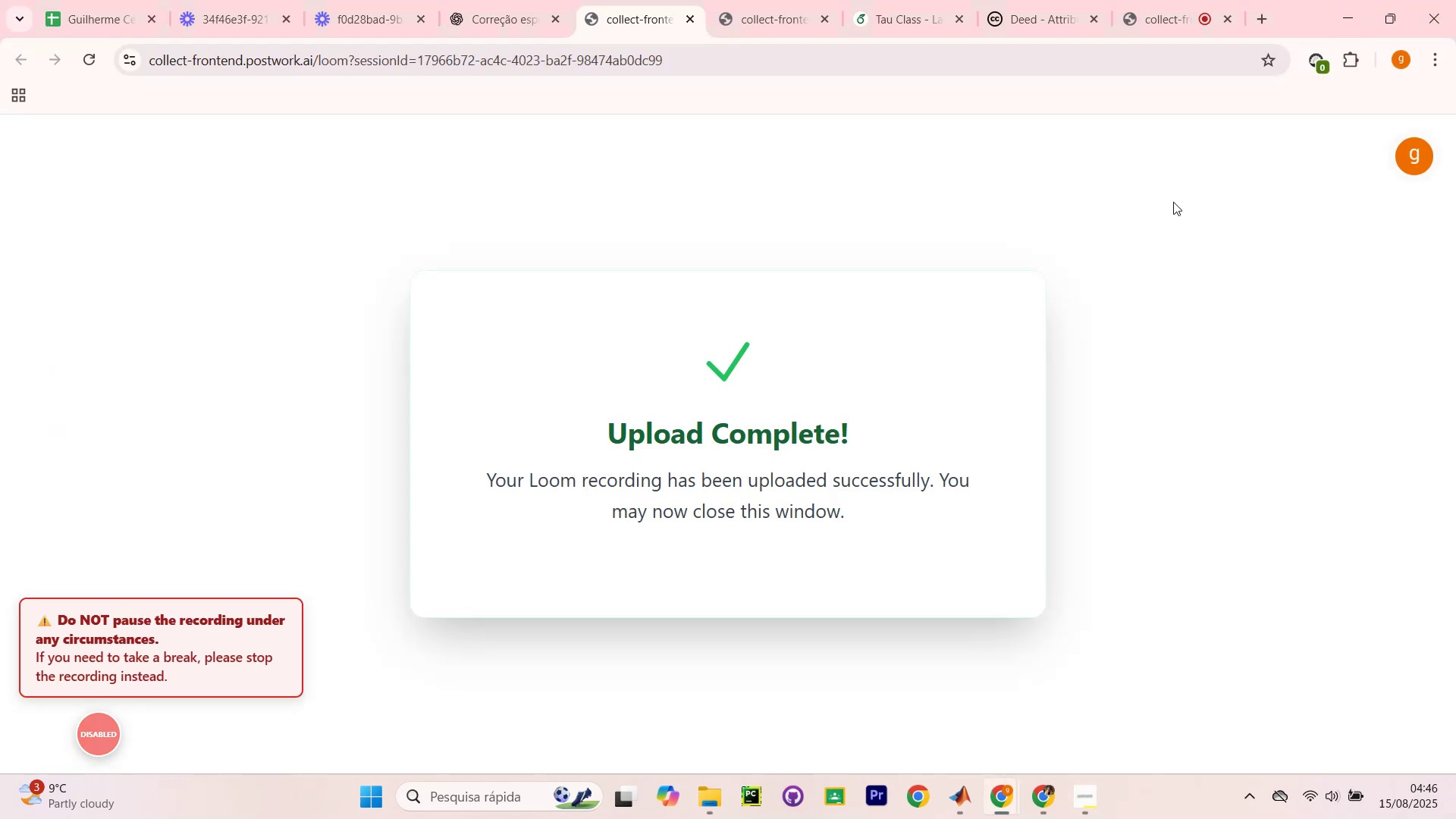 
left_click([1145, 19])
 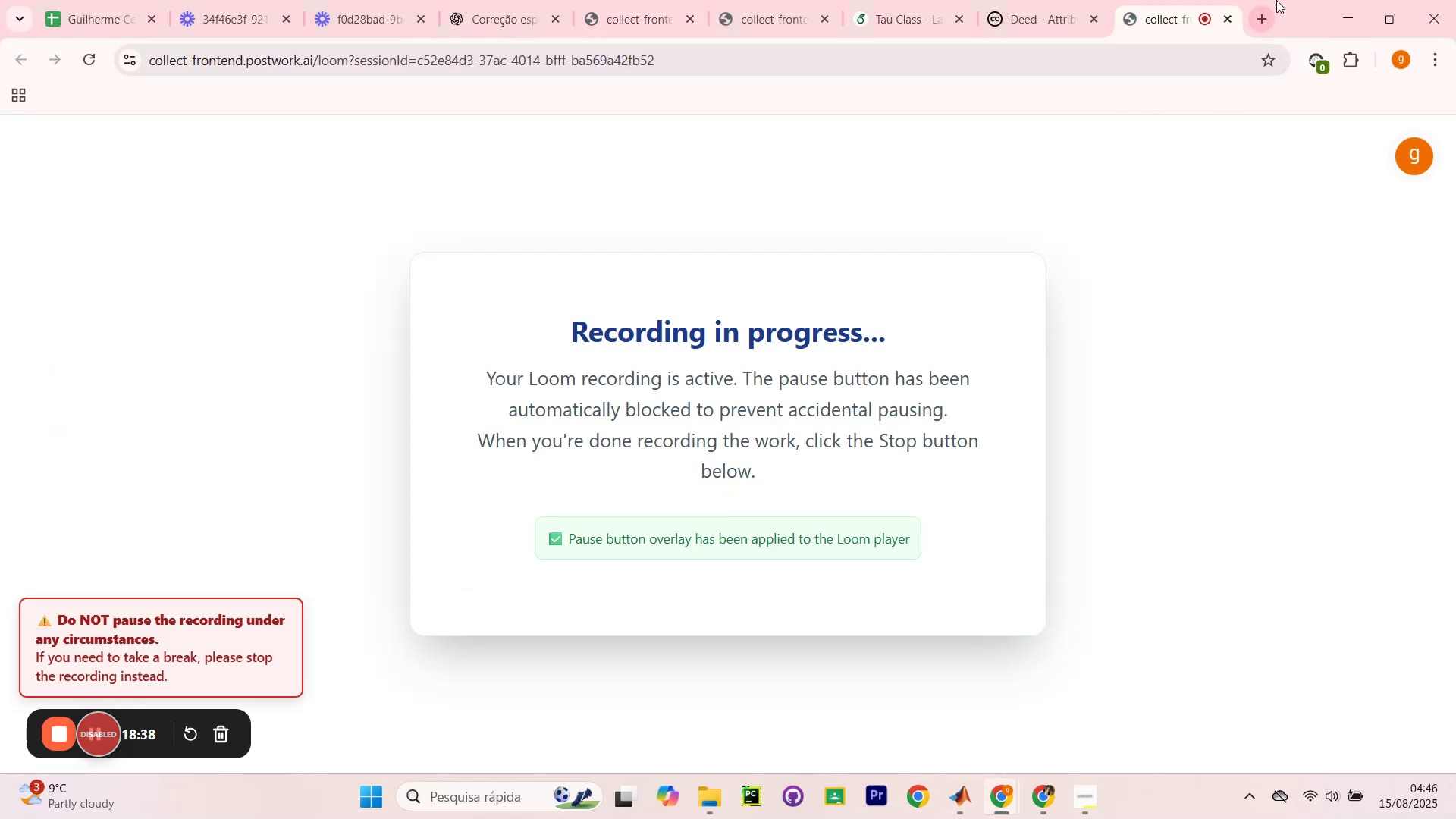 
left_click([1351, 1])
 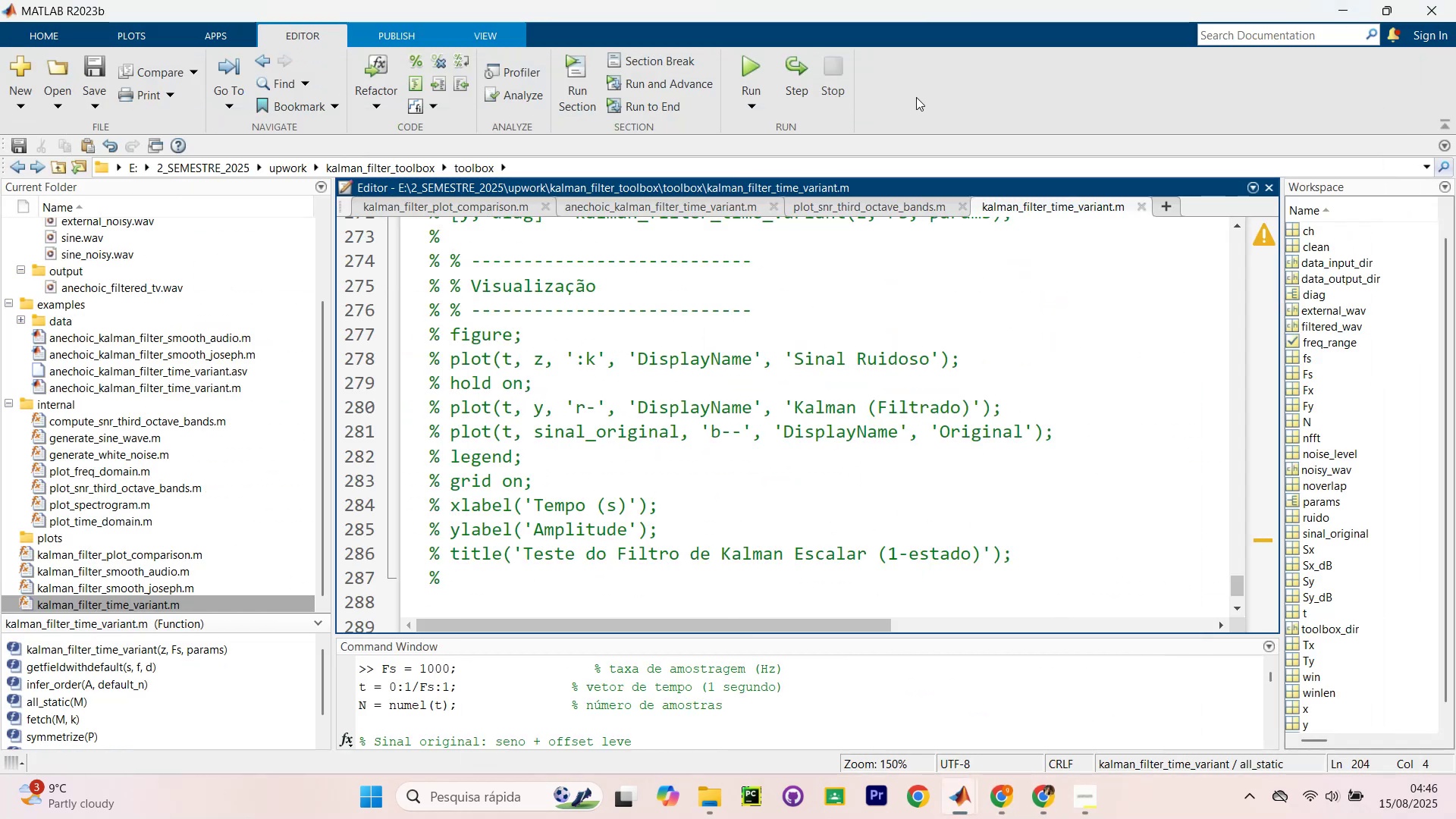 
wait(7.68)
 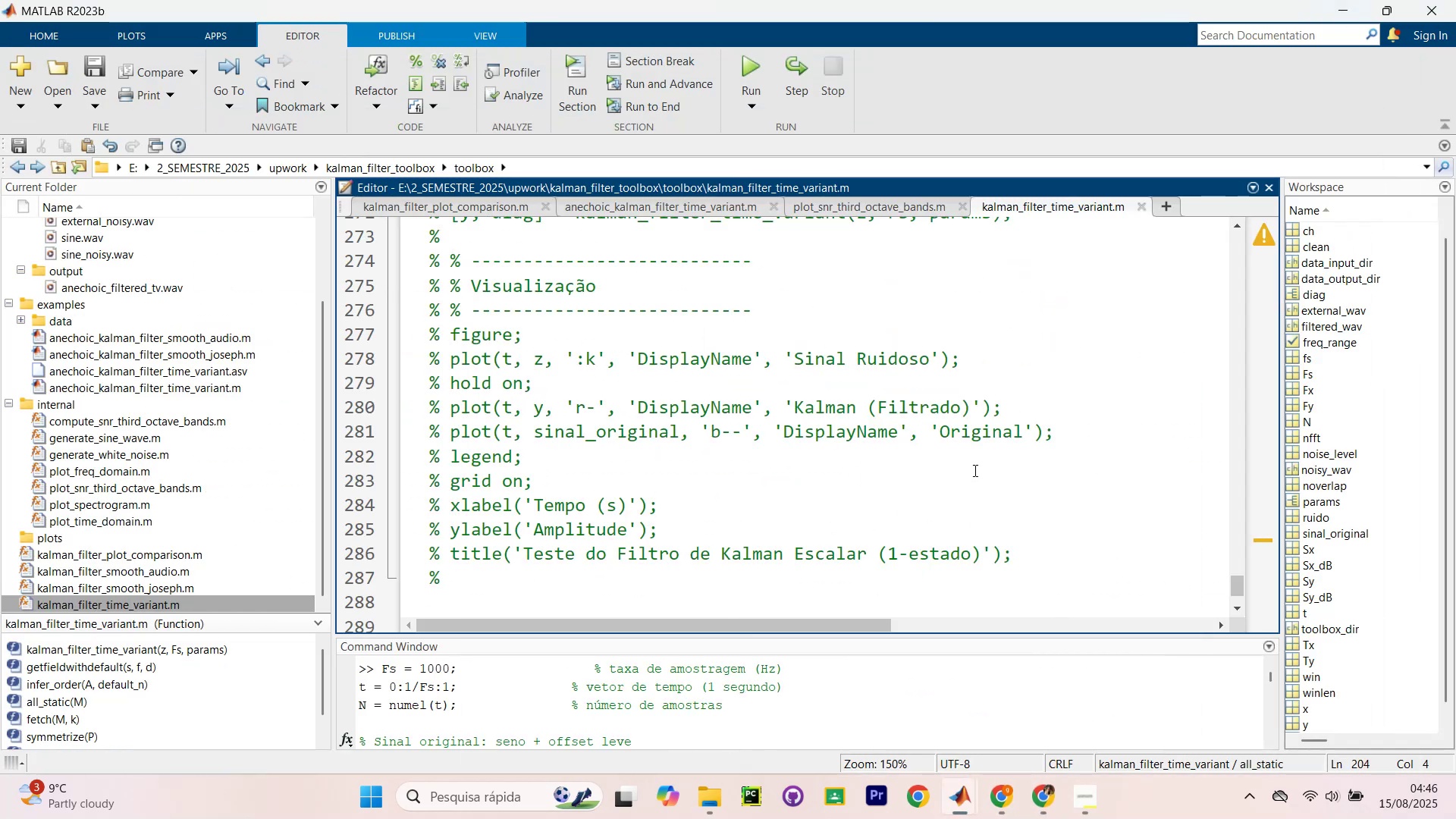 
left_click([940, 96])
 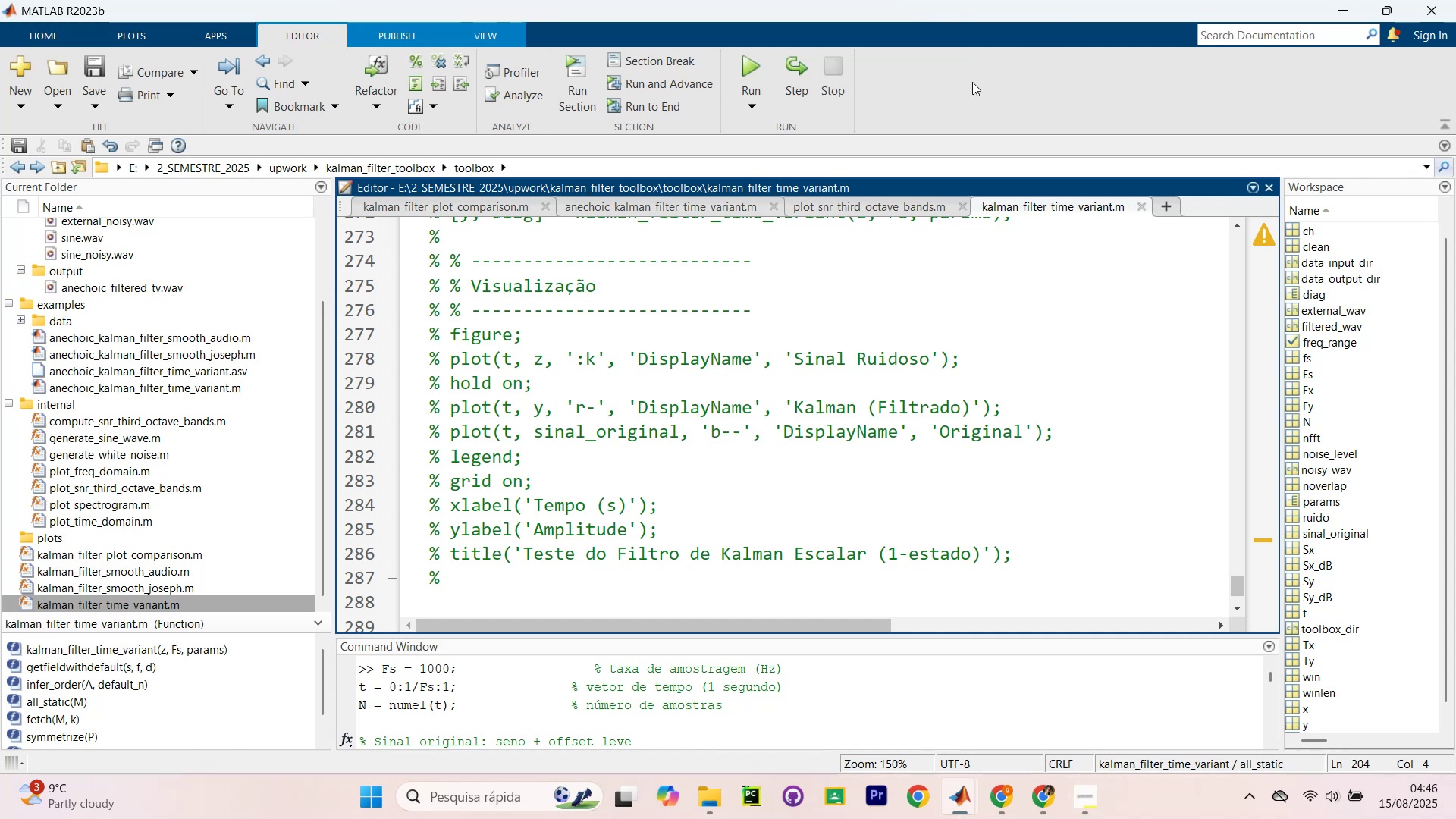 
wait(7.67)
 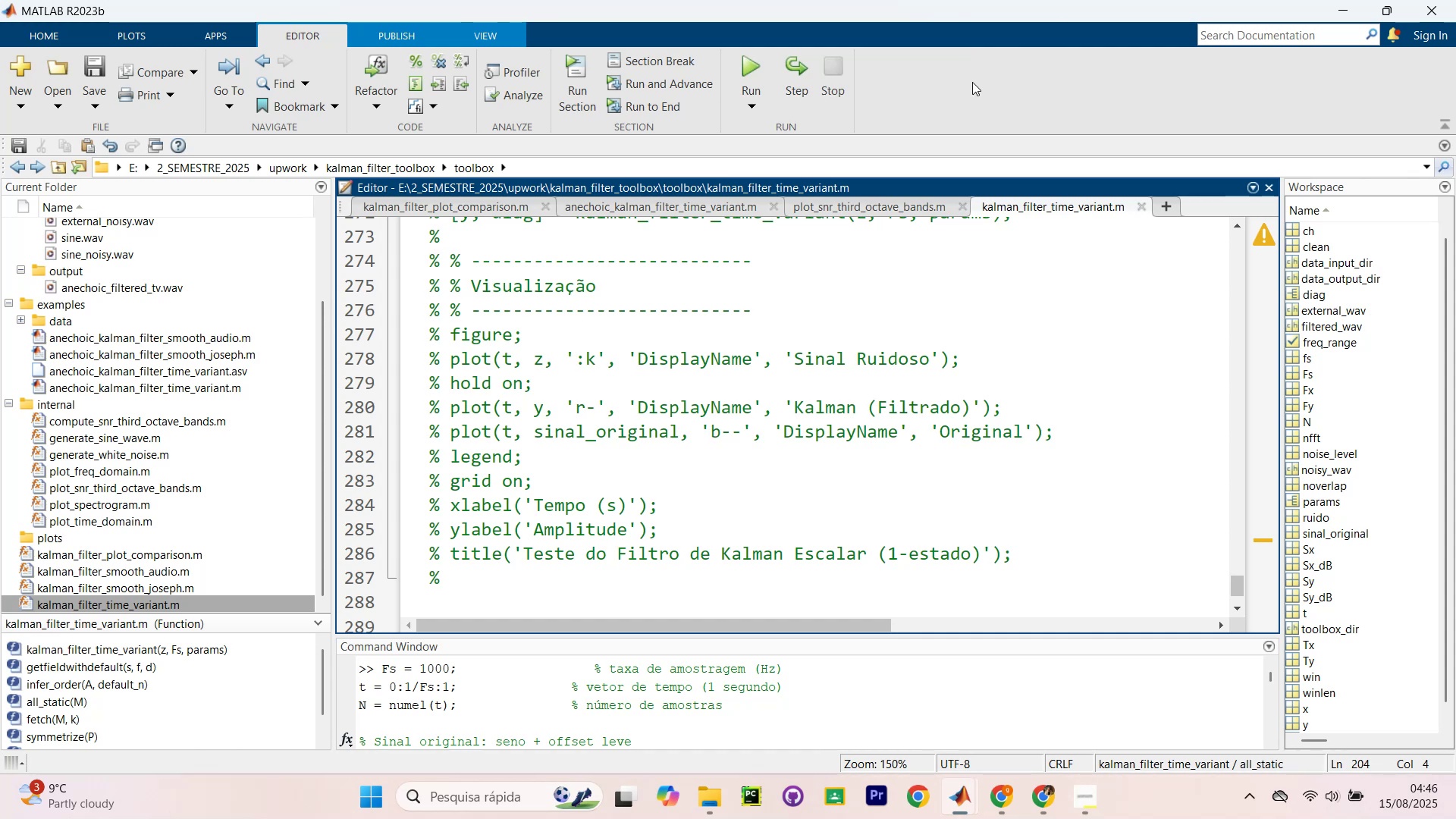 
hold_key(key=ControlLeft, duration=0.64)
scroll: coordinate [923, 212], scroll_direction: down, amount: 1.0
 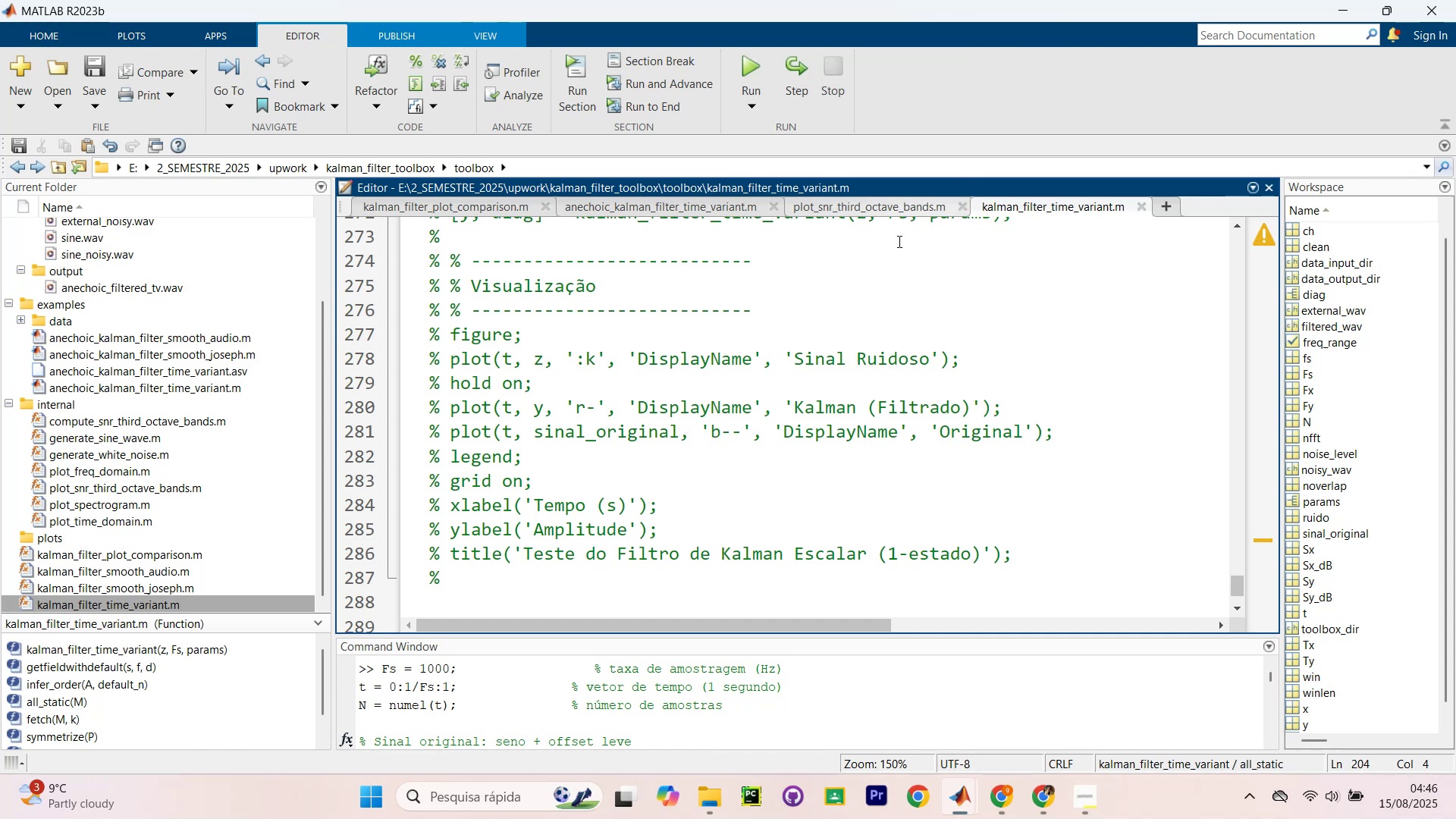 
hold_key(key=ControlLeft, duration=0.75)
scroll: coordinate [833, 353], scroll_direction: down, amount: 3.0
 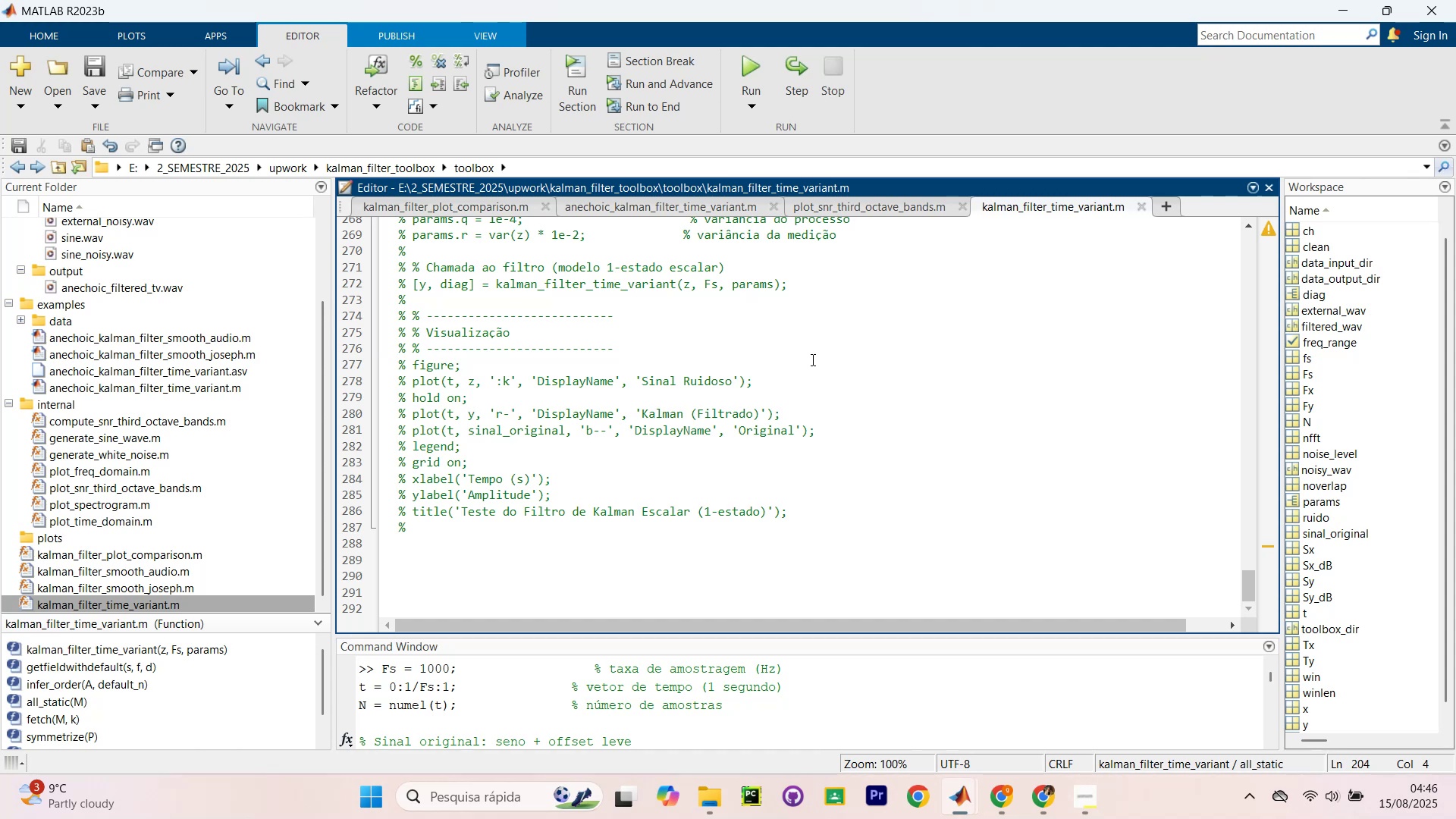 
wait(8.19)
 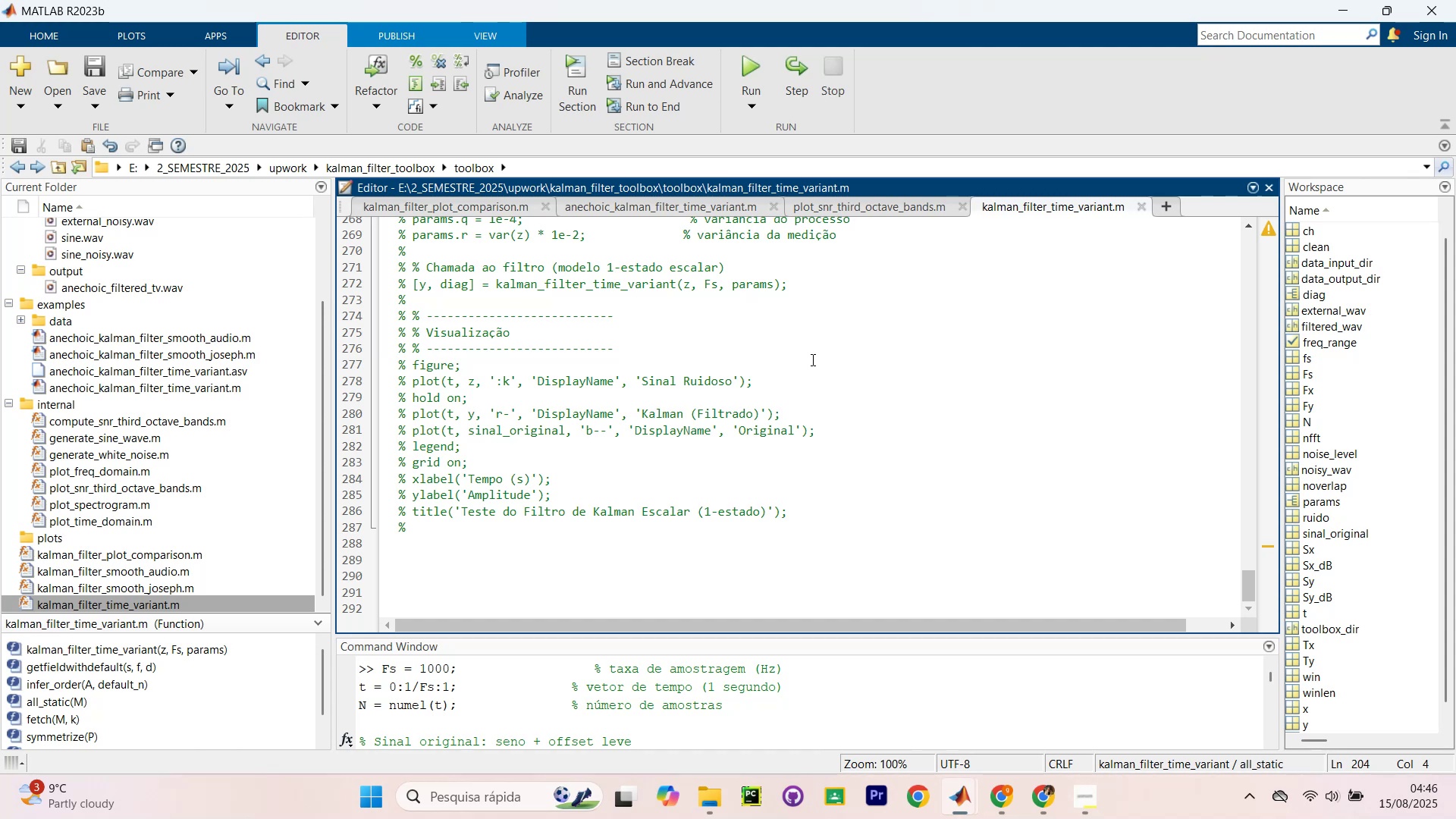 
scroll: coordinate [697, 356], scroll_direction: up, amount: 47.0
 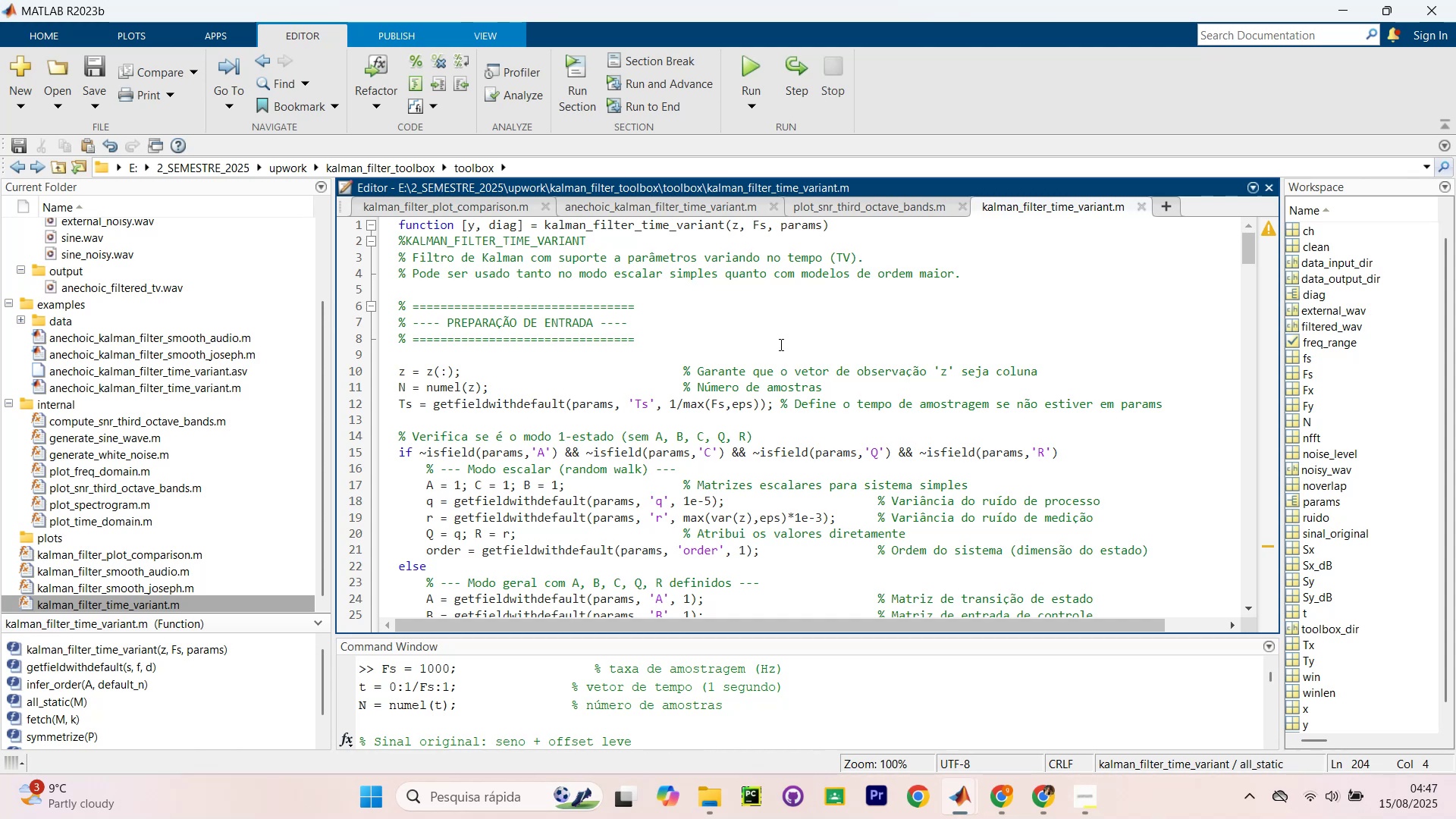 
wait(22.25)
 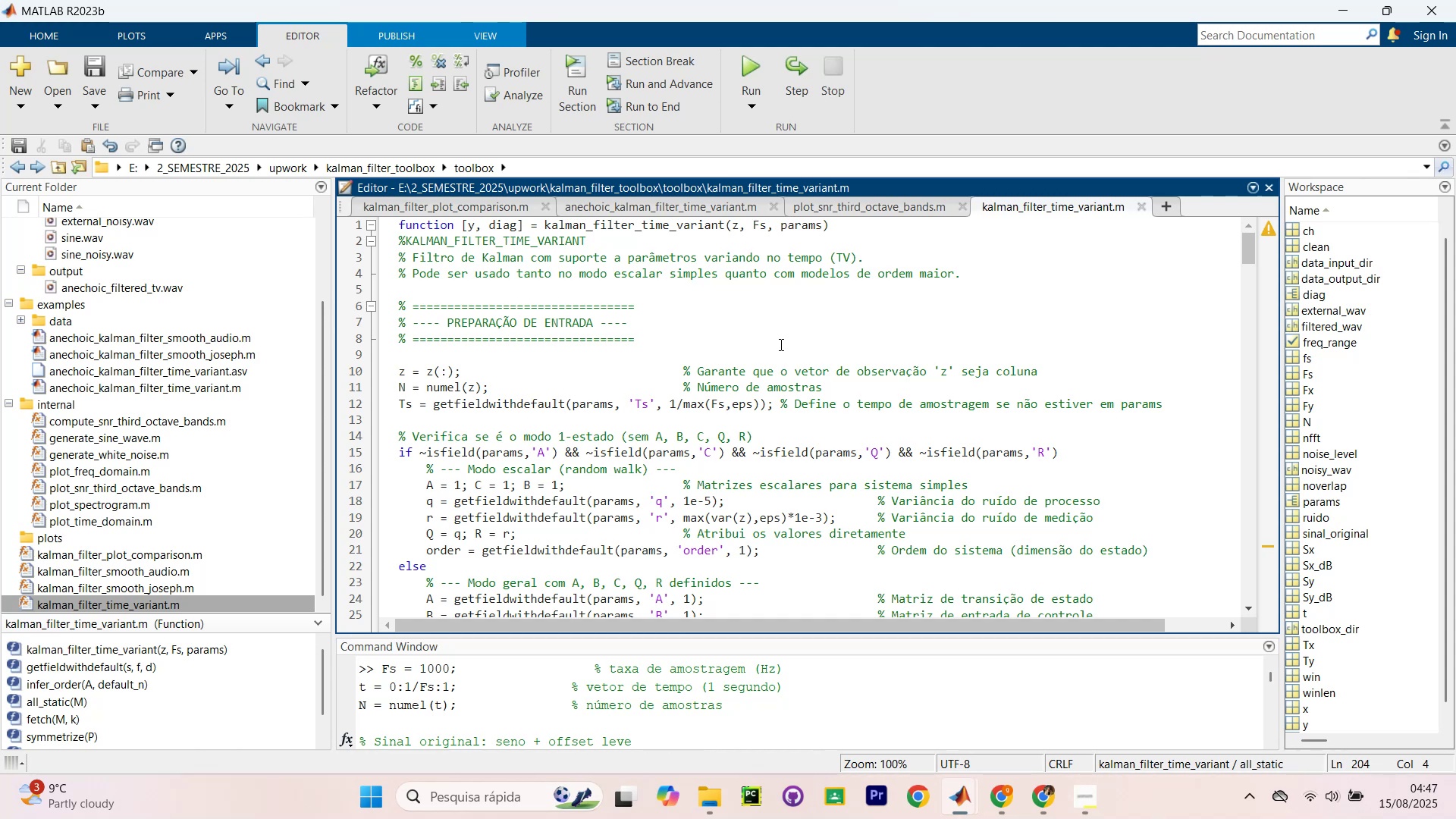 
key(Alt+AltLeft)
 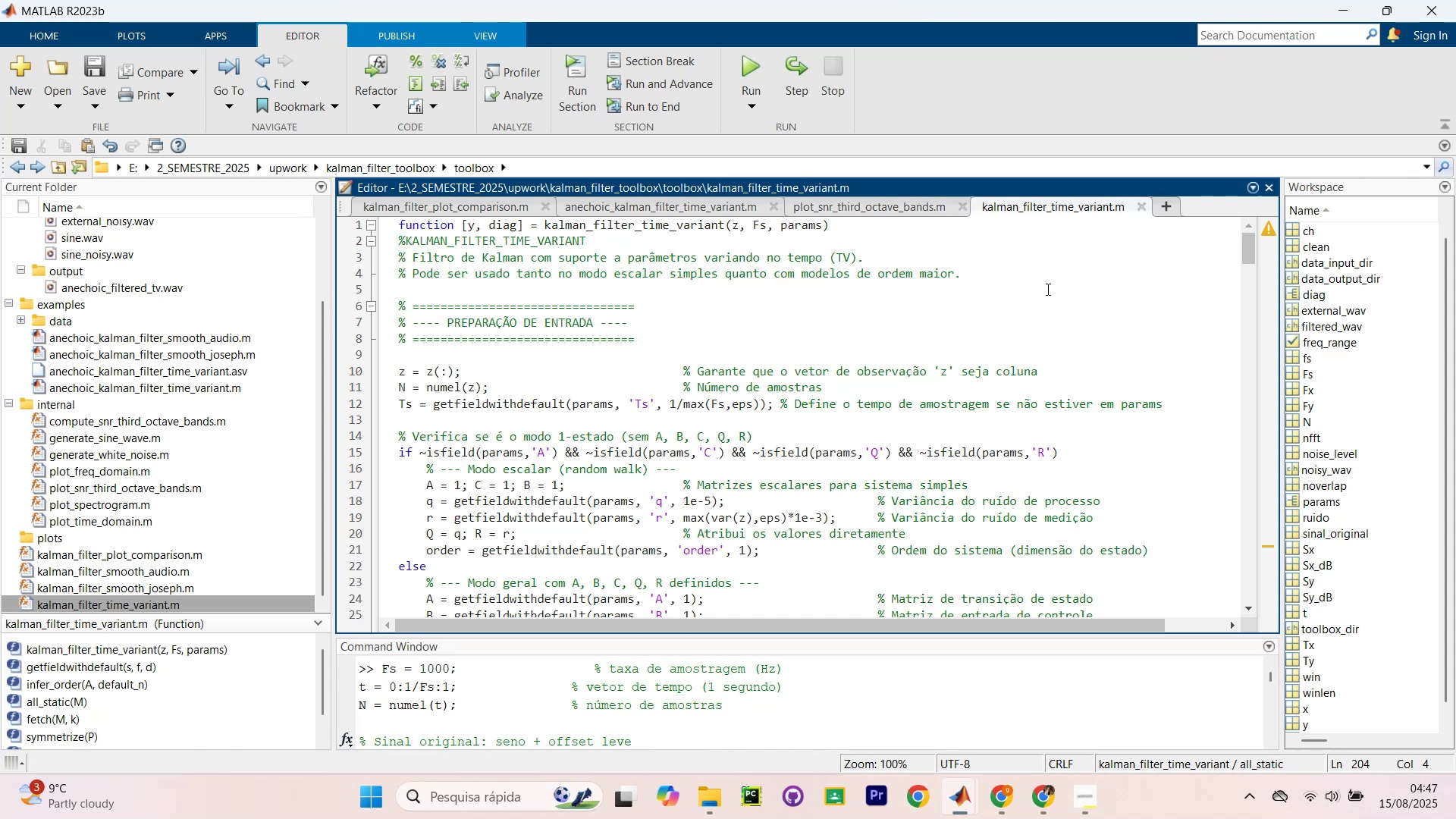 
key(Alt+Tab)
 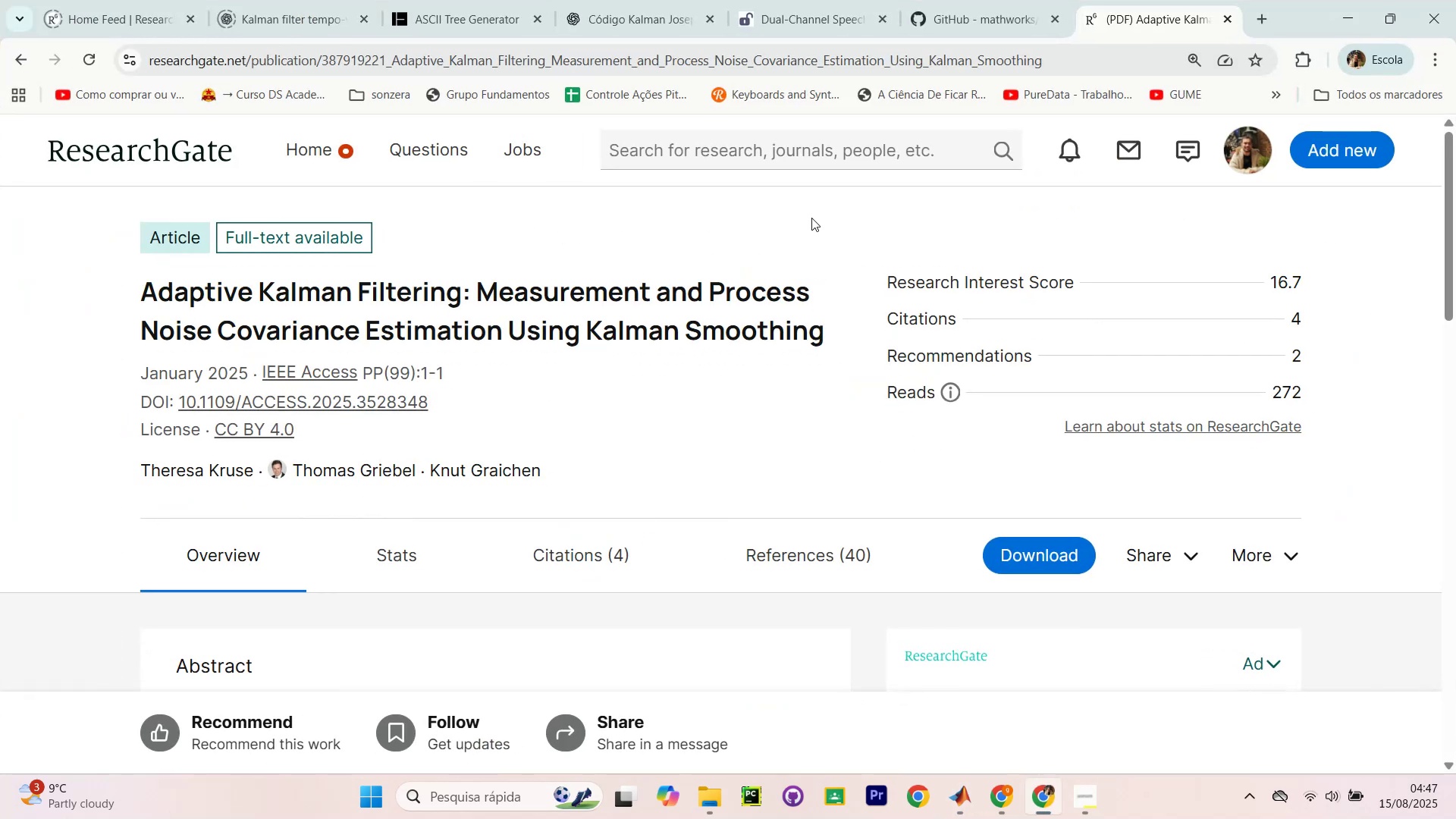 
key(Alt+Tab)
 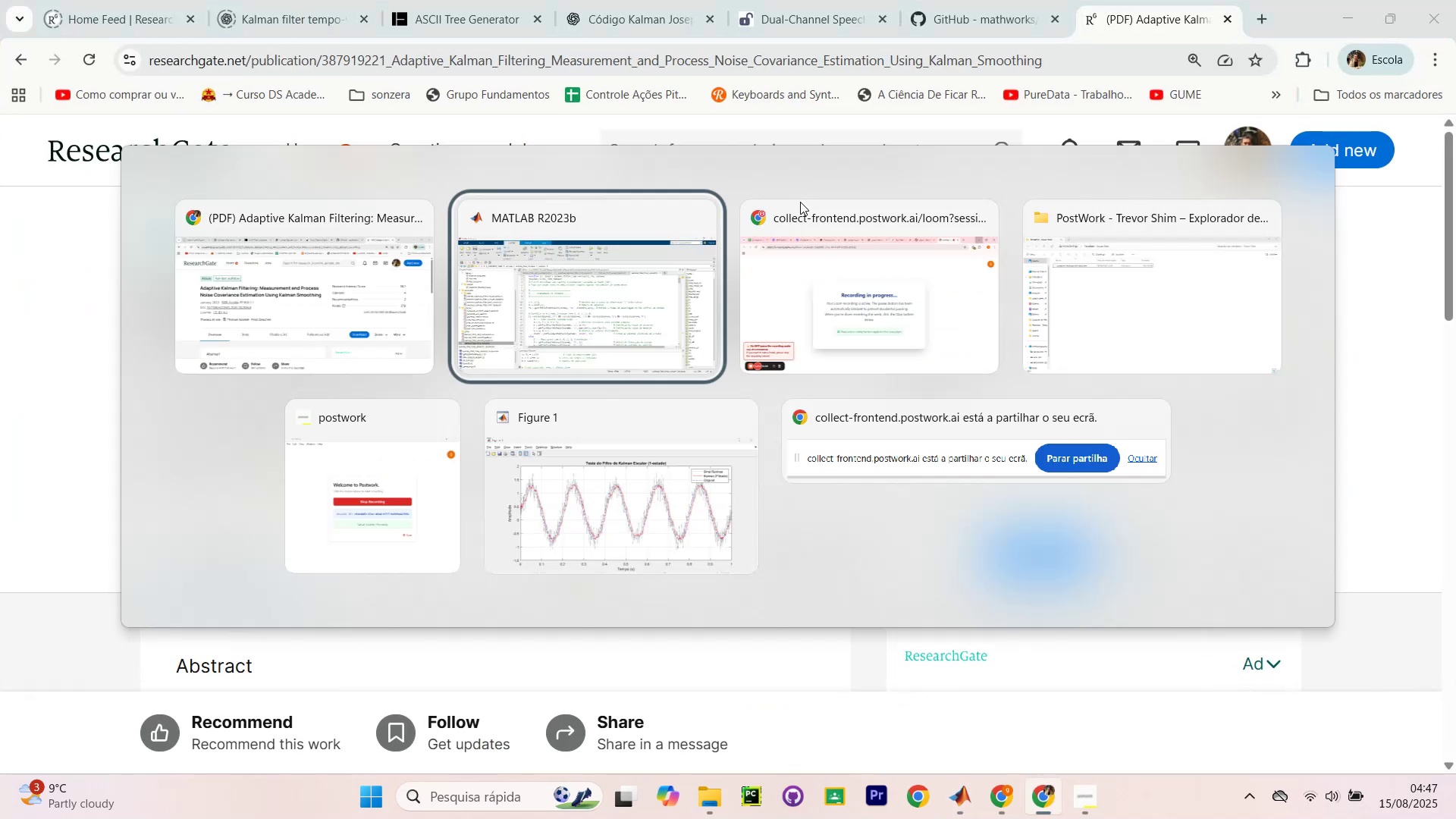 
key(Alt+Tab)
 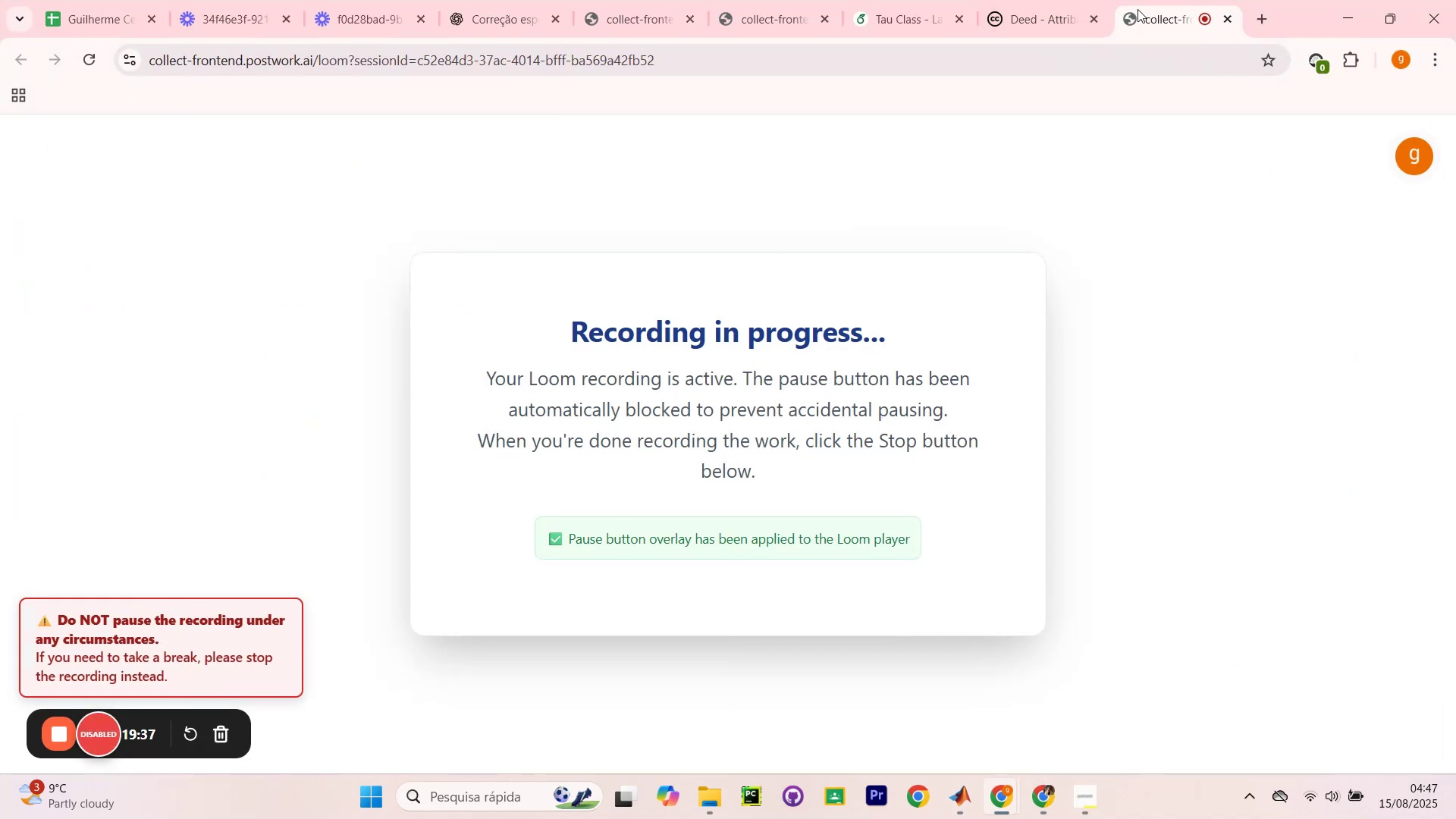 
left_click([922, 0])
 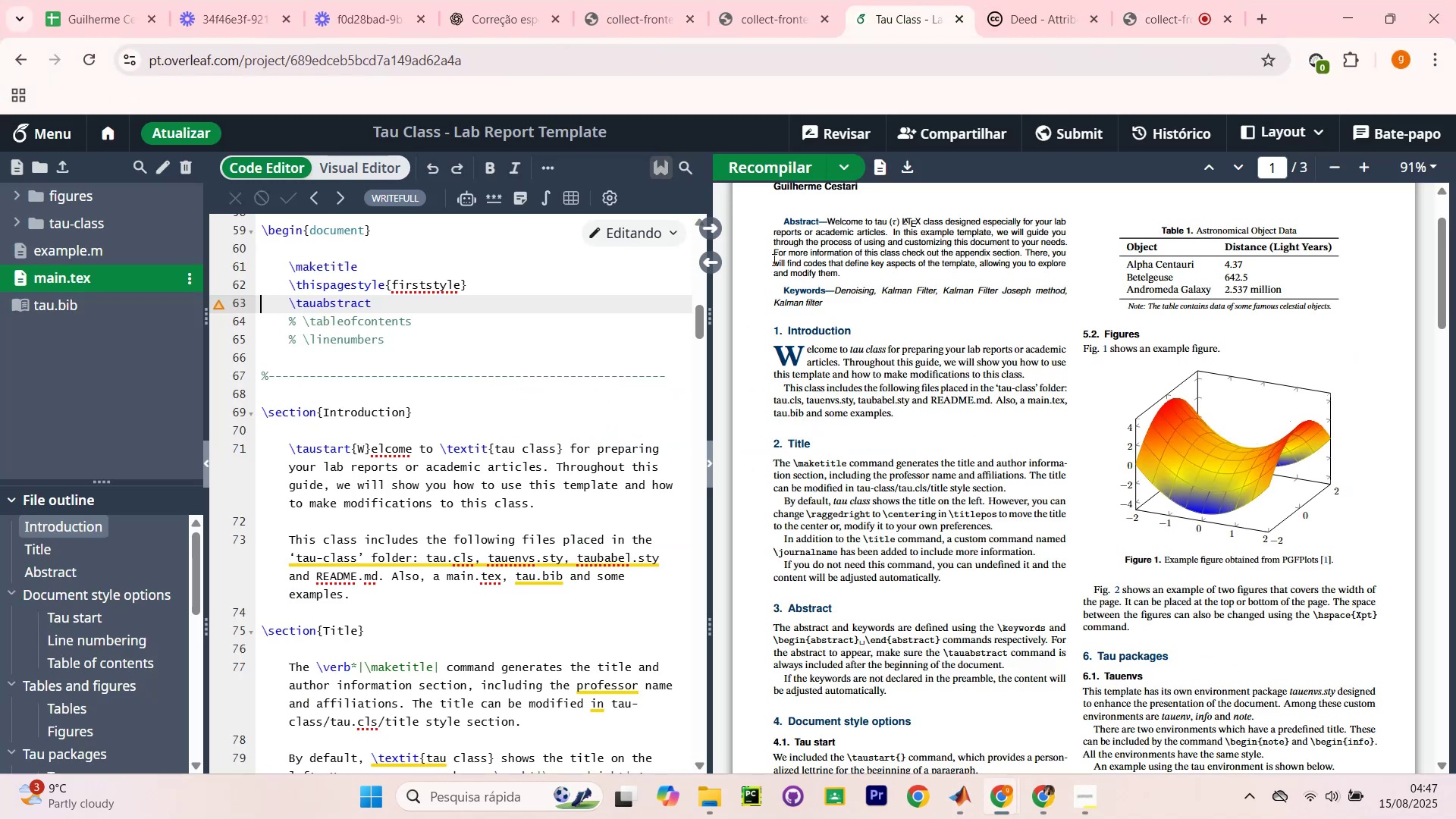 
scroll: coordinate [788, 240], scroll_direction: up, amount: 2.0
 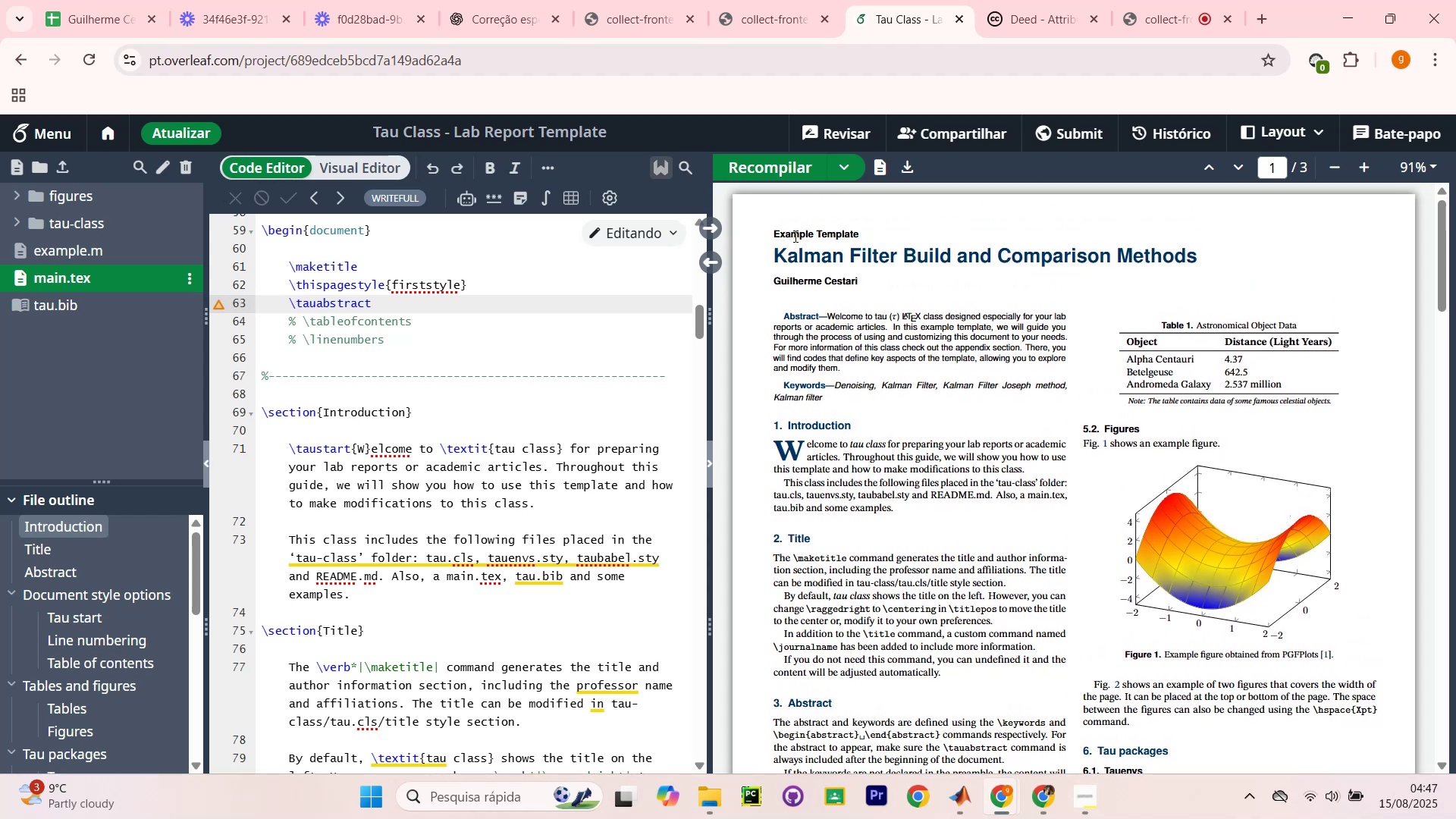 
key(Control+ControlLeft)
 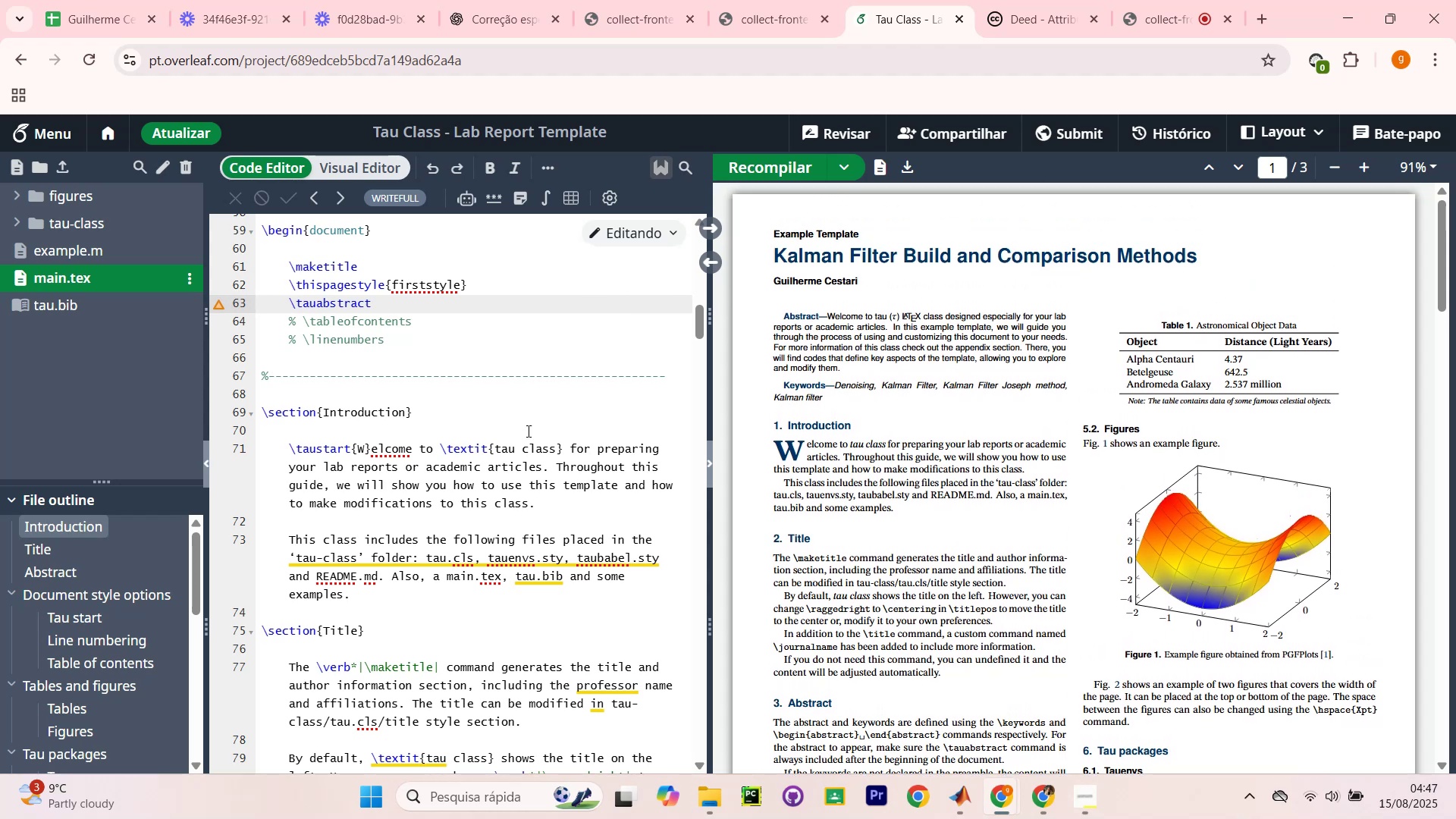 
scroll: coordinate [475, 456], scroll_direction: down, amount: 1.0
 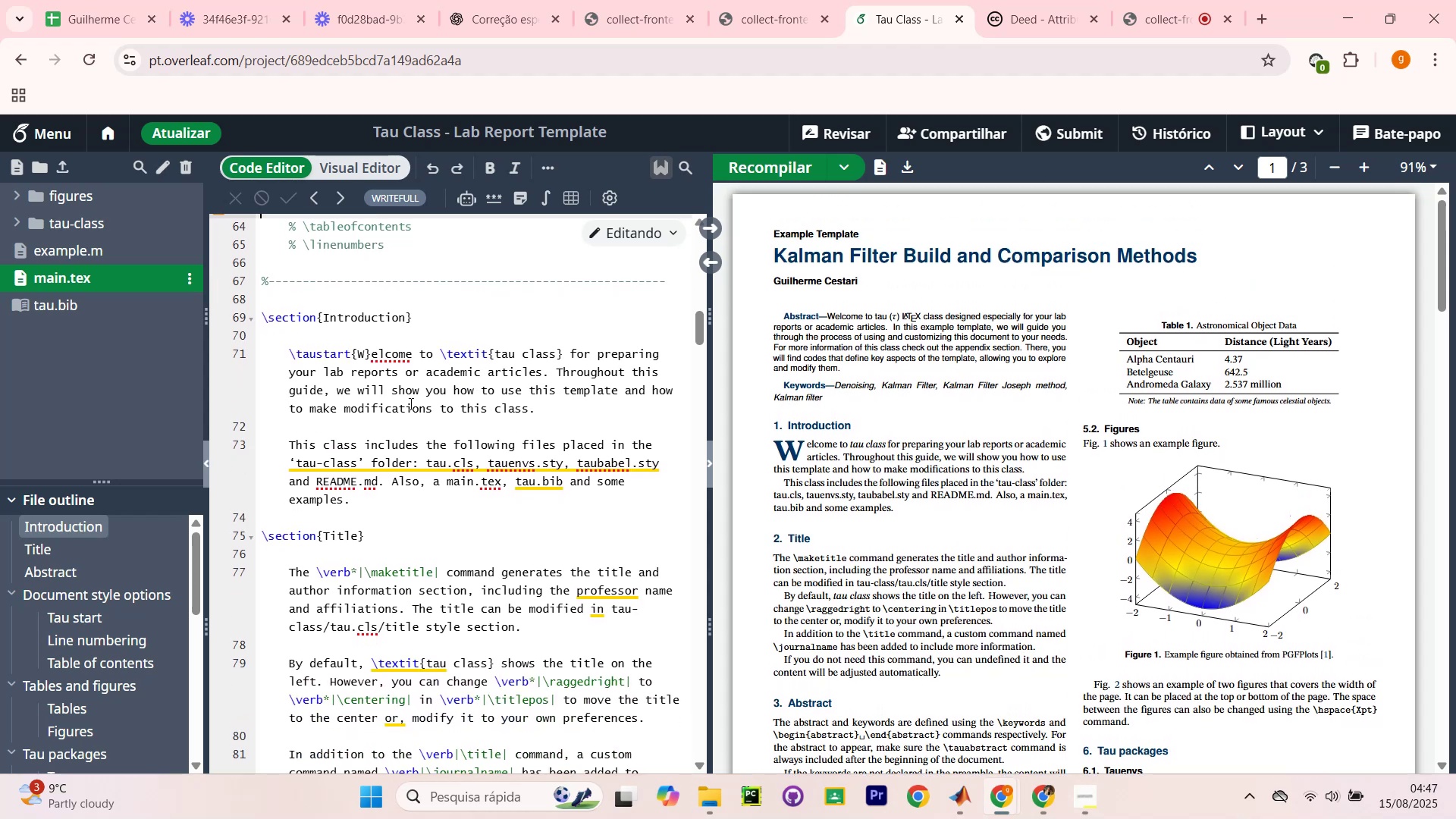 
wait(8.49)
 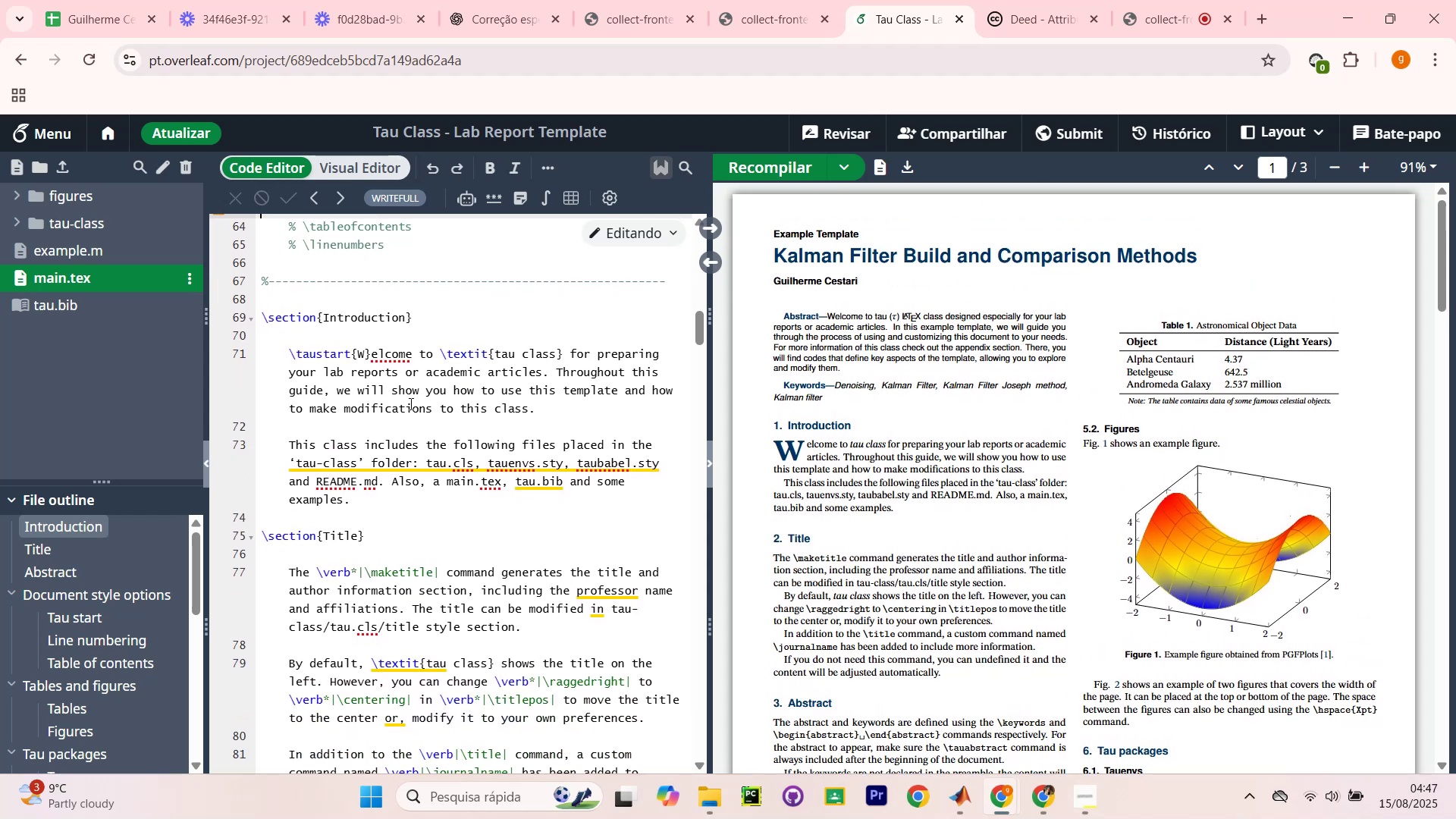 
scroll: coordinate [450, 395], scroll_direction: down, amount: 6.0
 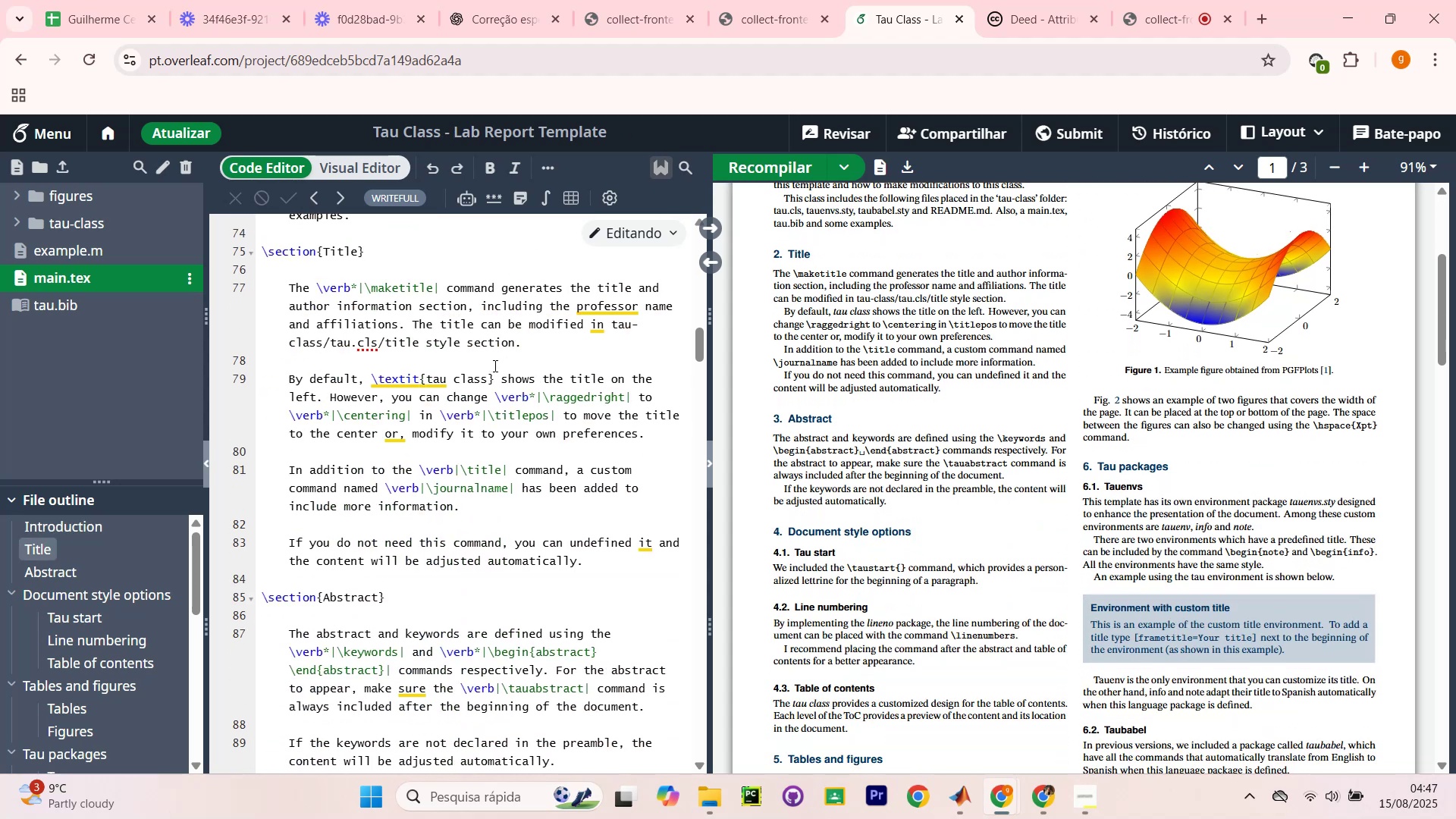 
scroll: coordinate [494, 366], scroll_direction: up, amount: 2.0
 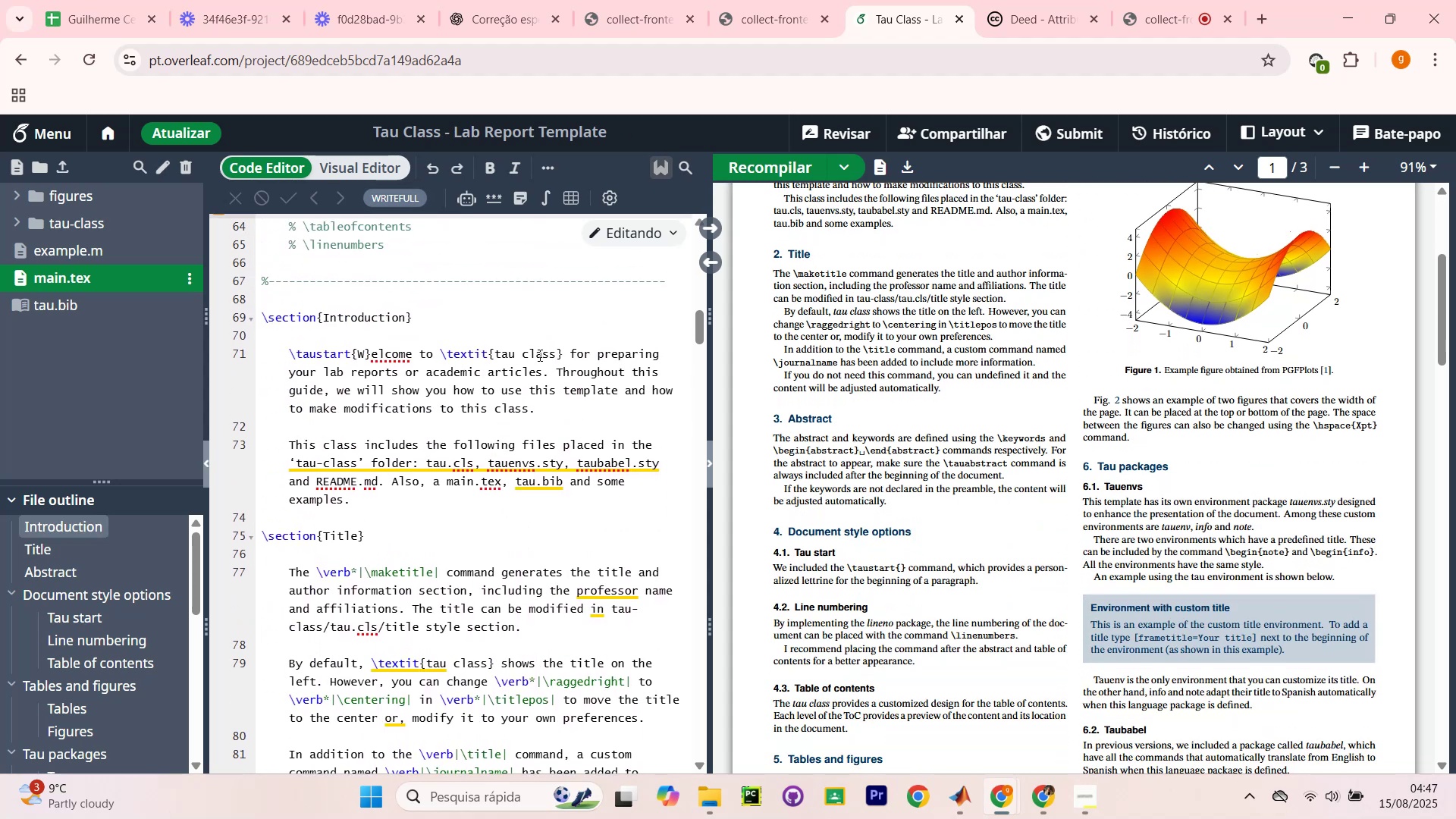 
scroll: coordinate [582, 428], scroll_direction: down, amount: 2.0
 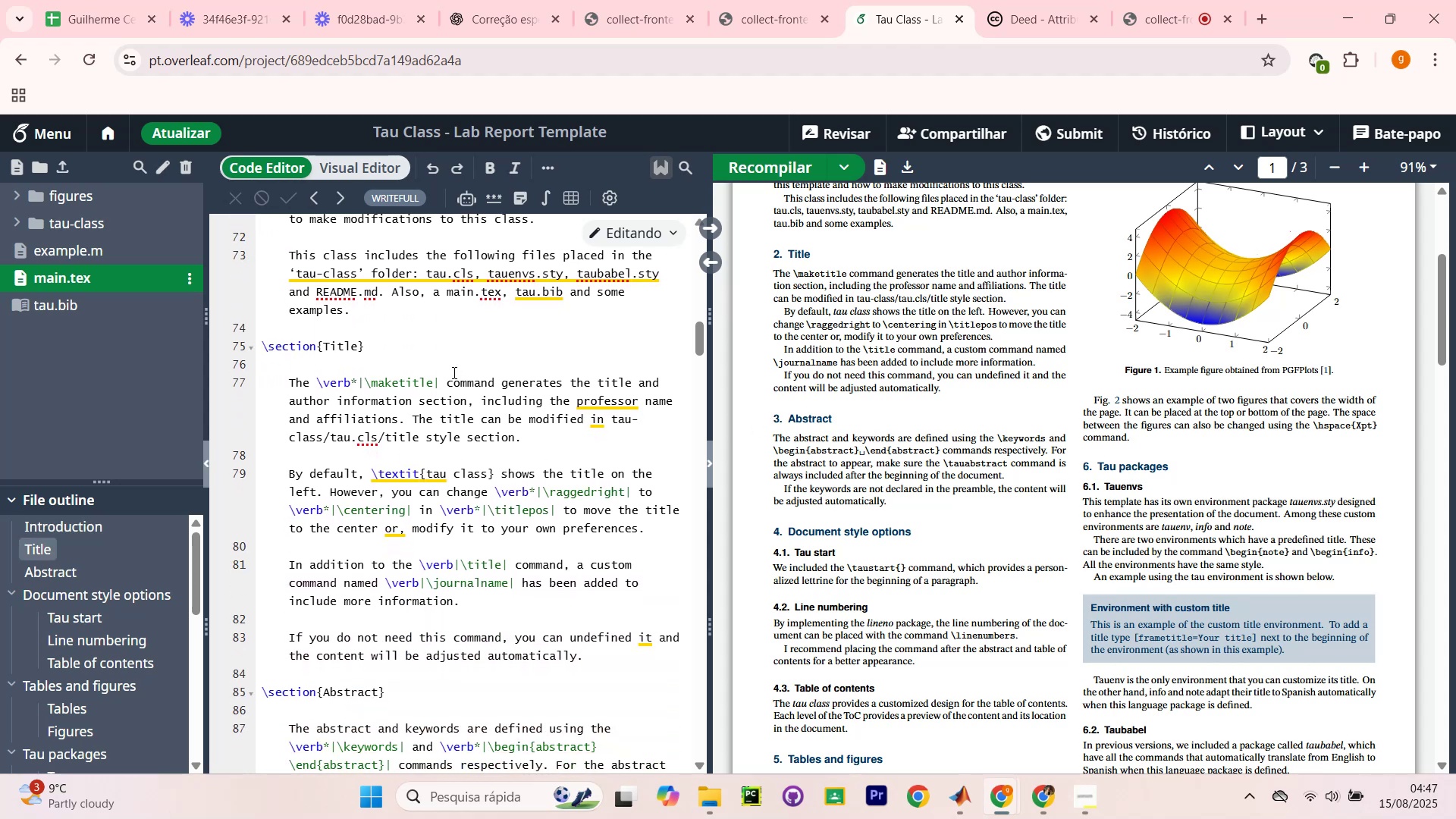 
left_click_drag(start_coordinate=[444, 379], to_coordinate=[648, 382])
 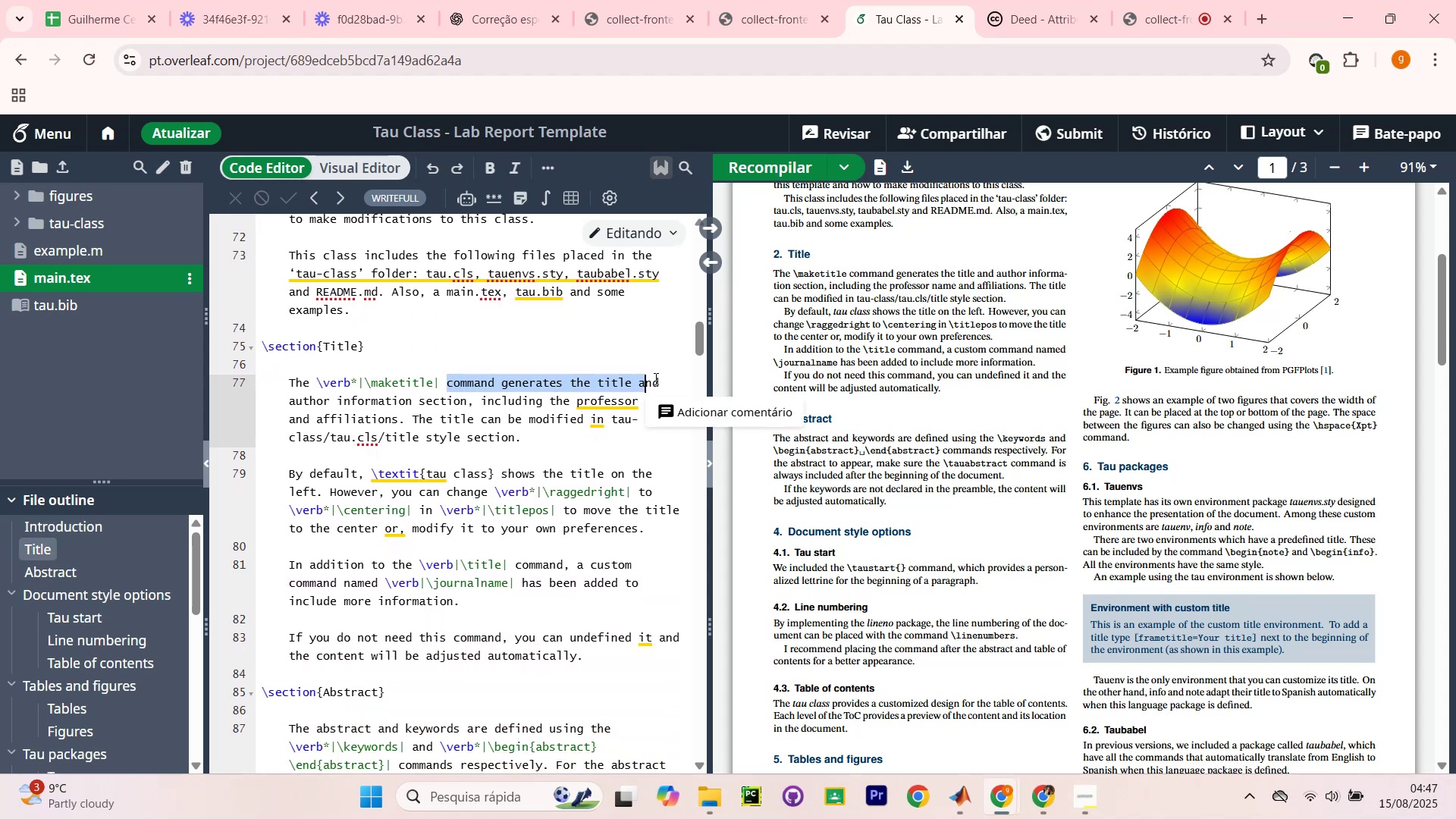 
left_click([654, 378])
 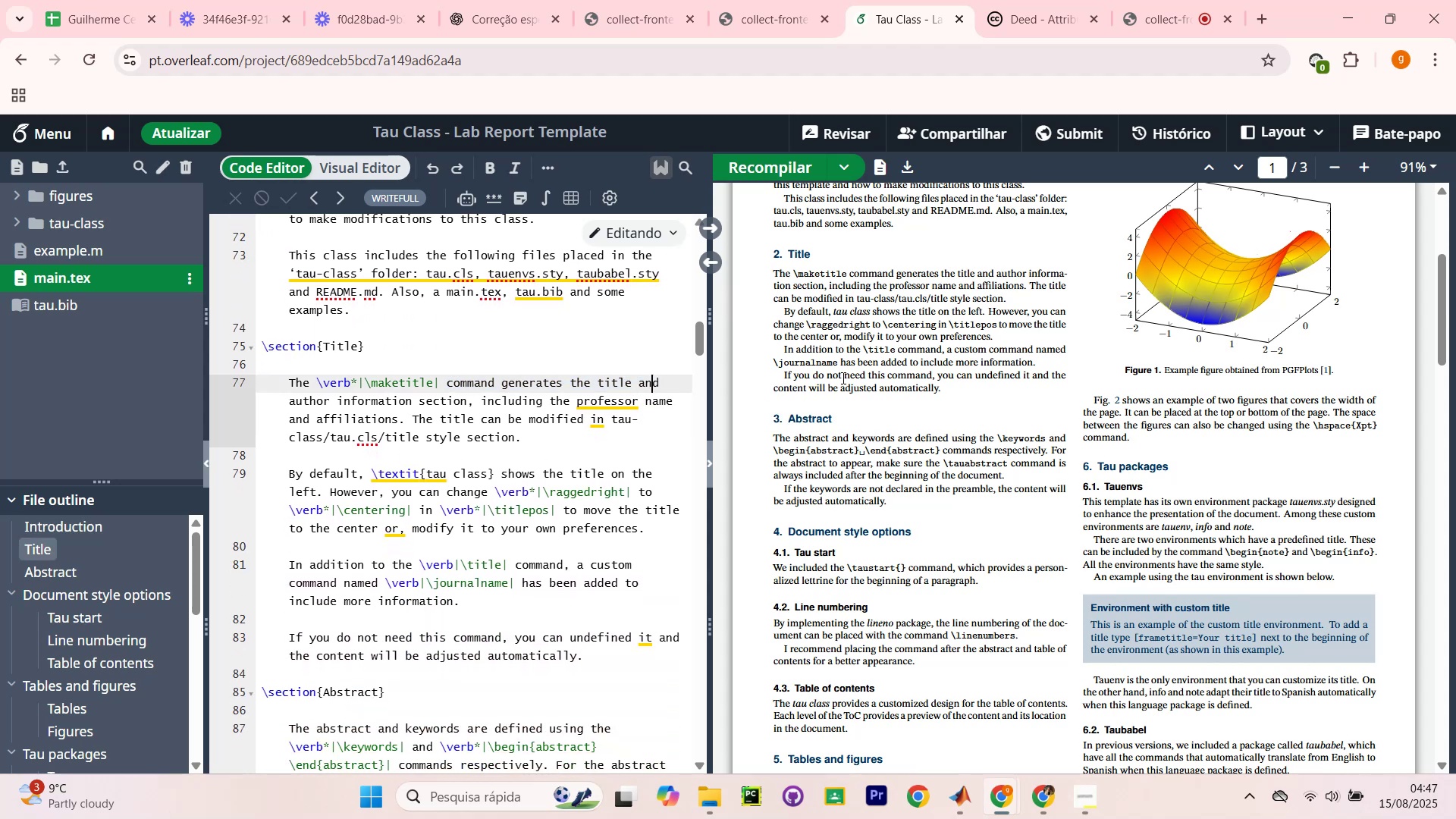 
scroll: coordinate [840, 372], scroll_direction: up, amount: 6.0
 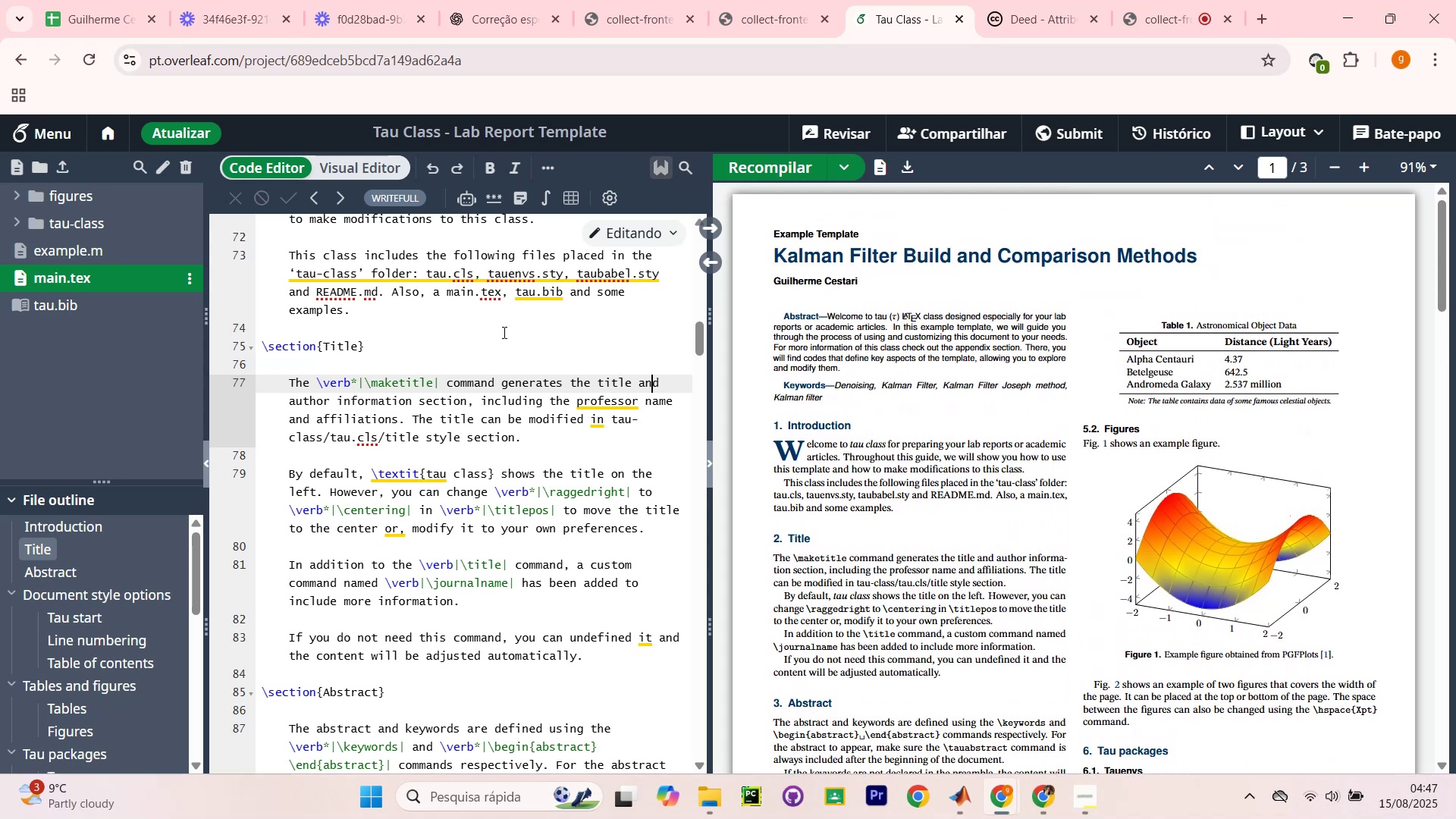 
wait(5.95)
 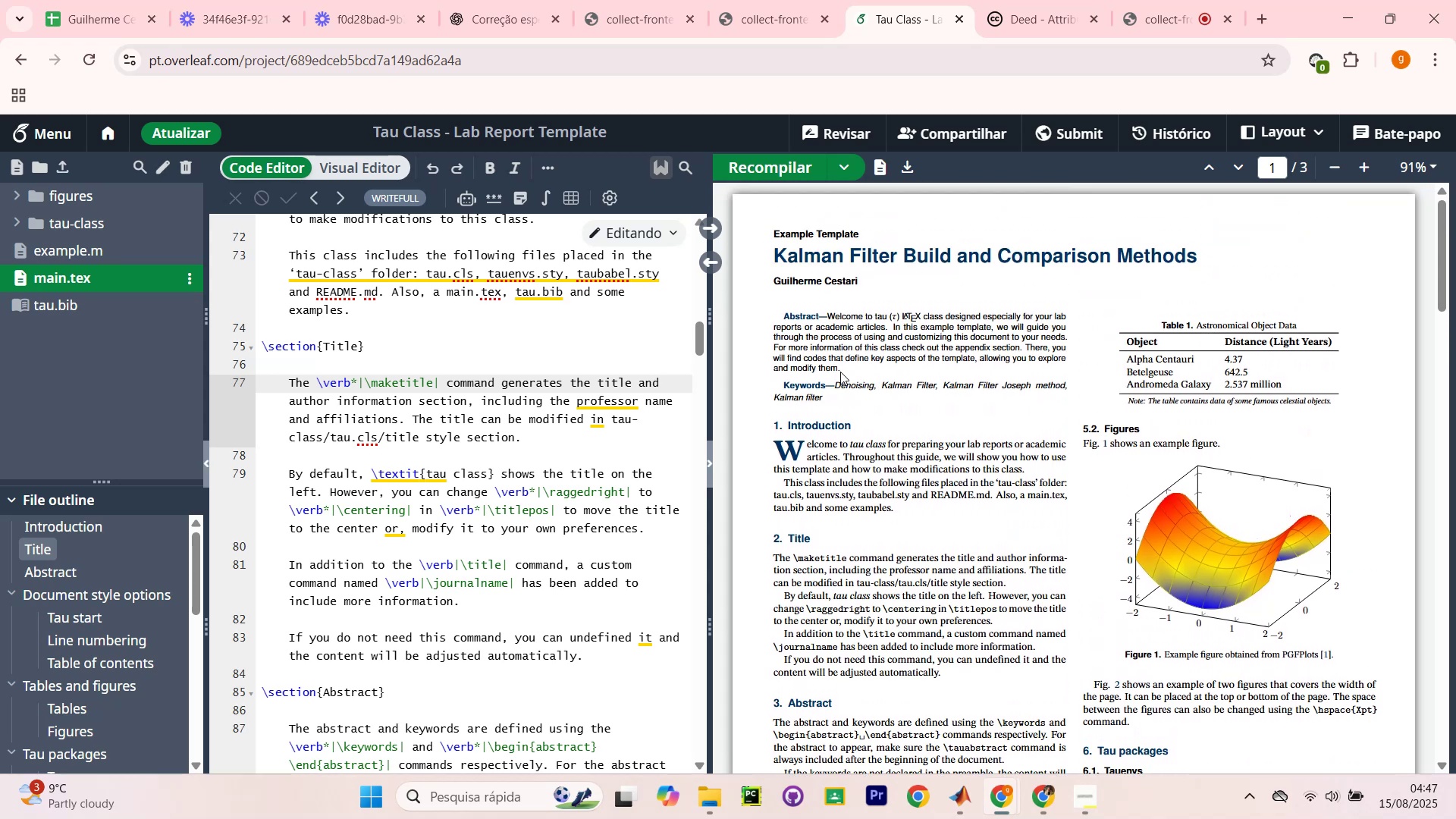 
left_click([20, 234])
 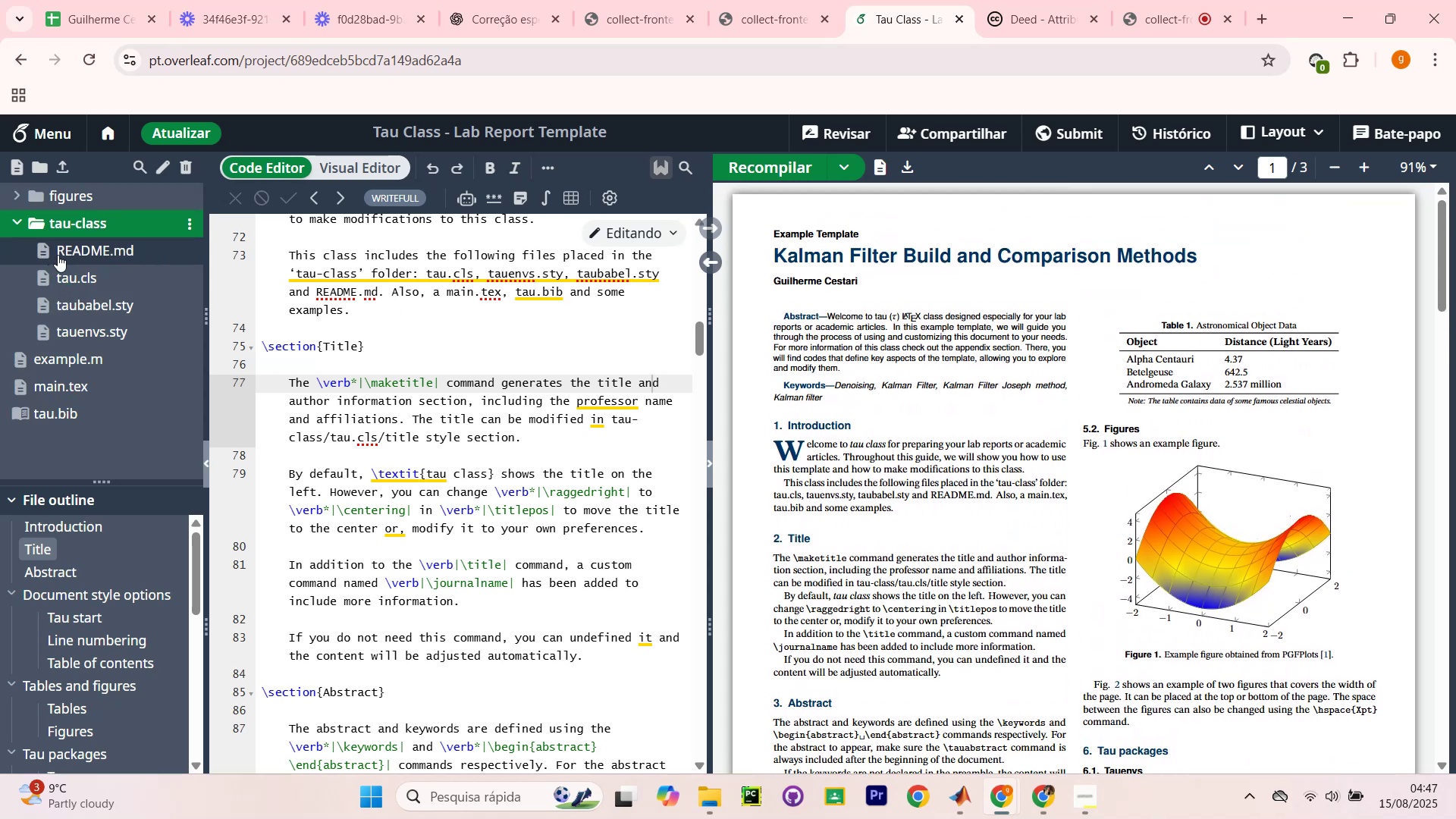 
left_click([71, 255])
 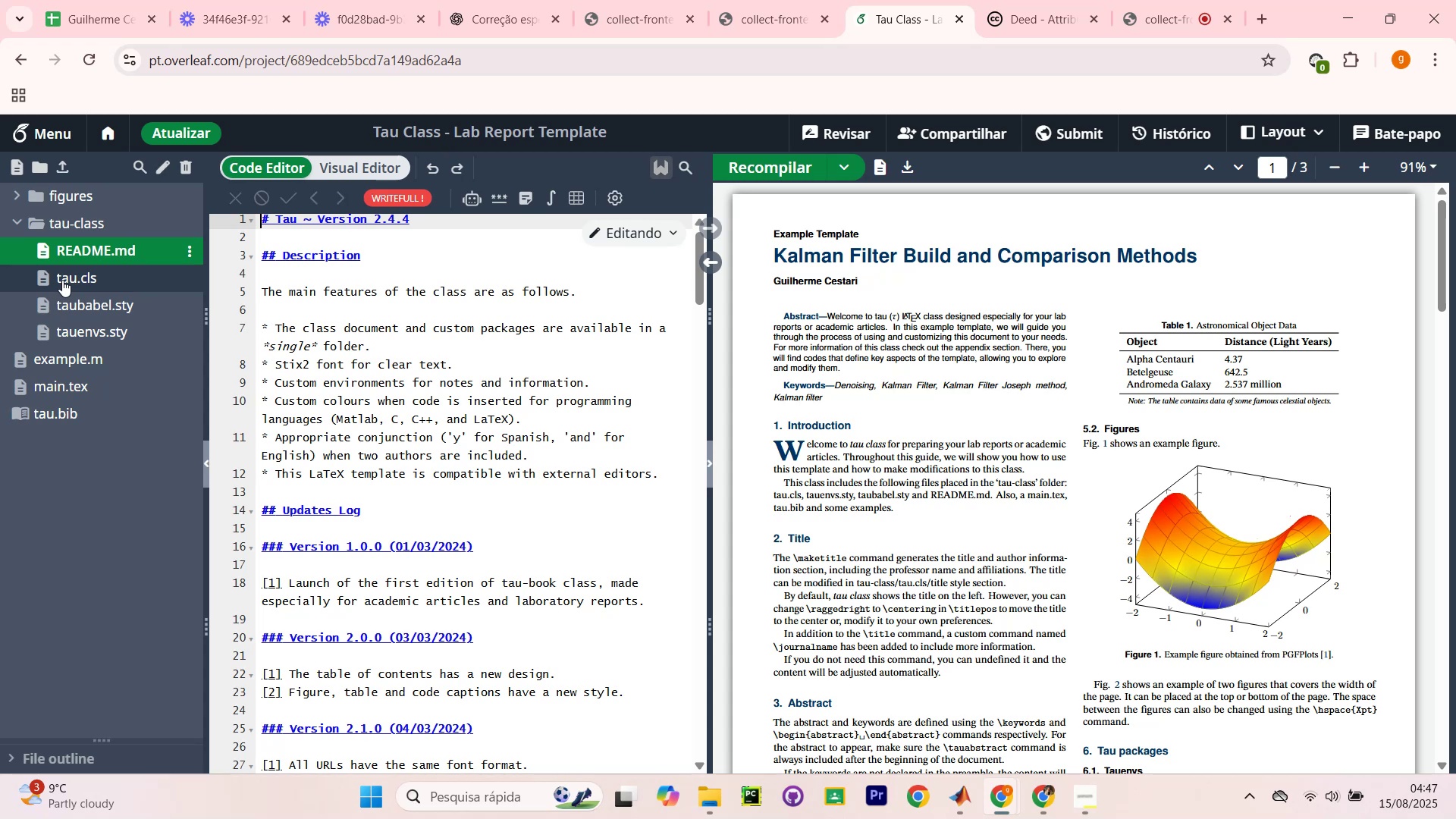 
left_click([64, 309])
 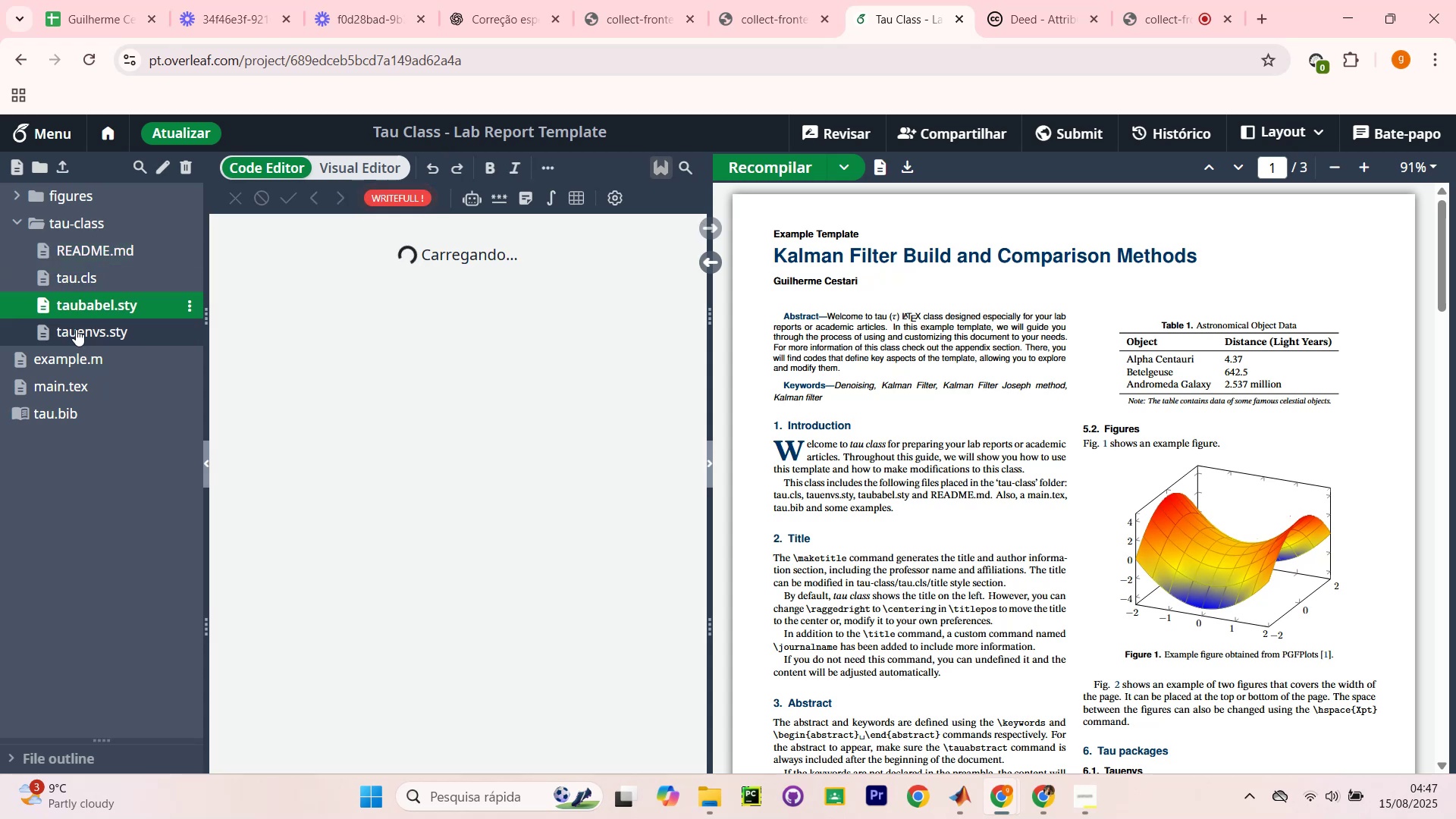 
left_click([76, 329])
 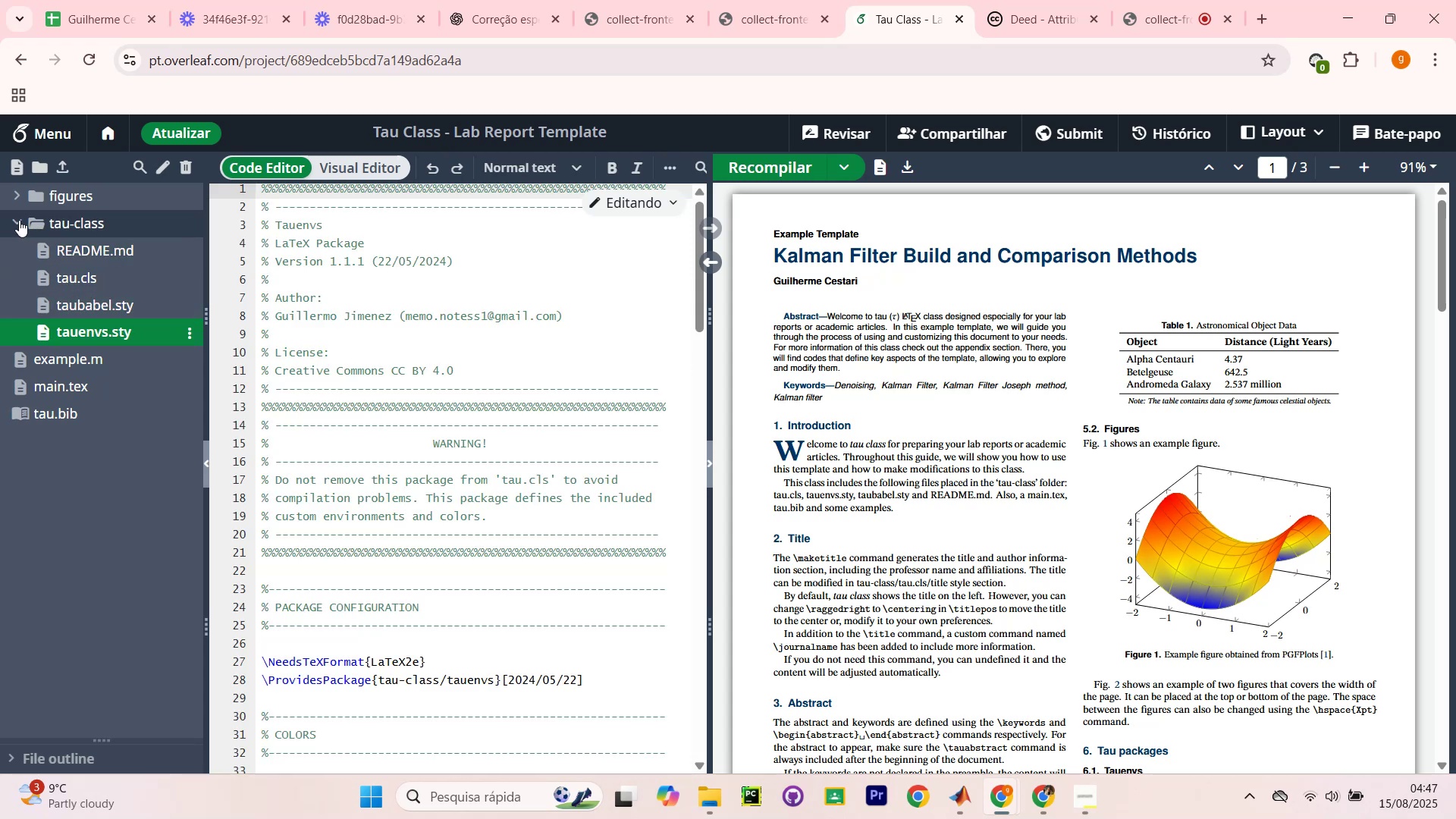 
double_click([21, 203])
 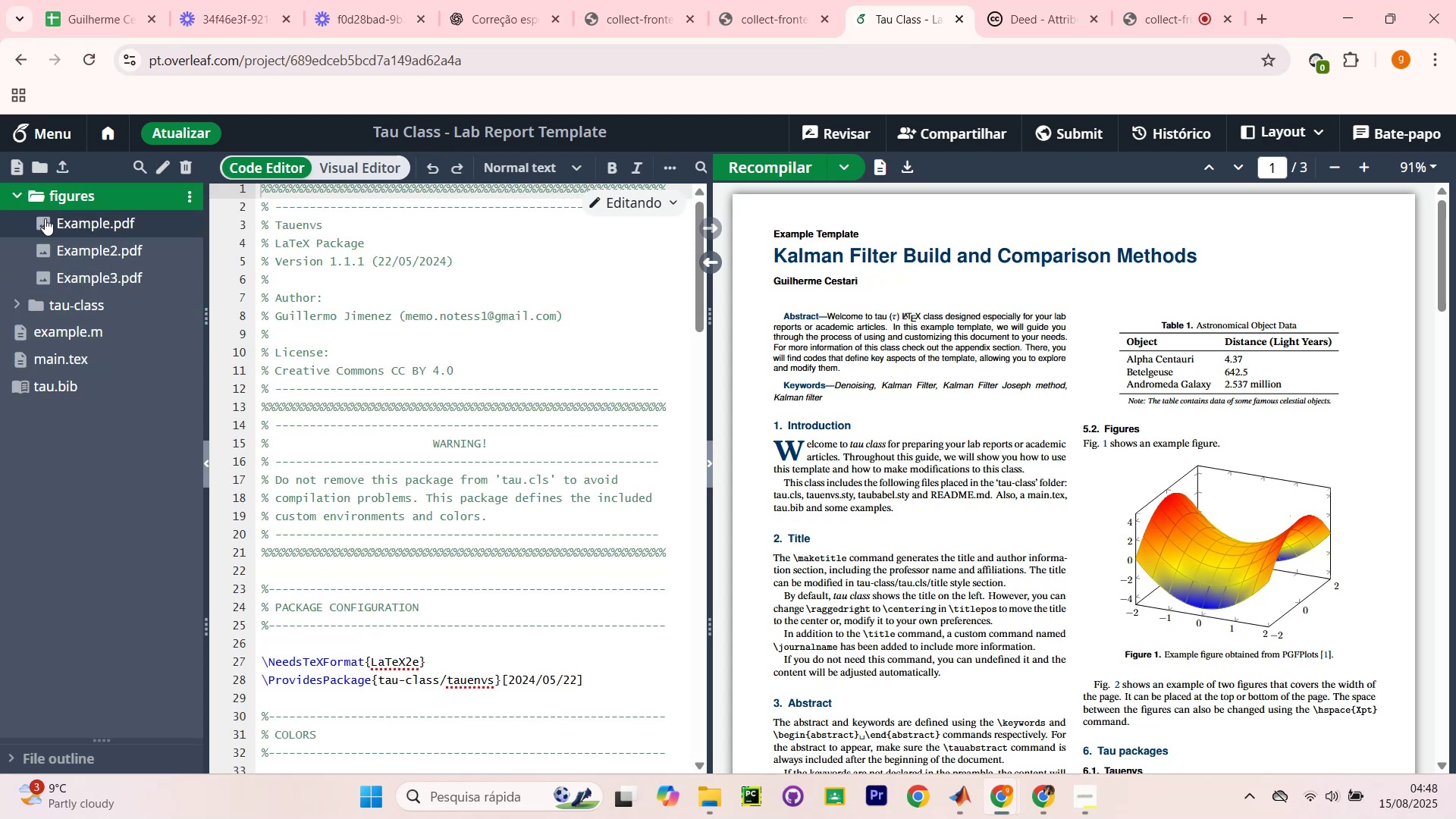 
left_click([50, 220])
 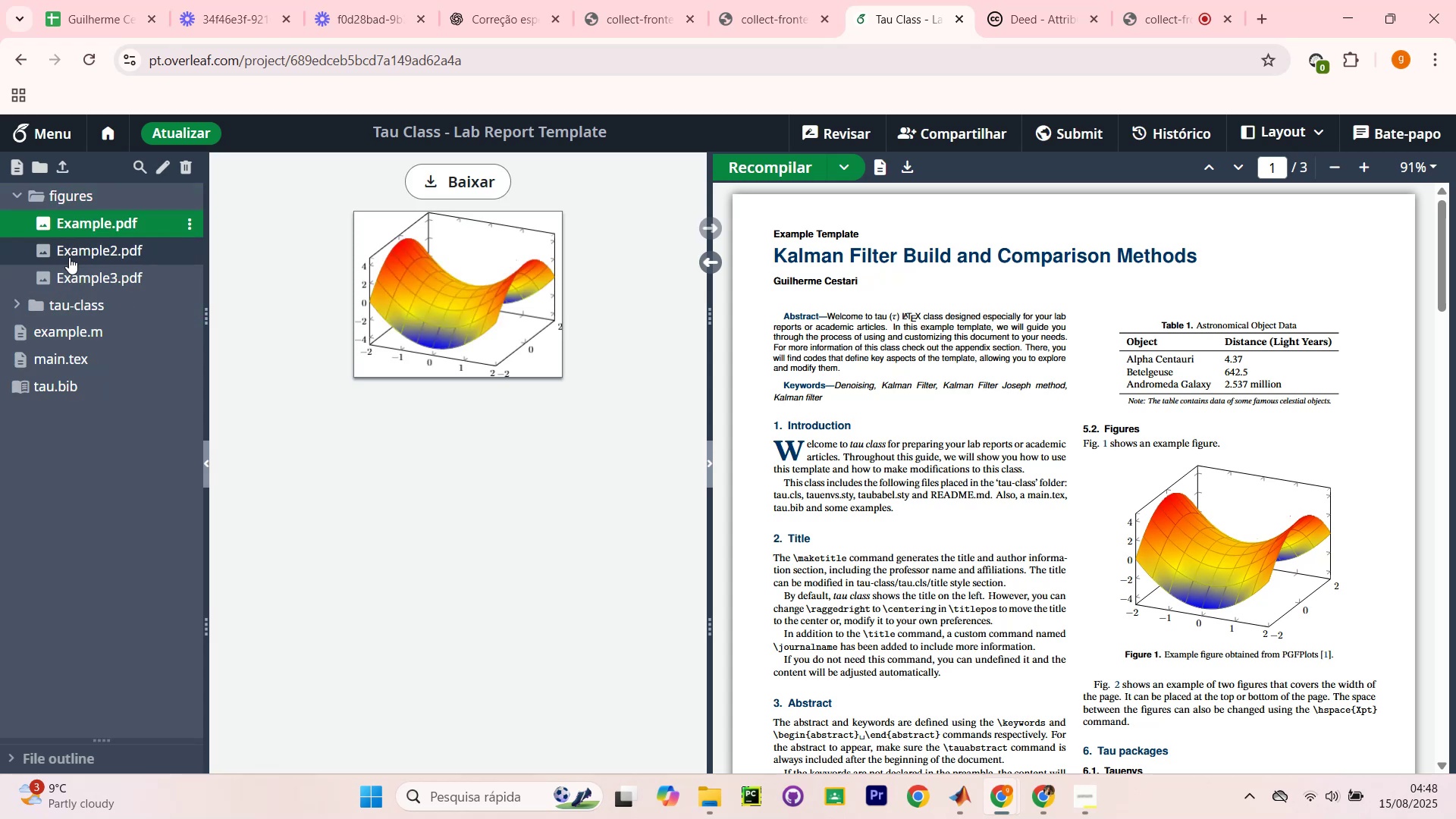 
left_click([69, 257])
 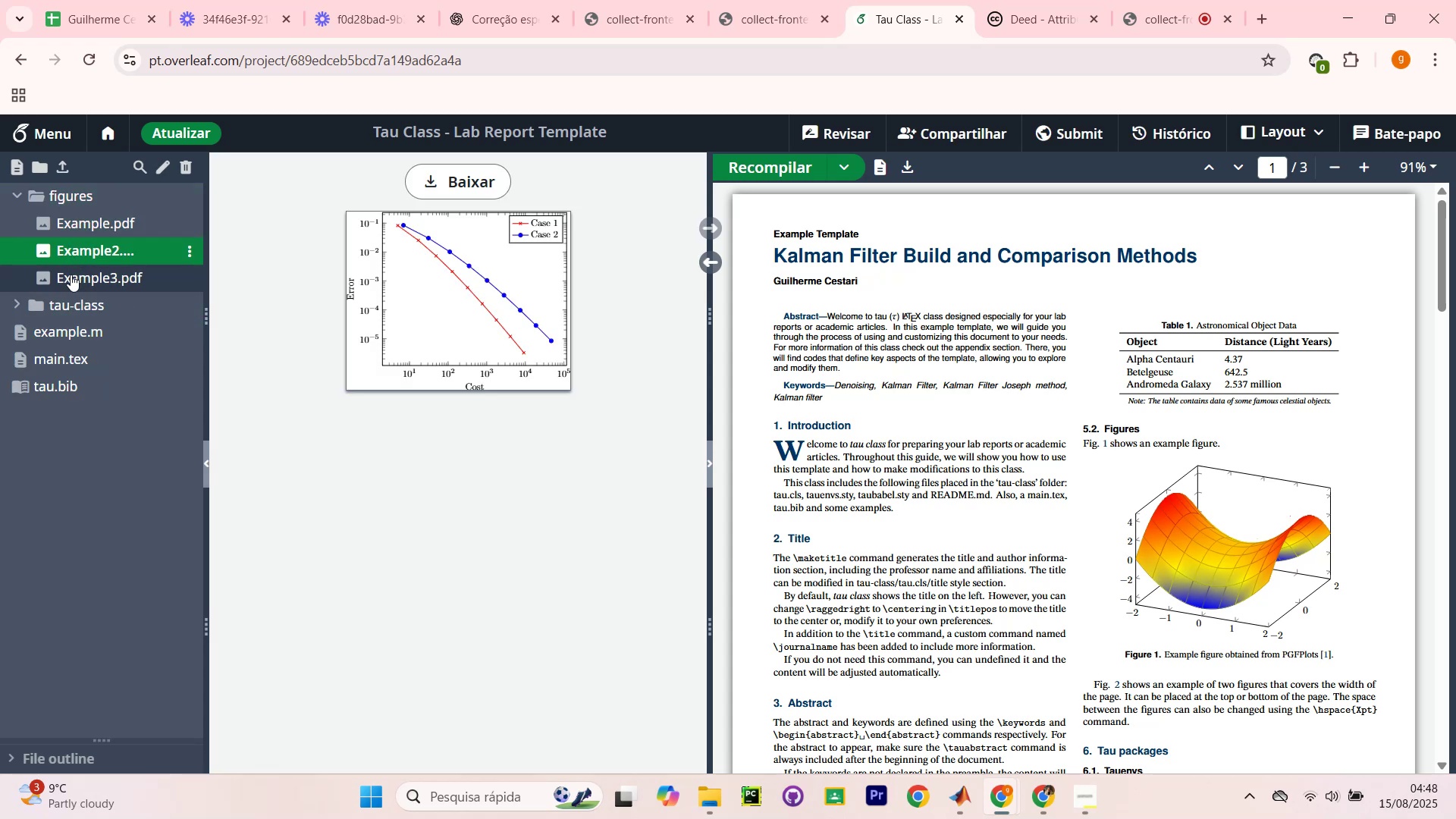 
left_click_drag(start_coordinate=[71, 276], to_coordinate=[70, 281])
 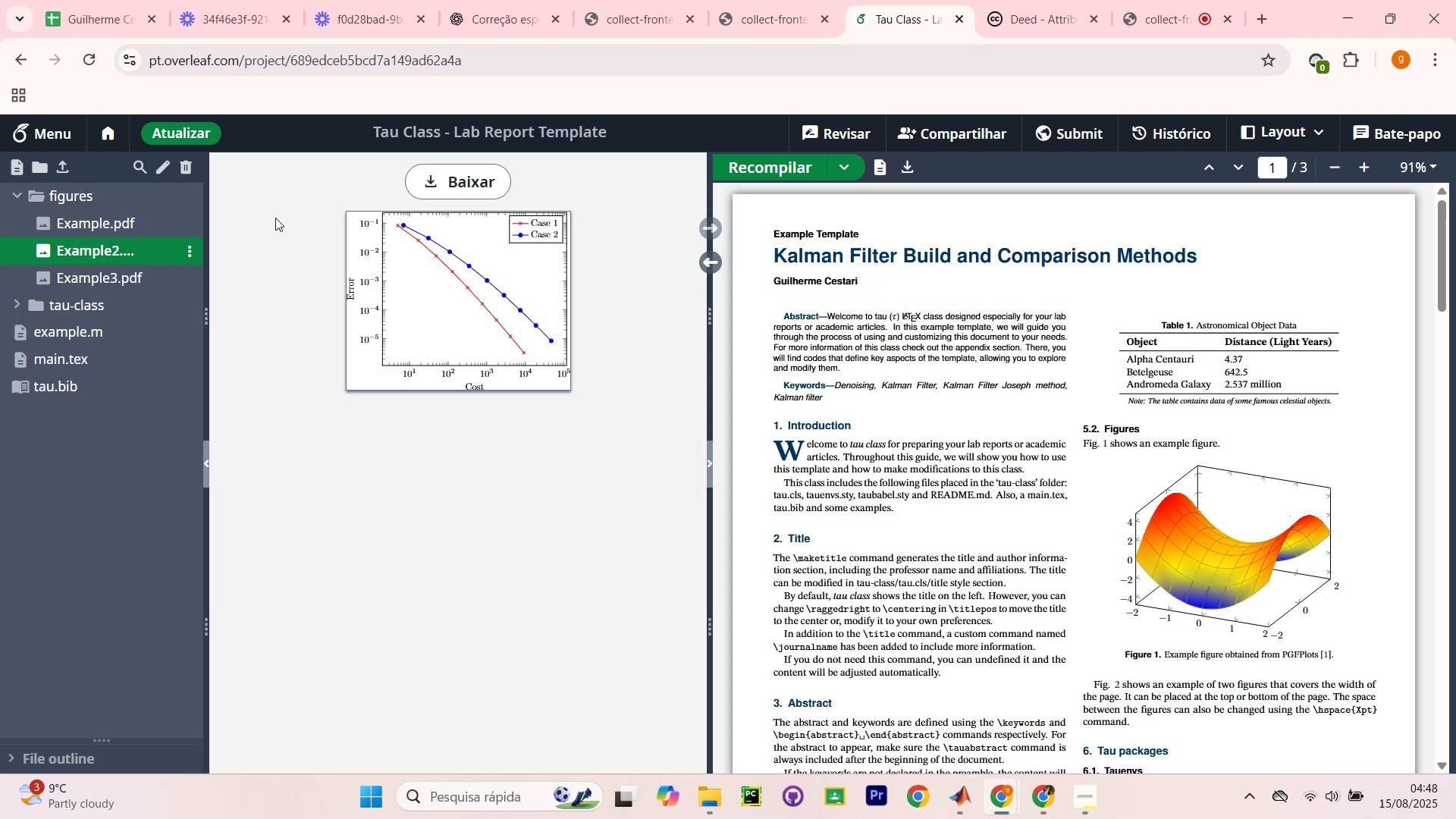 
left_click([782, 374])
 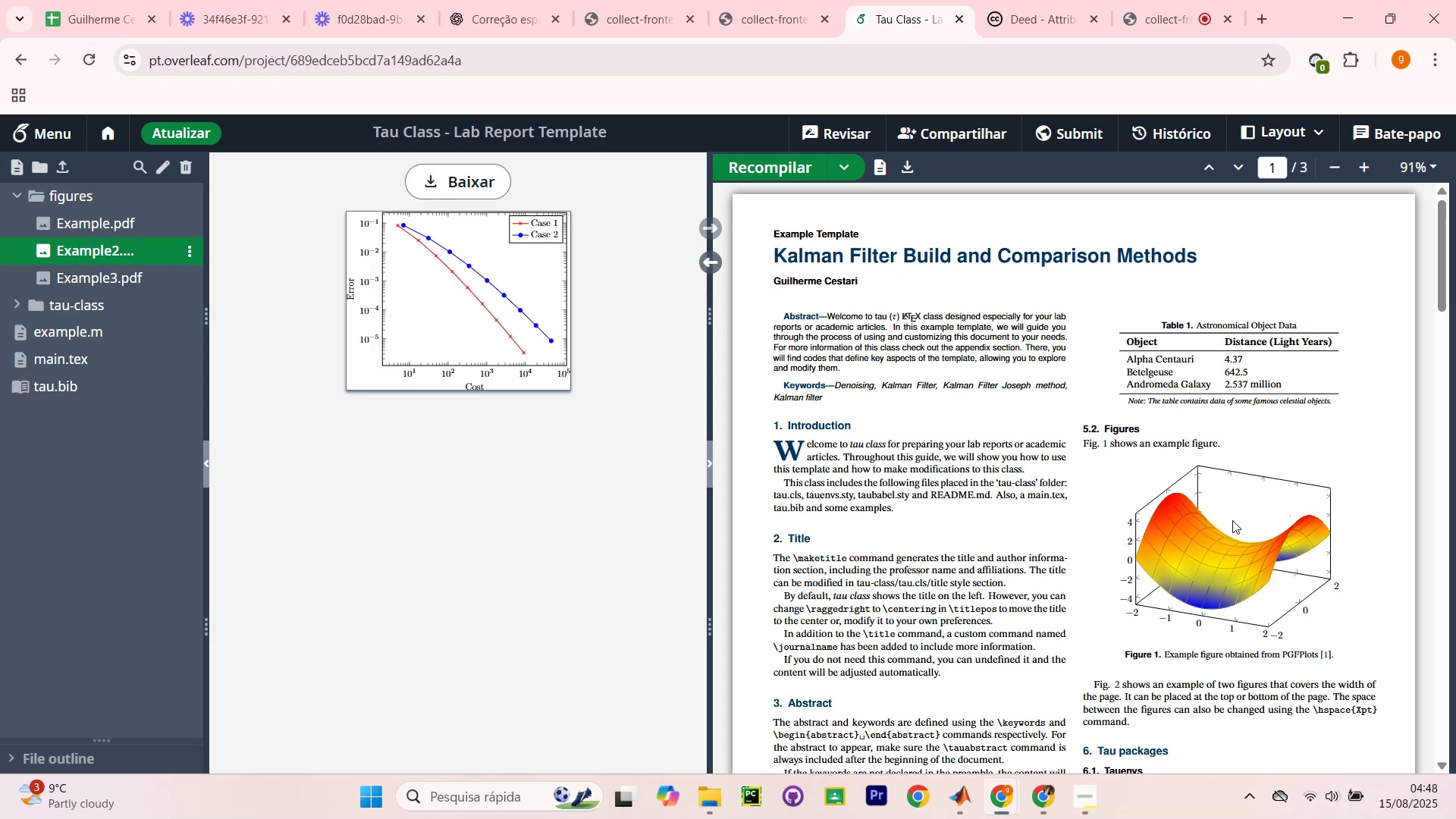 
double_click([1233, 521])
 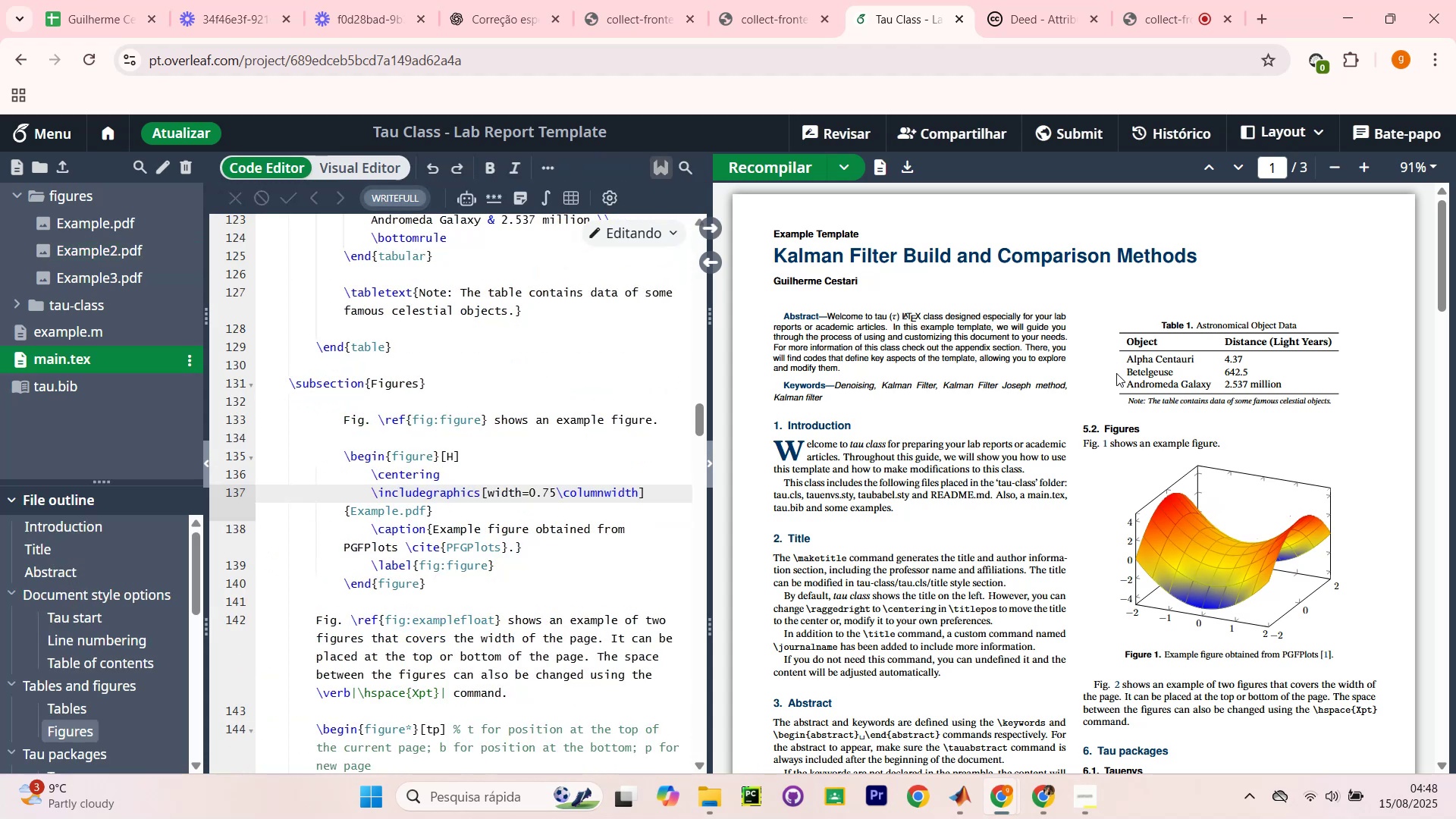 
double_click([1144, 358])
 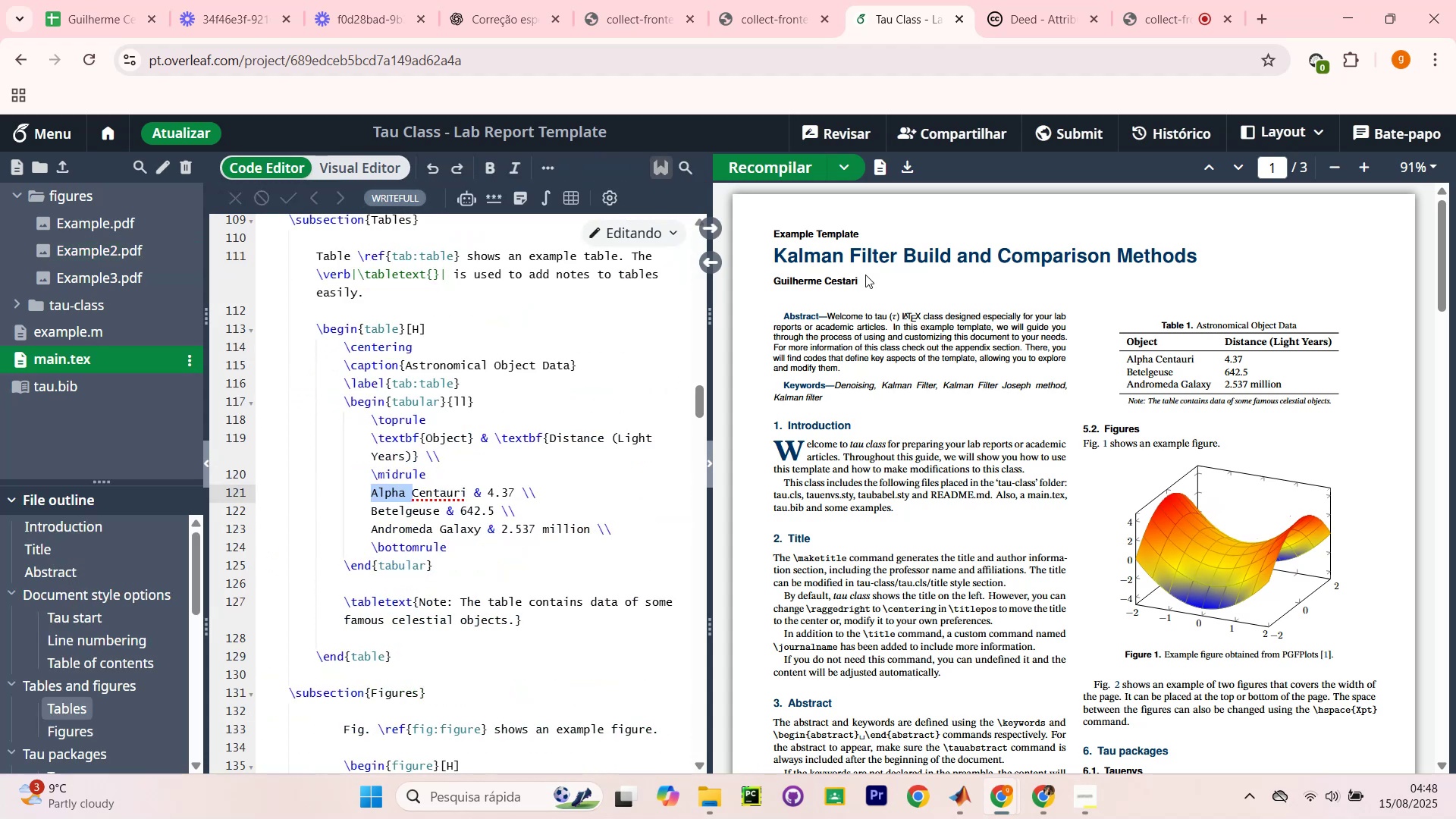 
double_click([883, 324])
 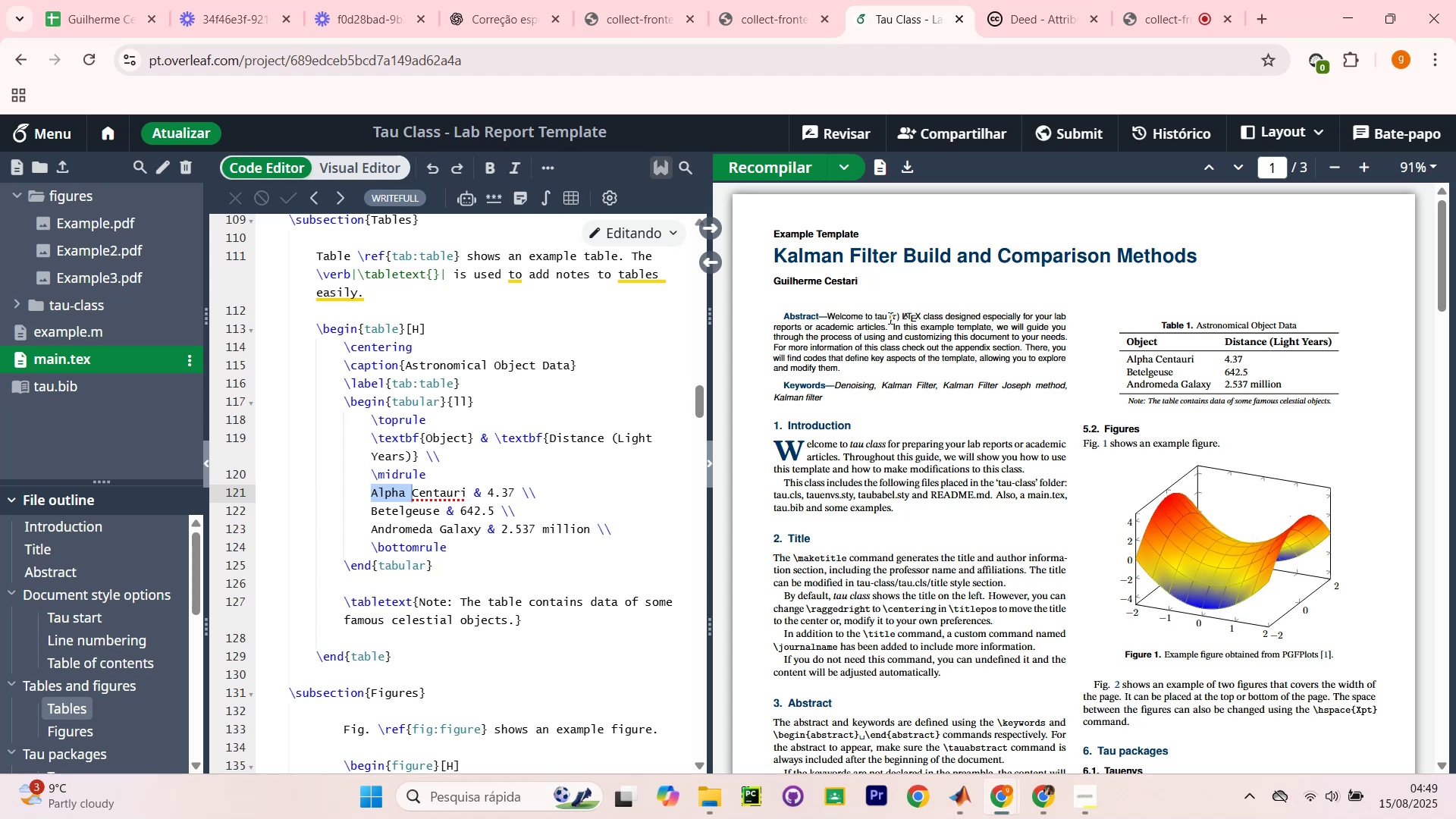 
wait(63.47)
 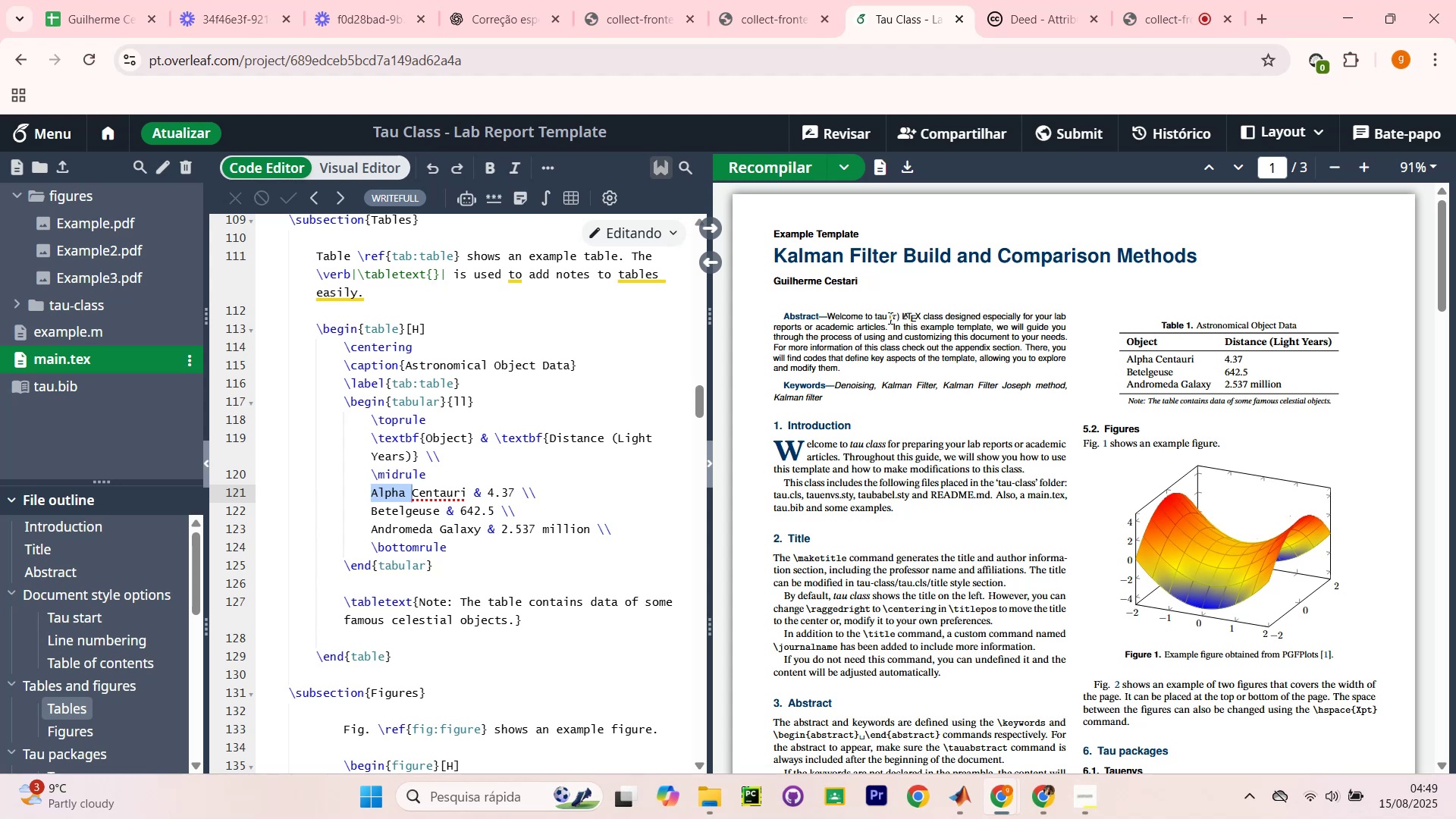 
left_click([713, 795])
 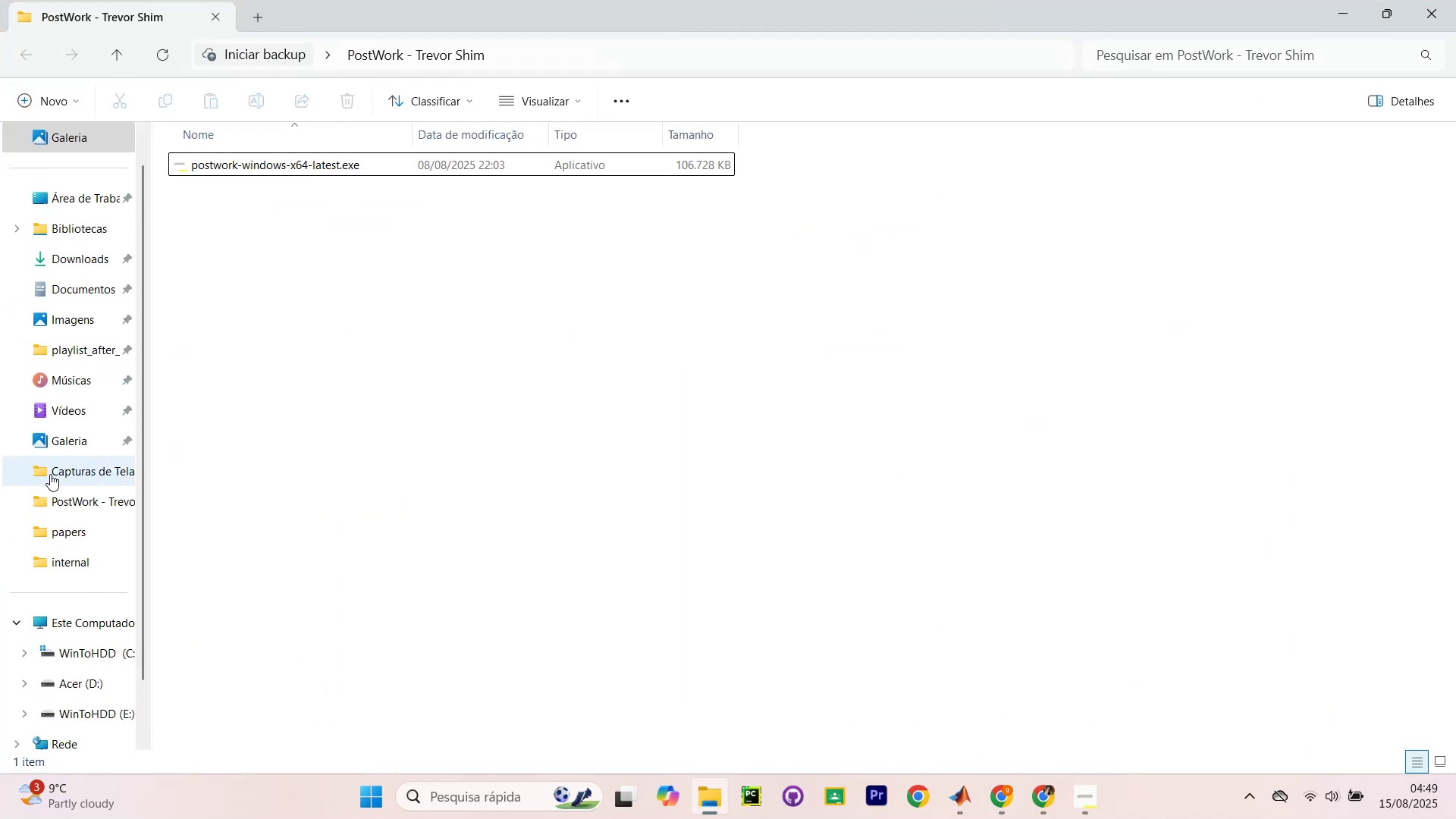 
left_click([72, 713])
 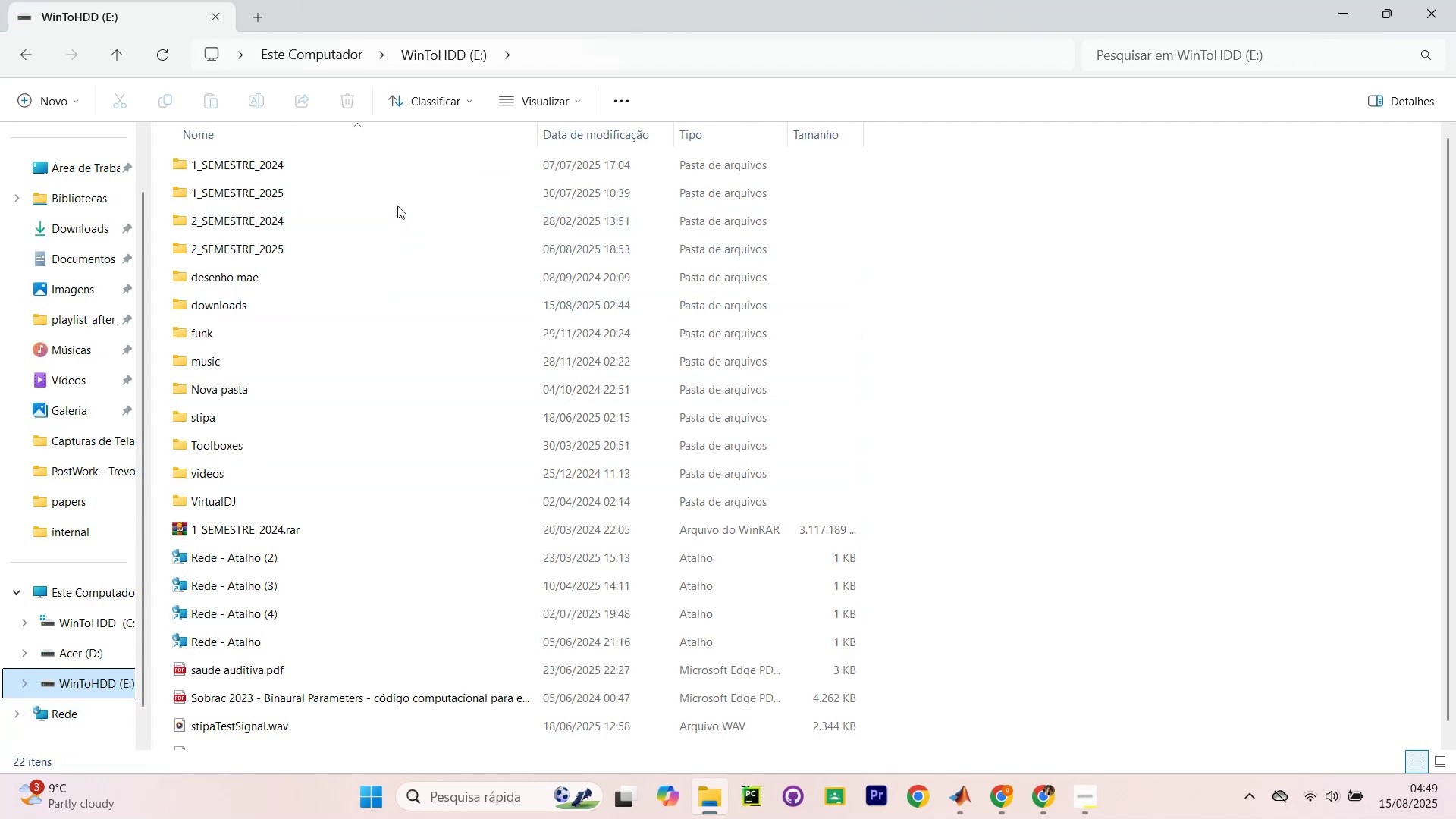 
double_click([402, 196])
 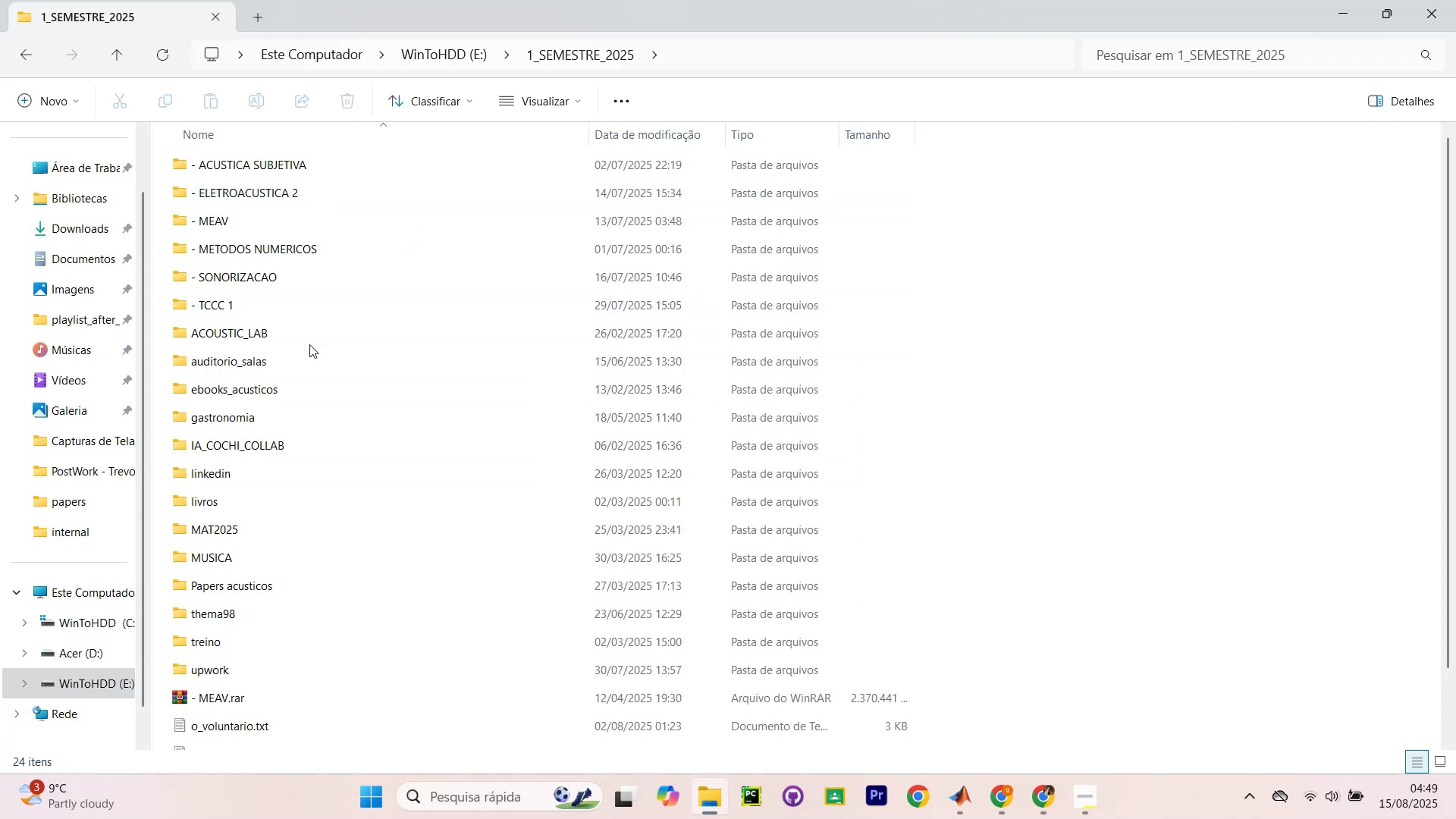 
scroll: coordinate [315, 453], scroll_direction: down, amount: 4.0
 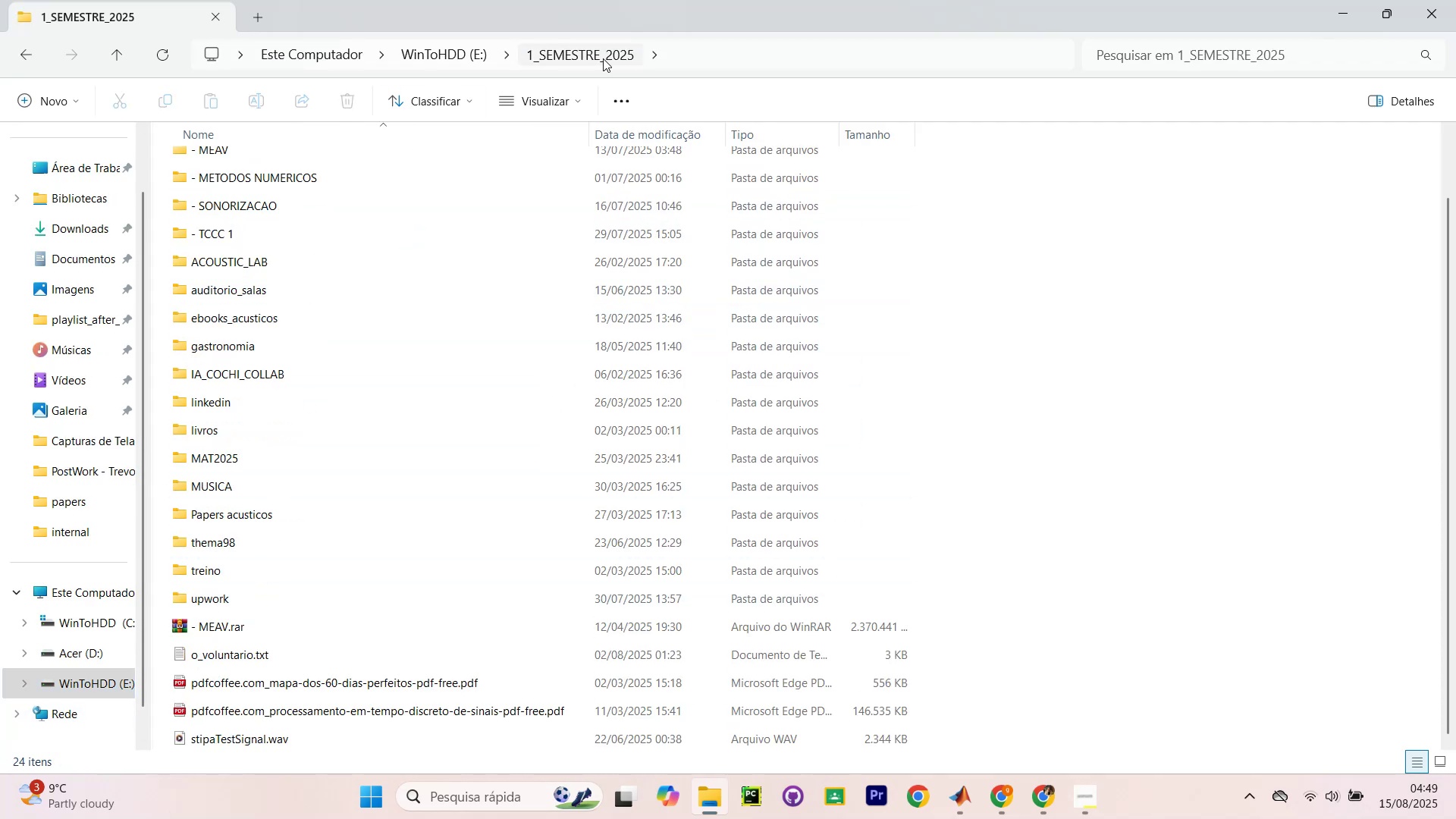 
left_click([441, 64])
 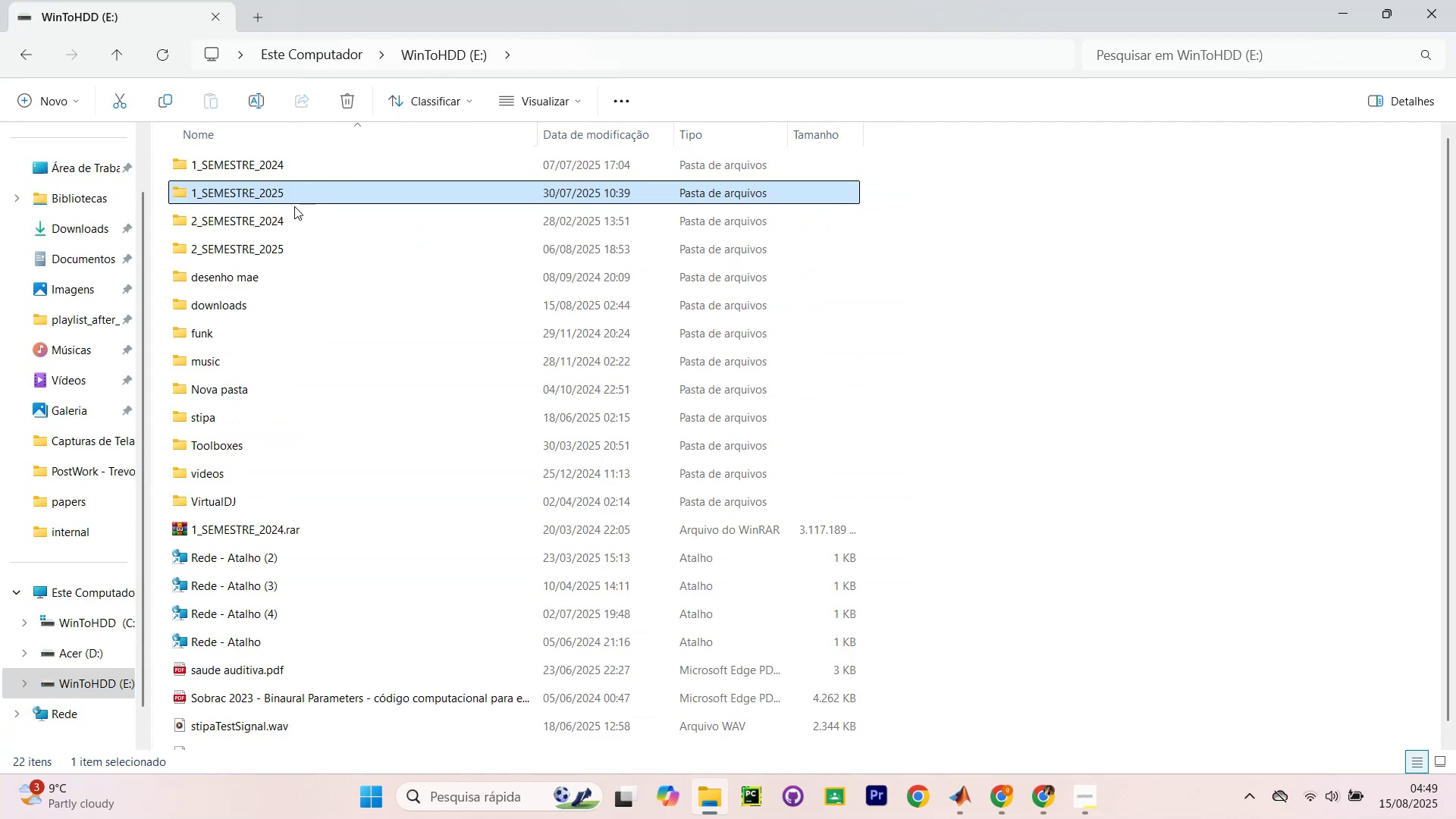 
left_click([287, 216])
 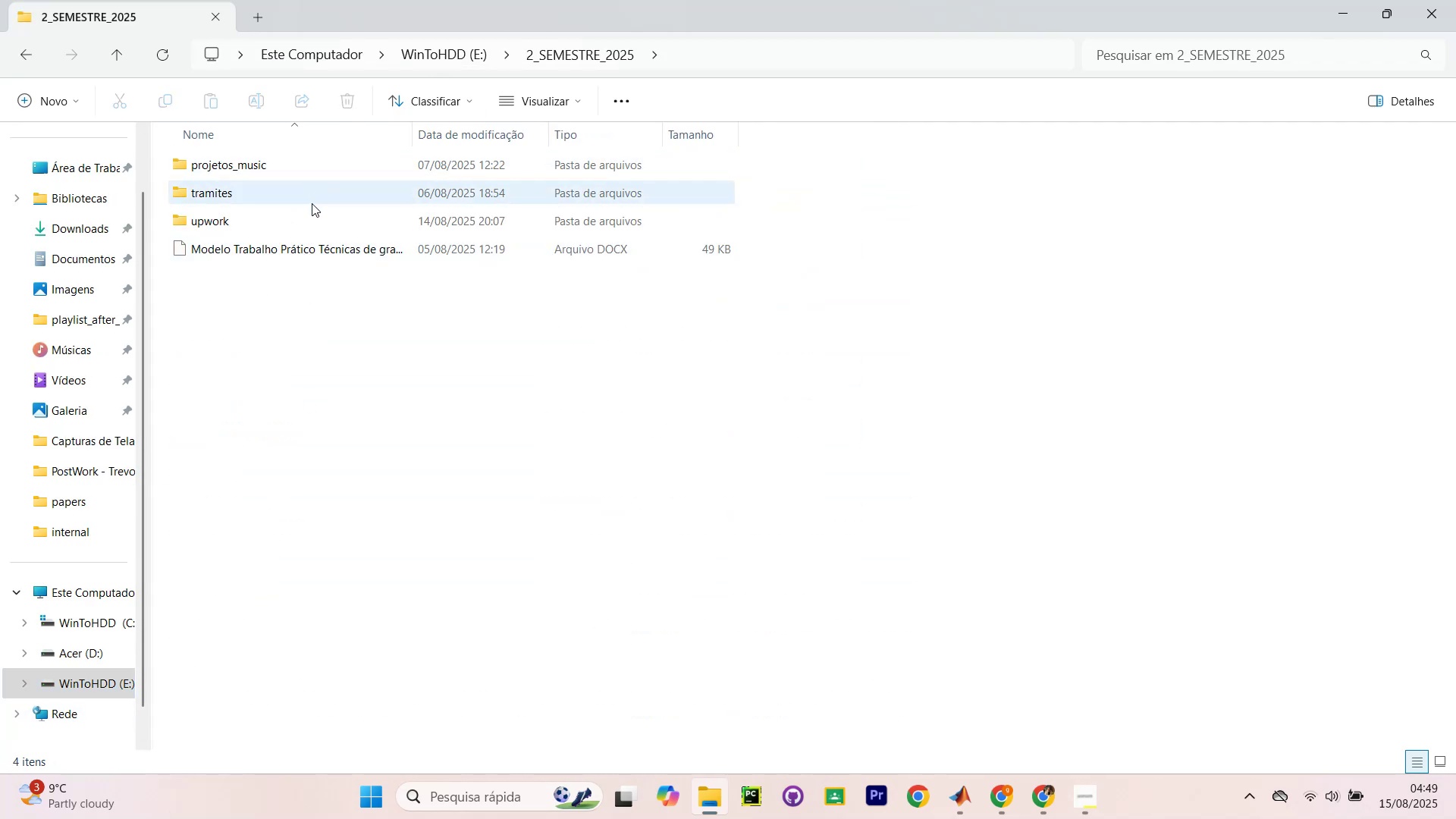 
double_click([311, 224])
 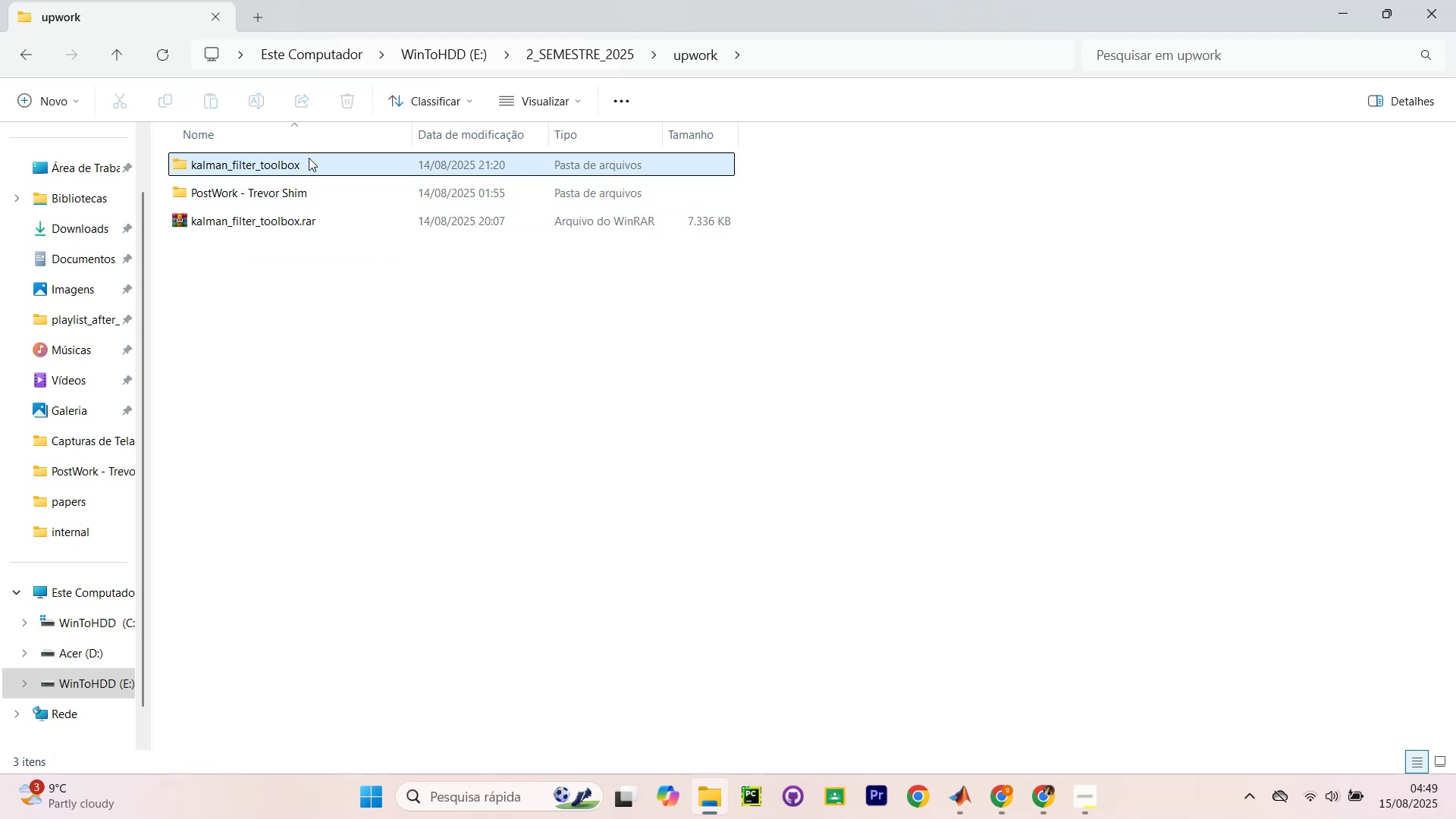 
double_click([309, 158])
 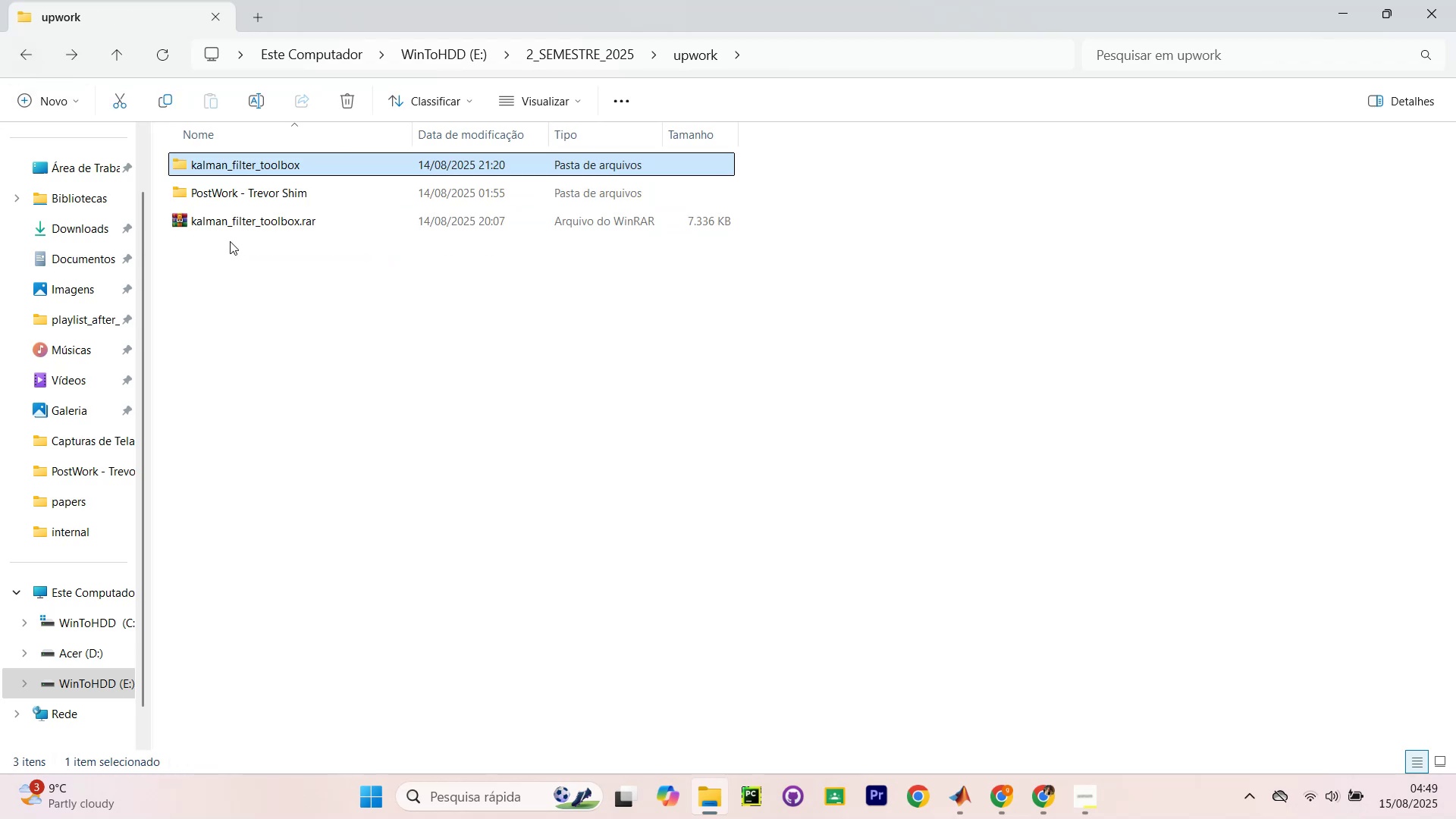 
double_click([252, 189])
 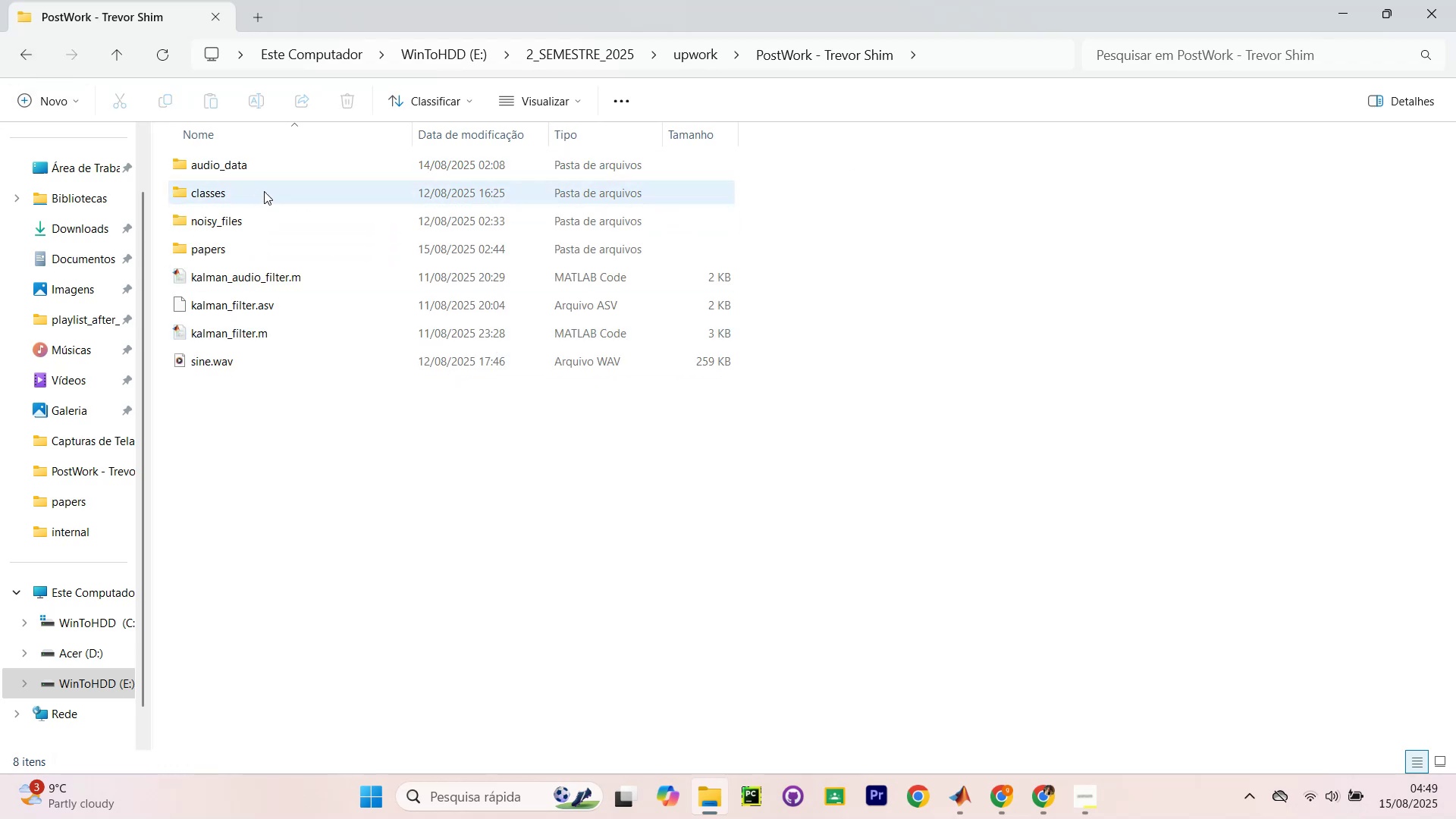 
left_click([264, 189])
 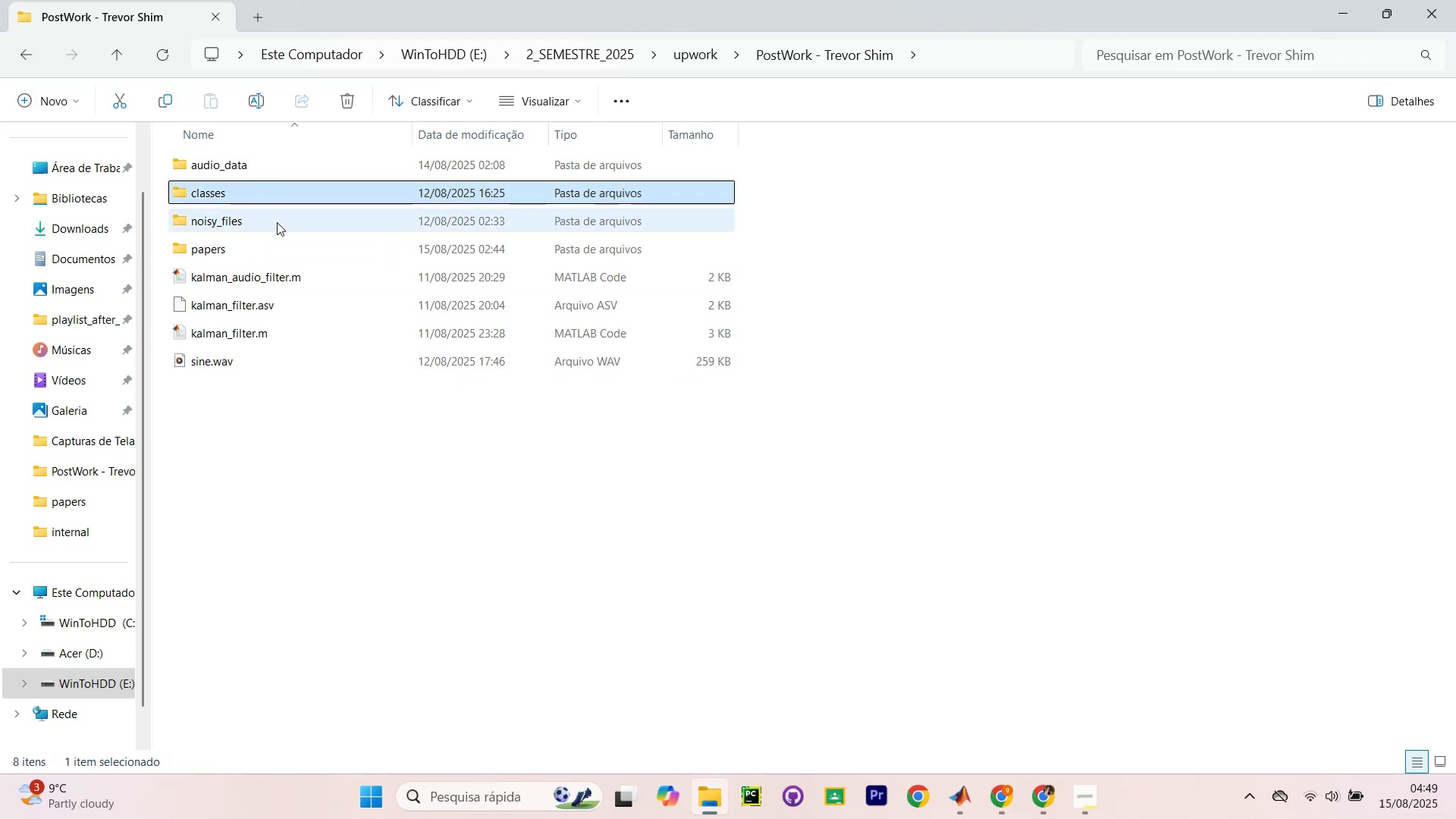 
left_click([277, 224])
 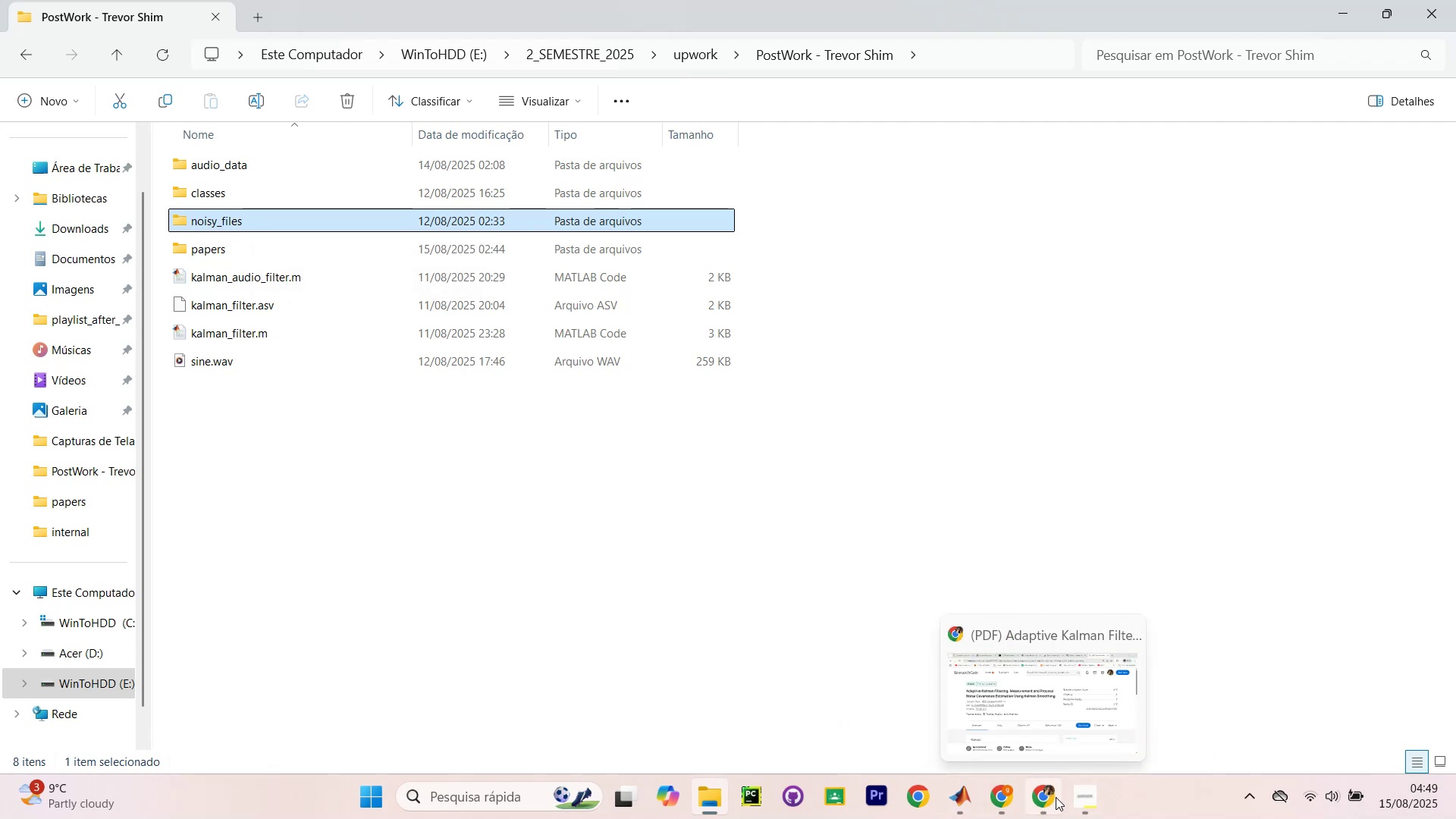 
wait(6.83)
 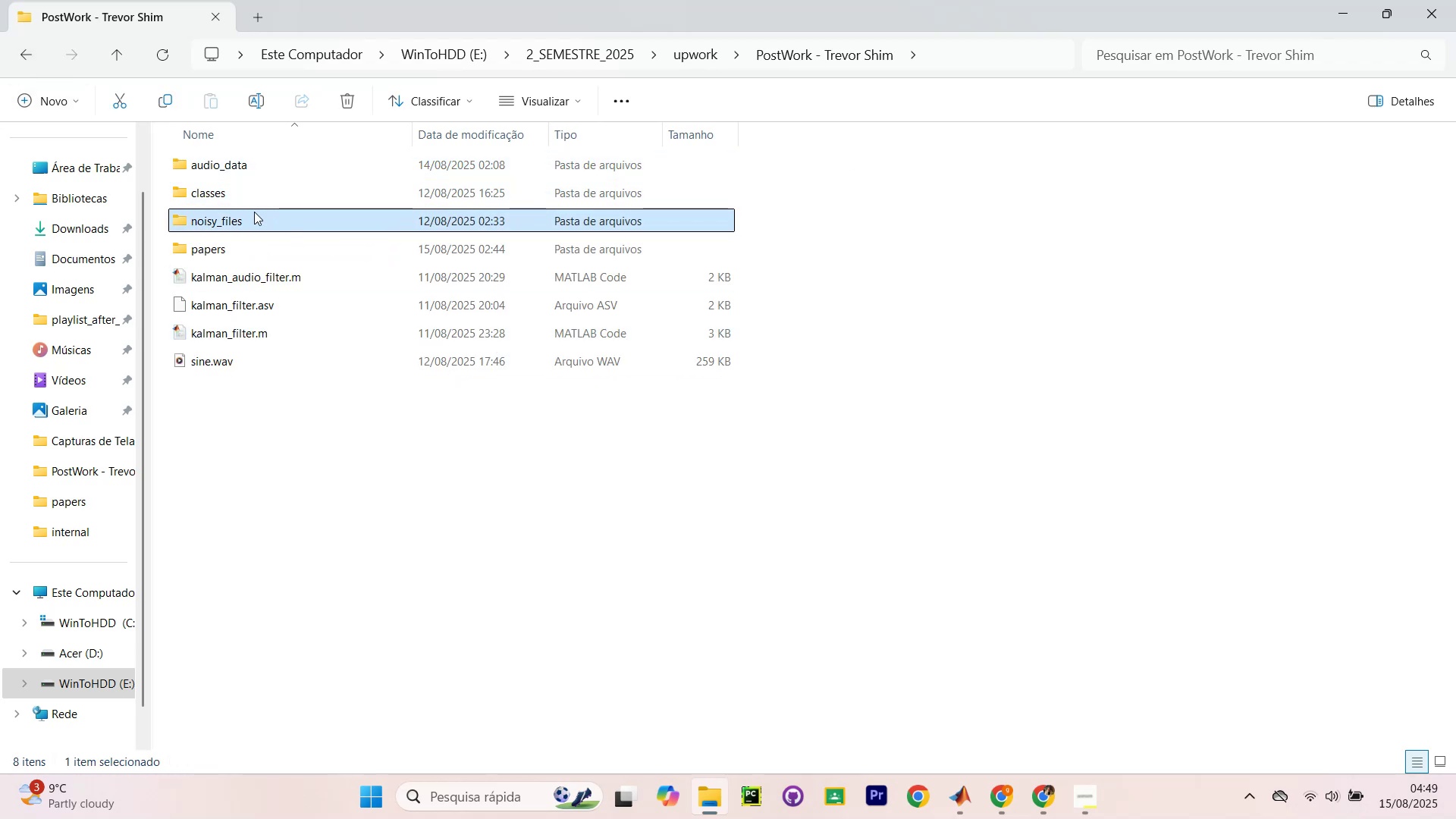 
left_click([1002, 800])
 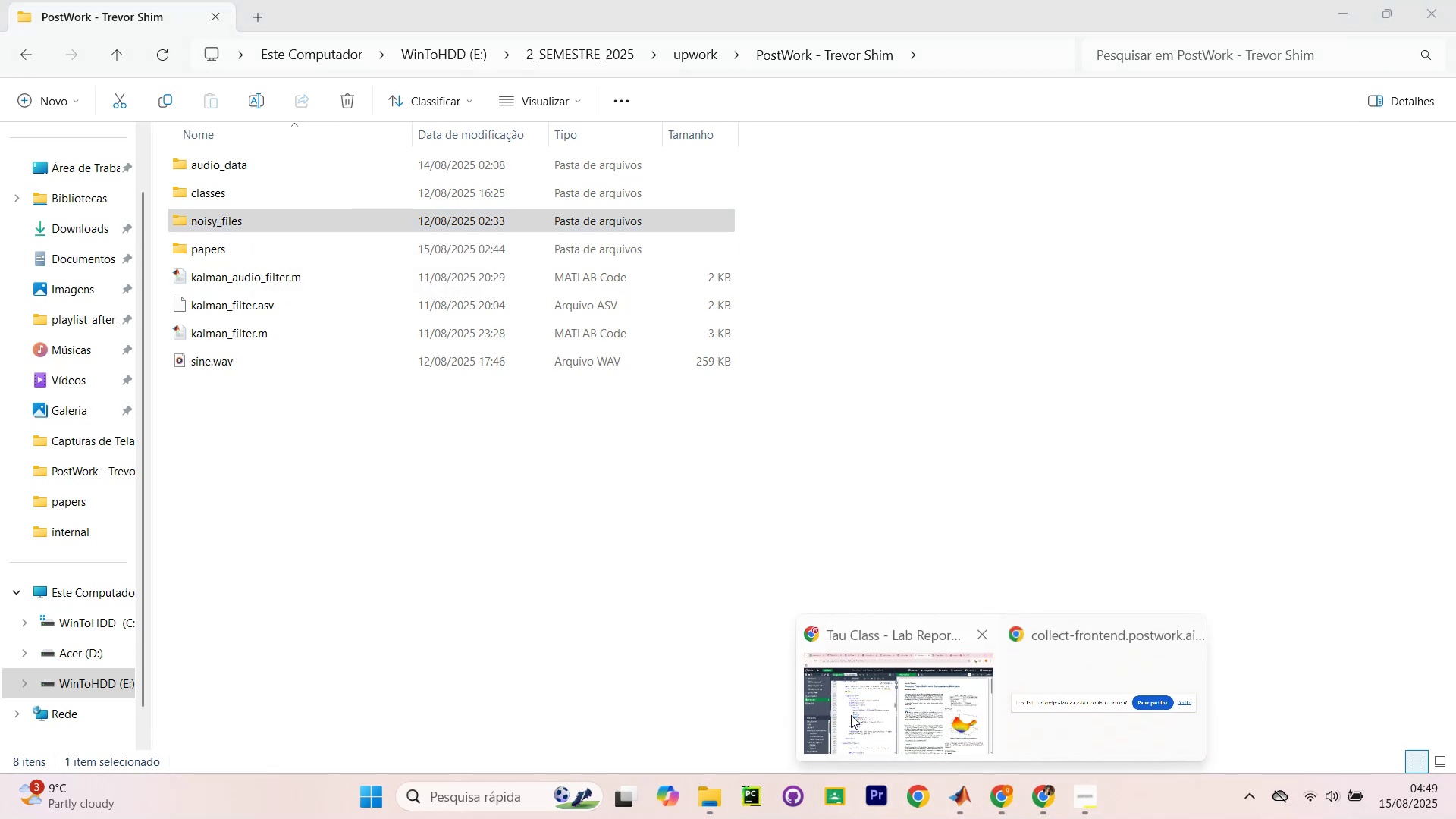 
left_click([849, 715])
 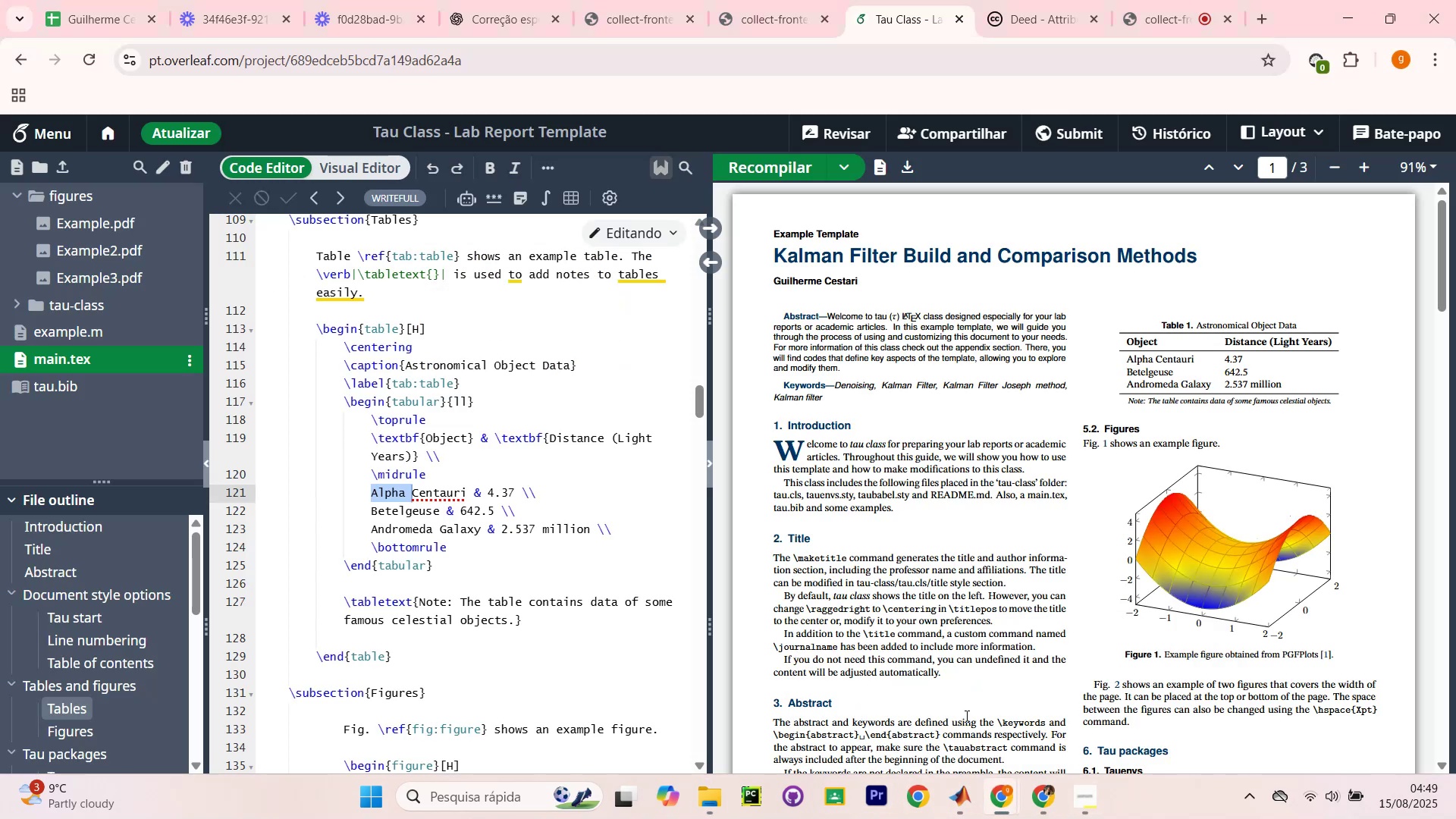 
scroll: coordinate [964, 617], scroll_direction: up, amount: 6.0
 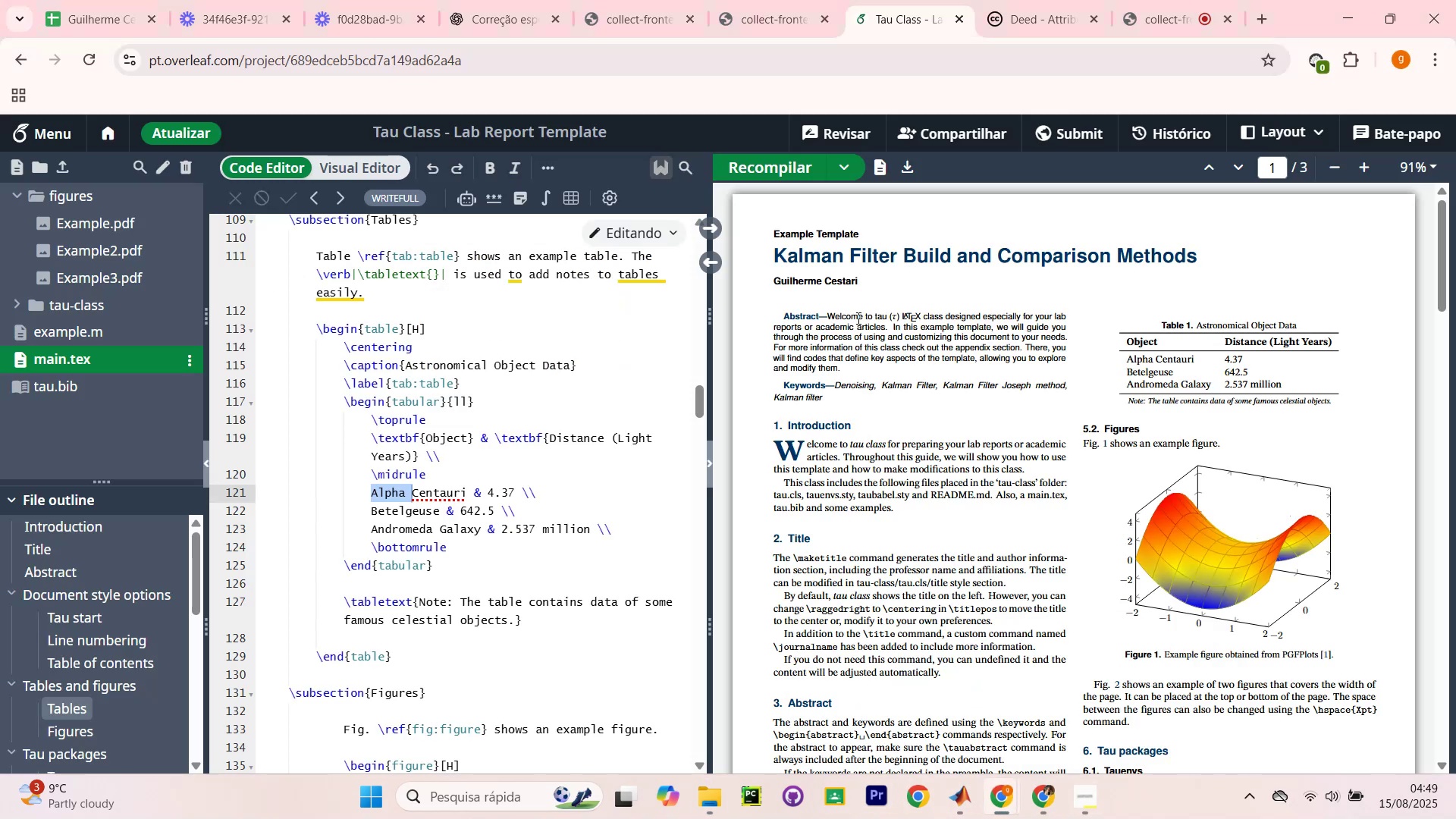 
left_click_drag(start_coordinate=[816, 319], to_coordinate=[957, 321])
 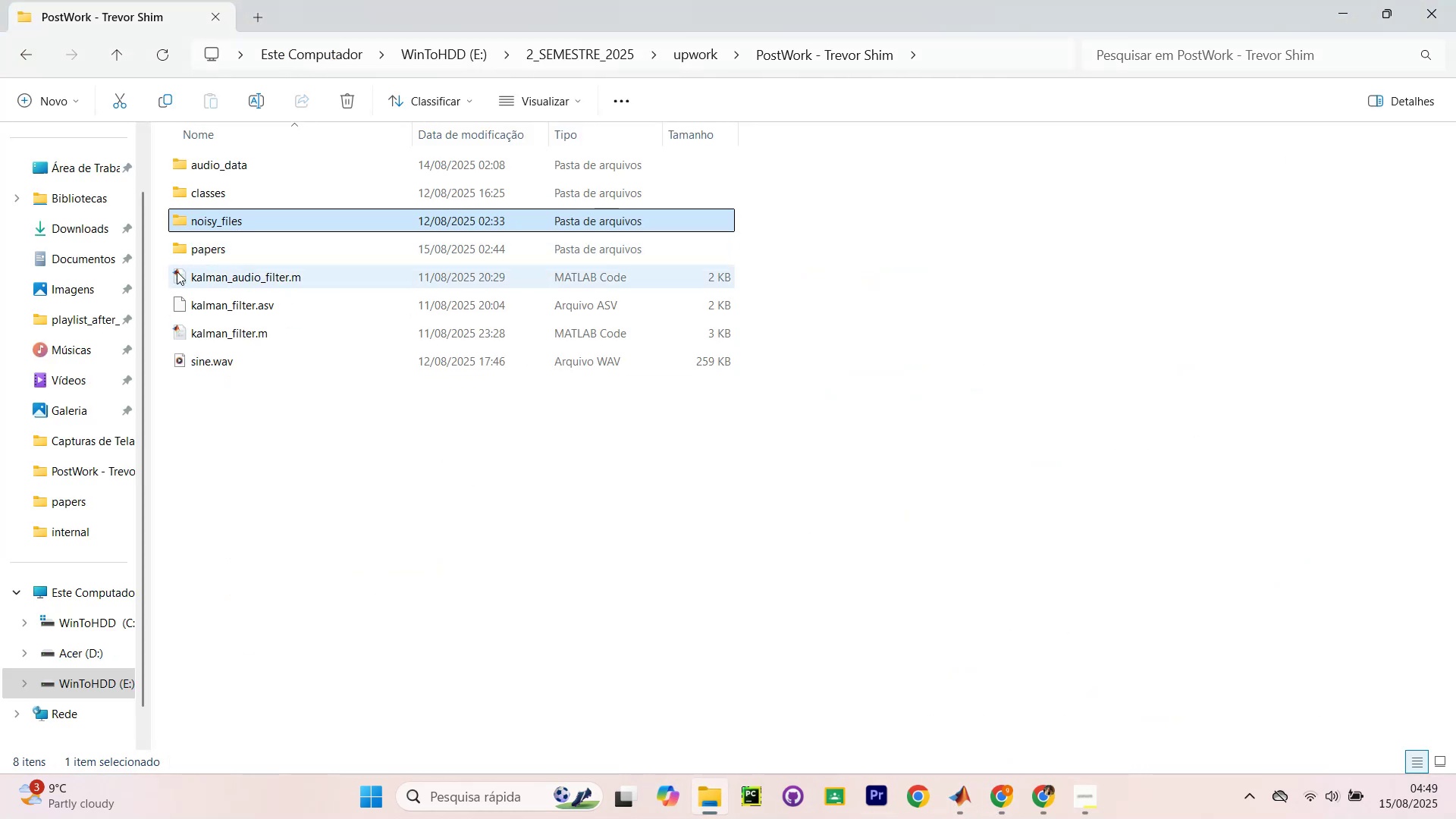 
wait(5.66)
 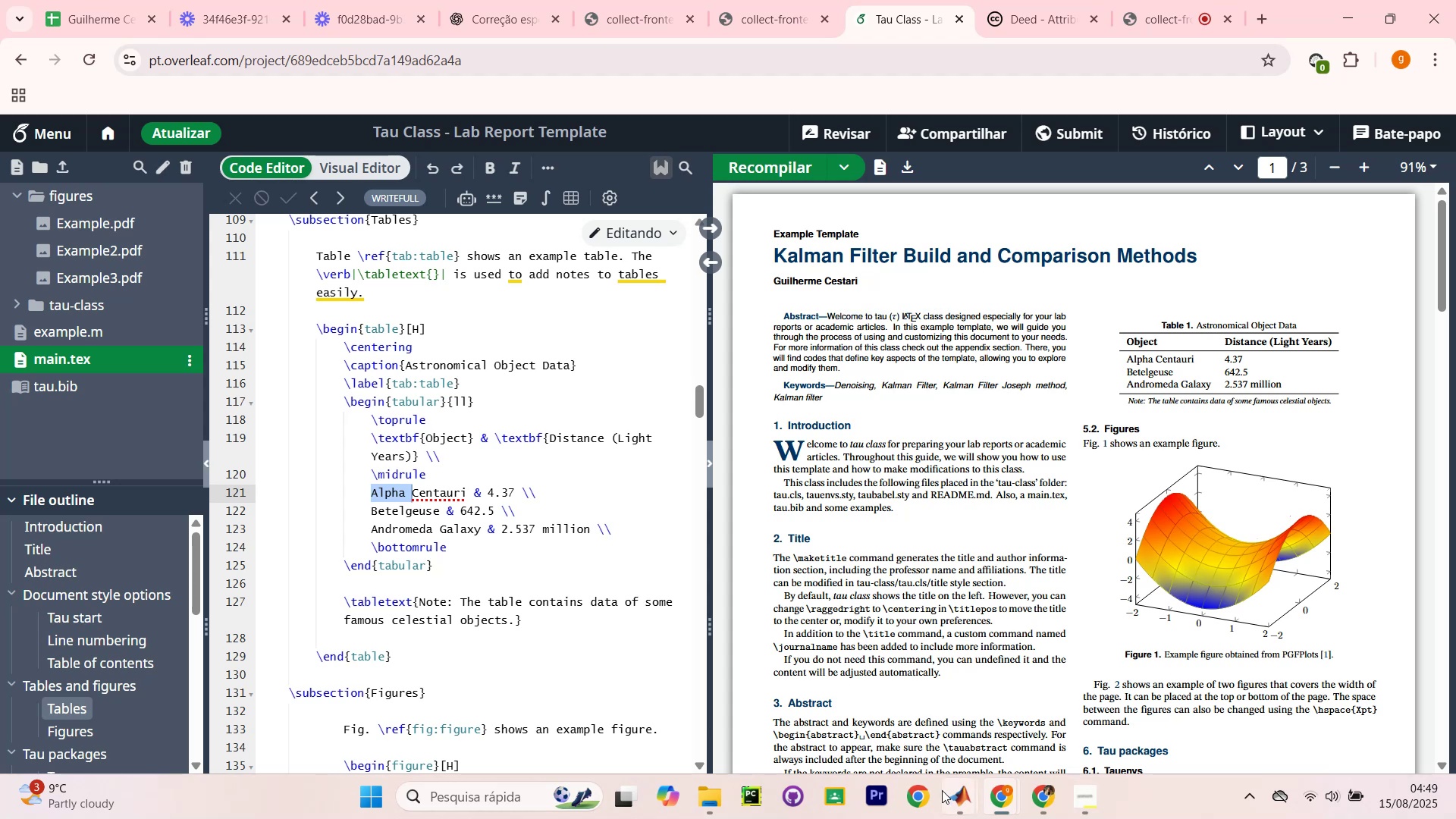 
left_click([692, 790])
 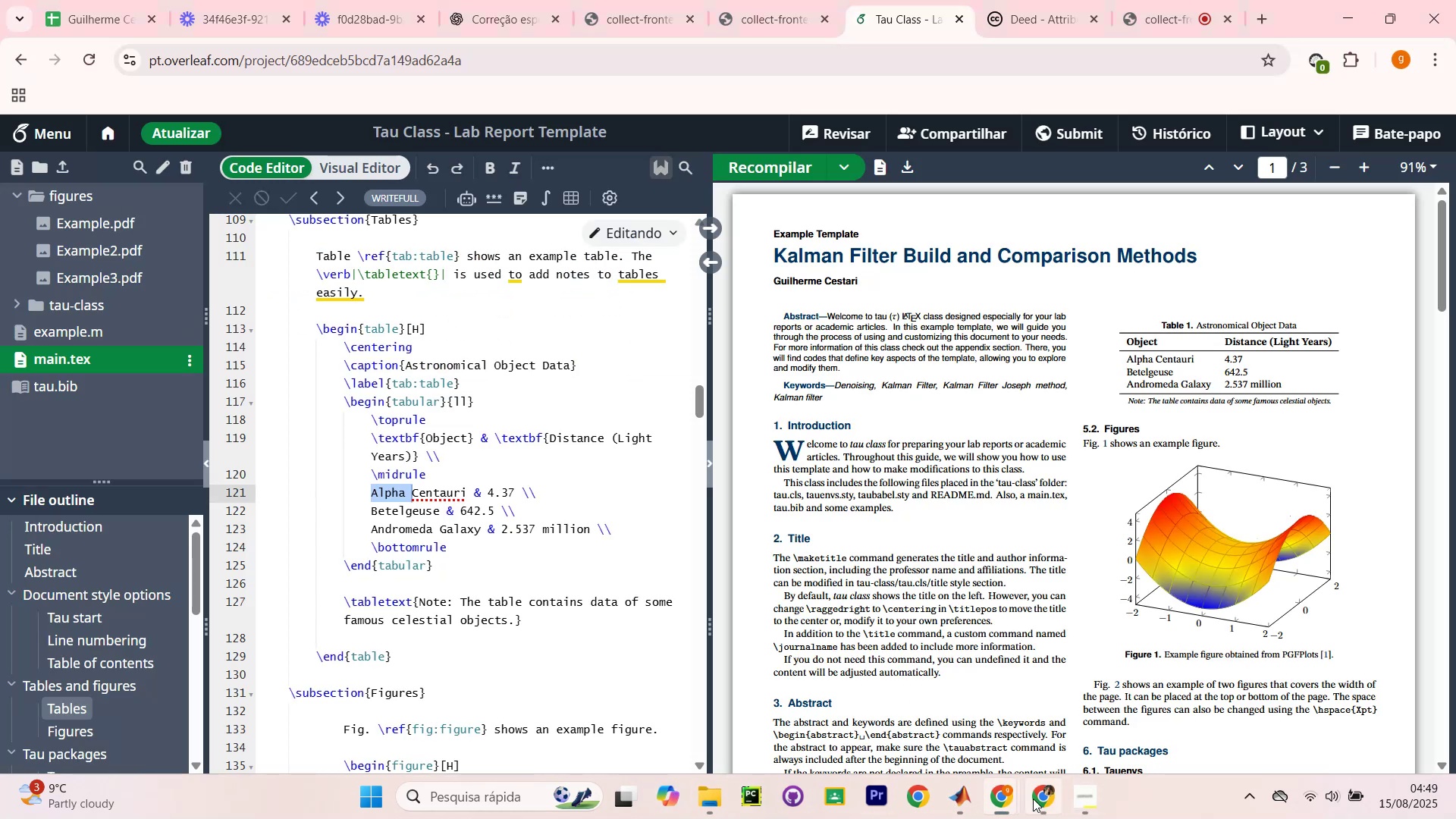 
left_click([1036, 799])
 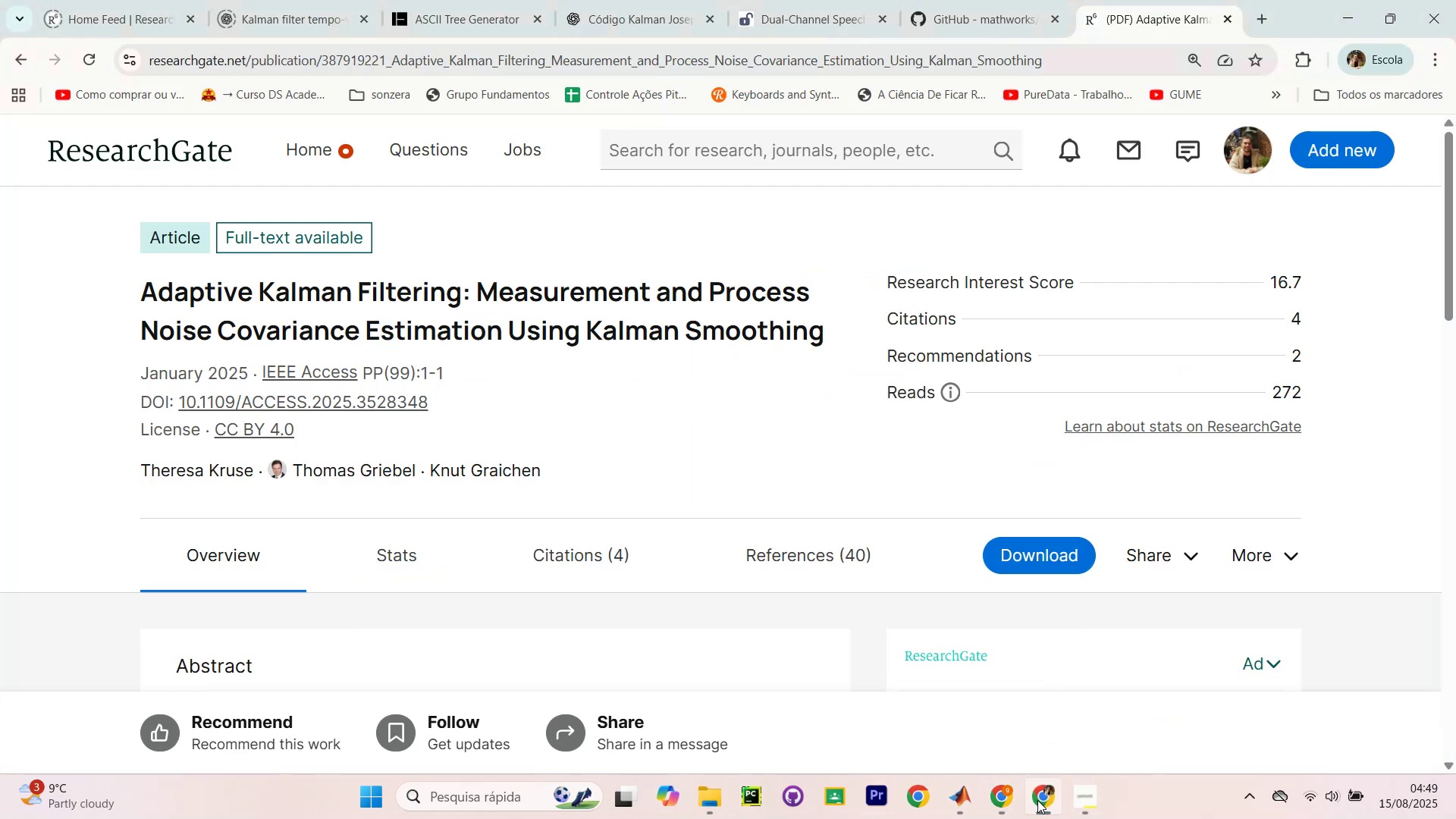 
left_click([1038, 801])
 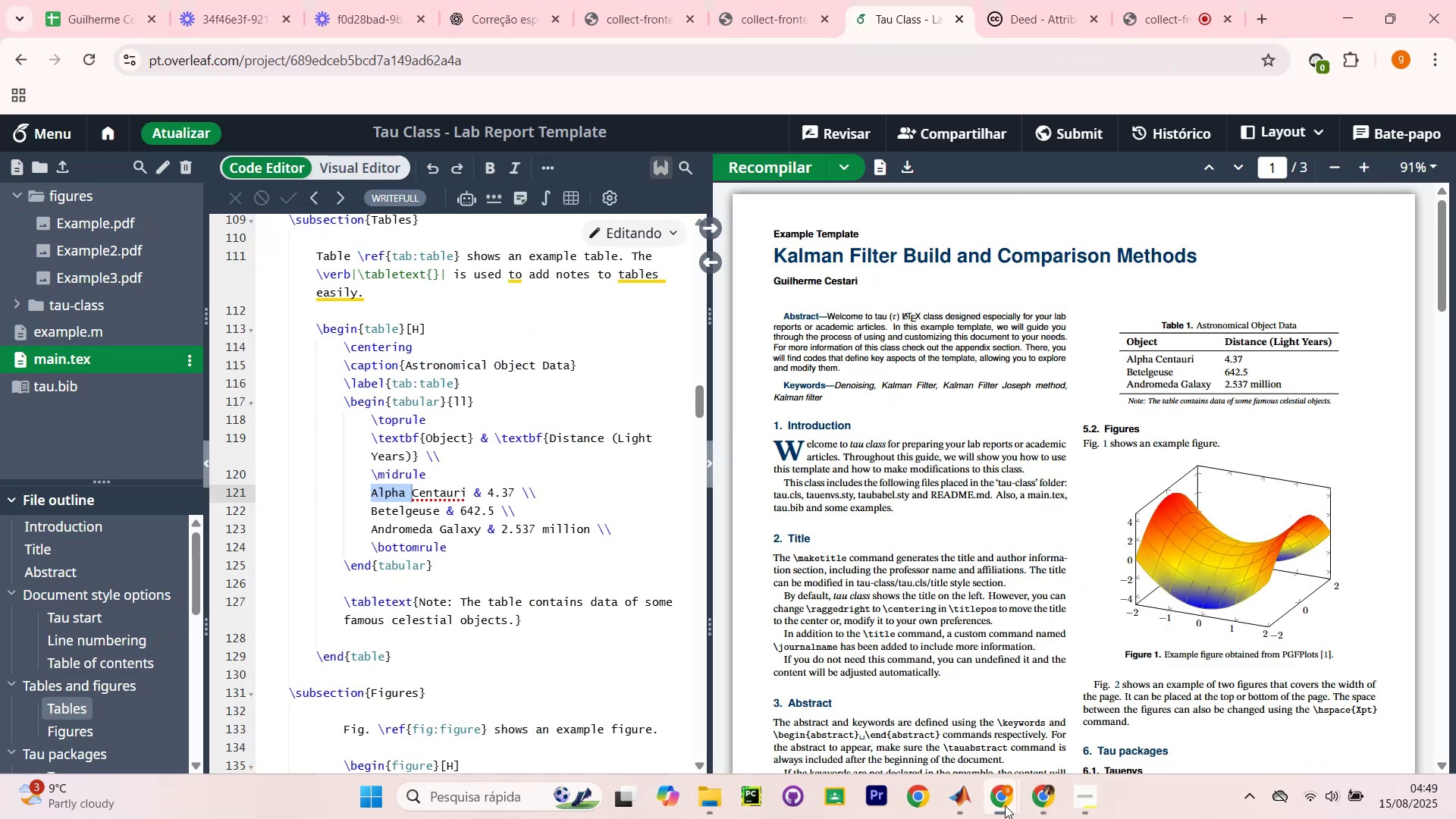 
left_click([1005, 805])
 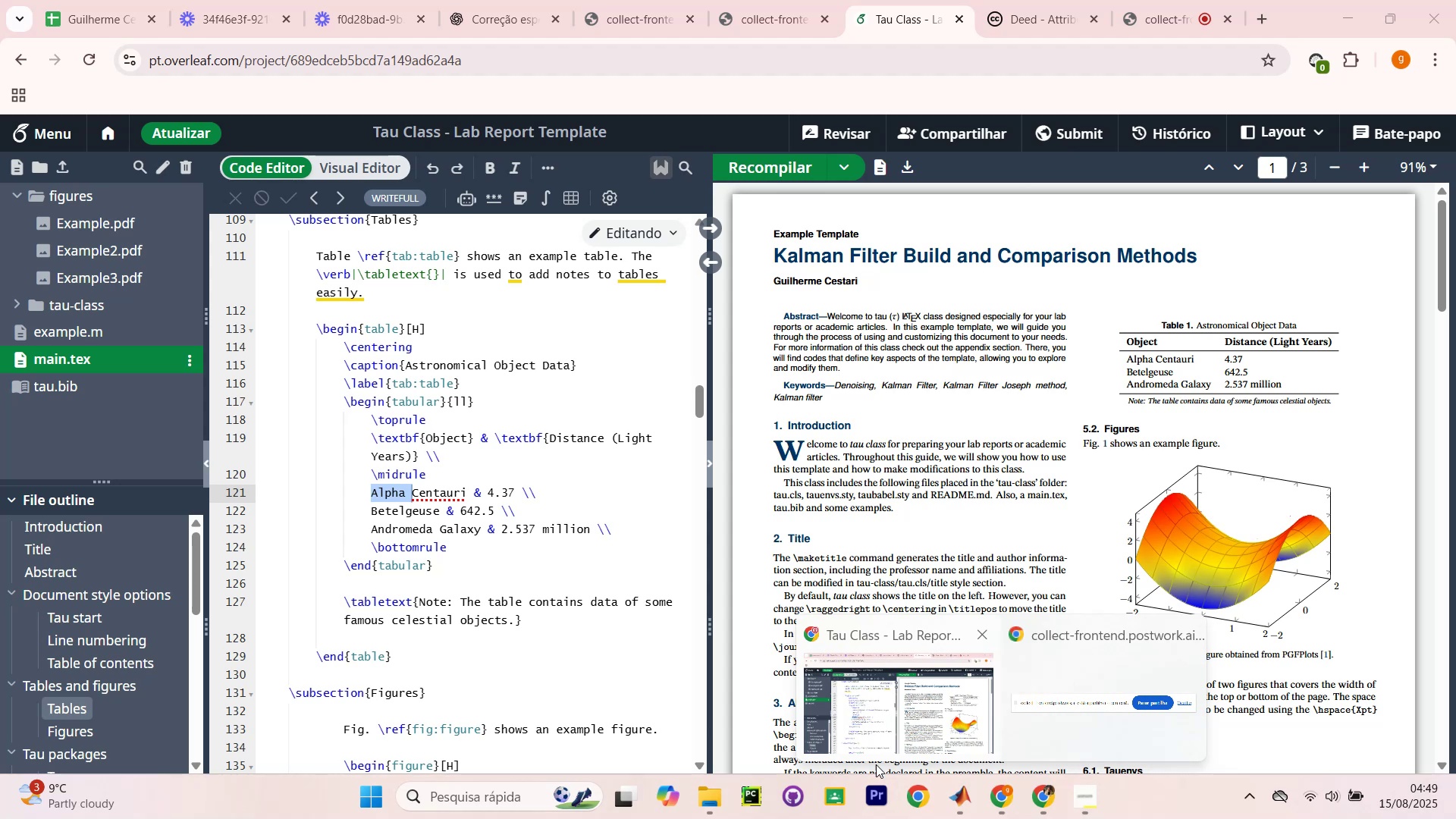 
left_click([713, 804])
 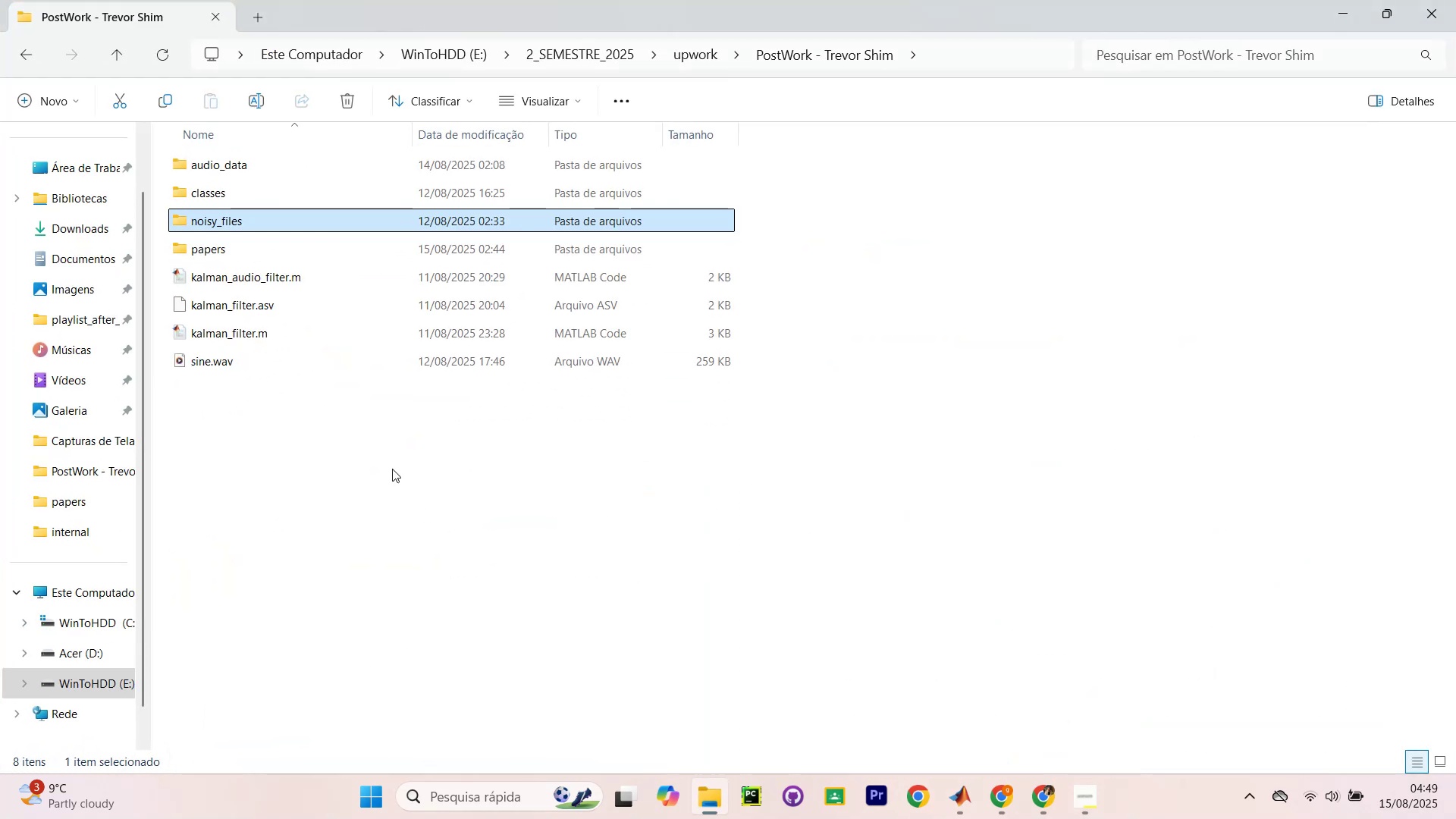 
scroll: coordinate [269, 290], scroll_direction: up, amount: 3.0
 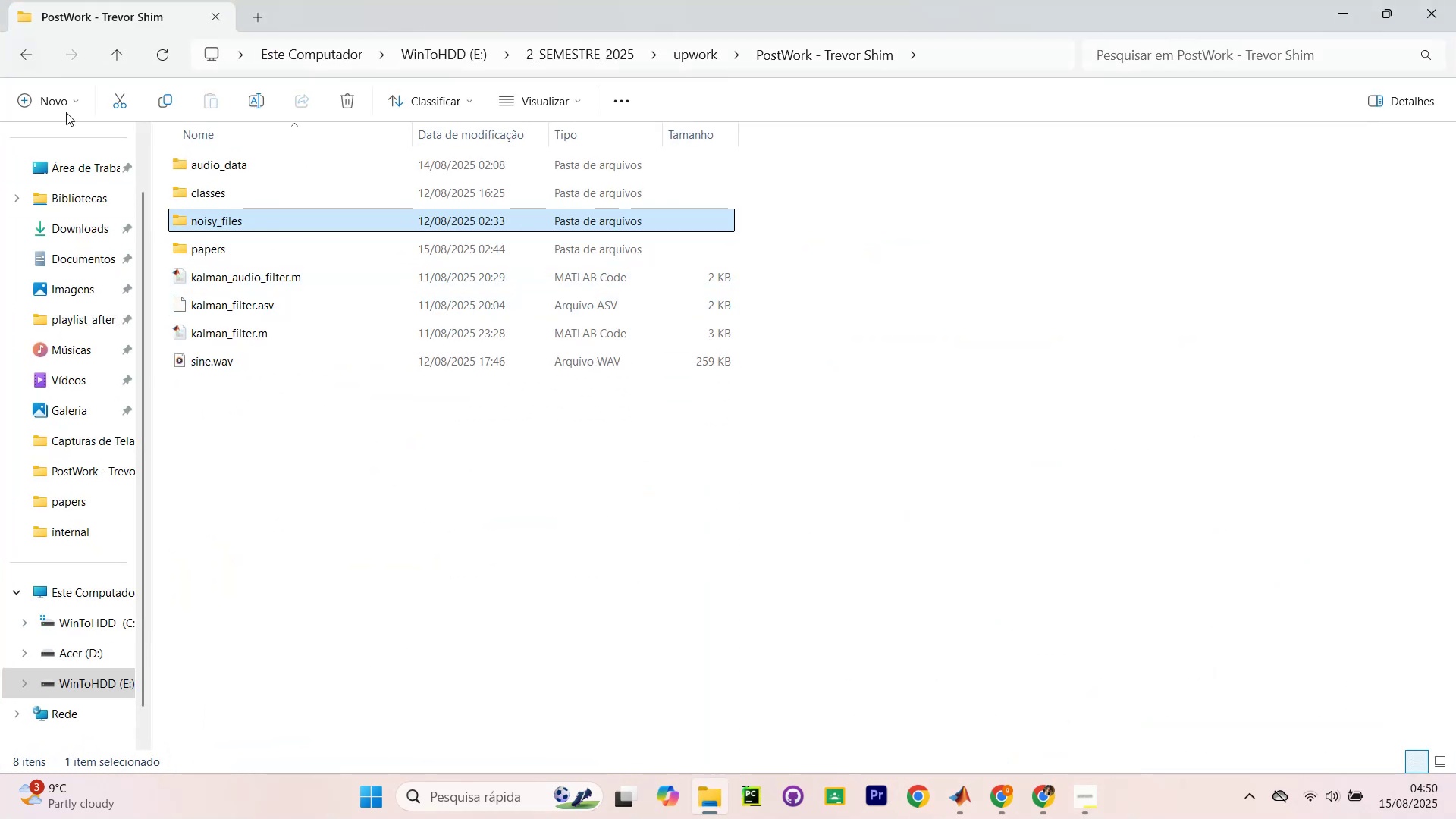 
double_click([215, 251])
 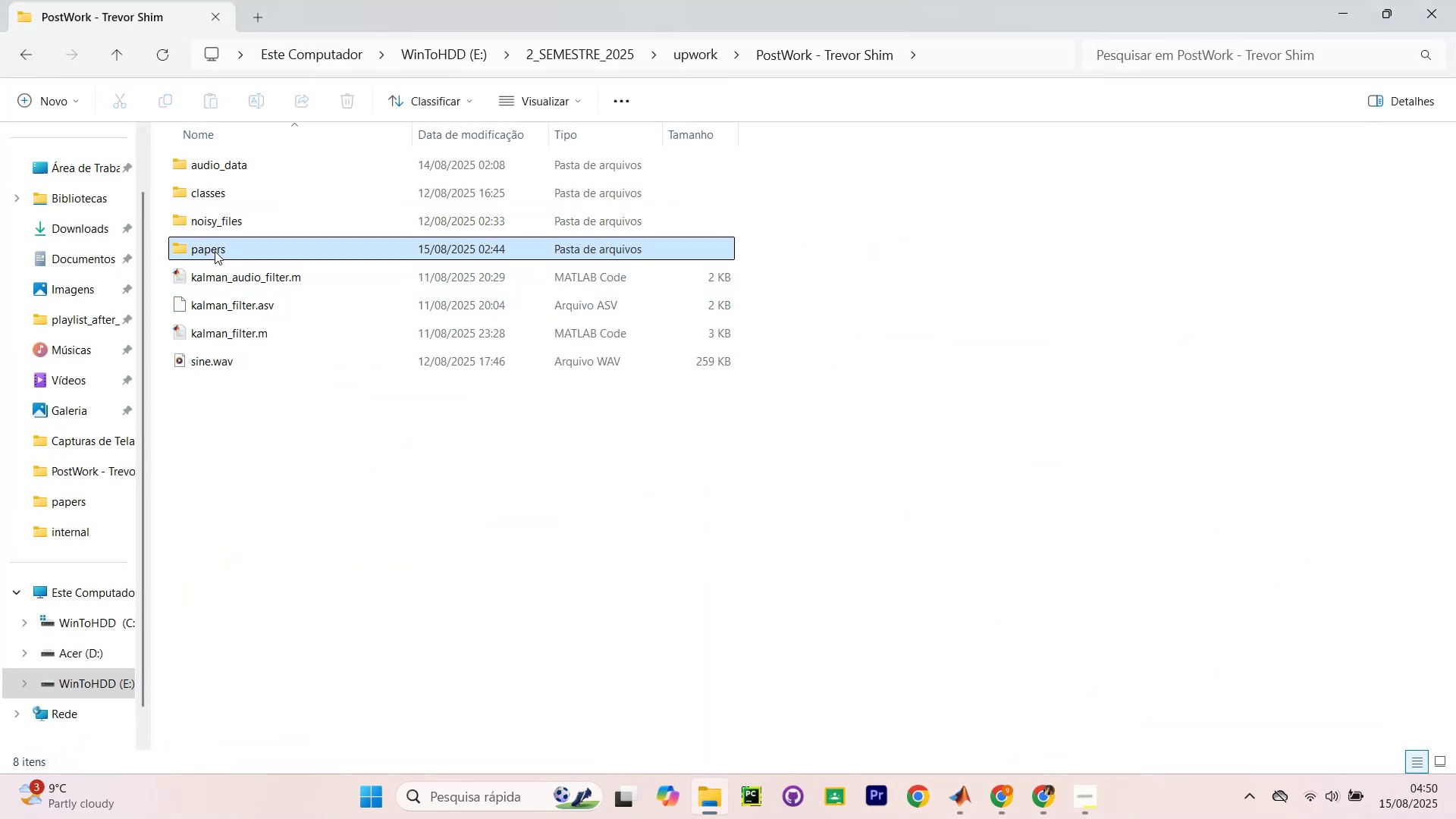 
triple_click([215, 251])
 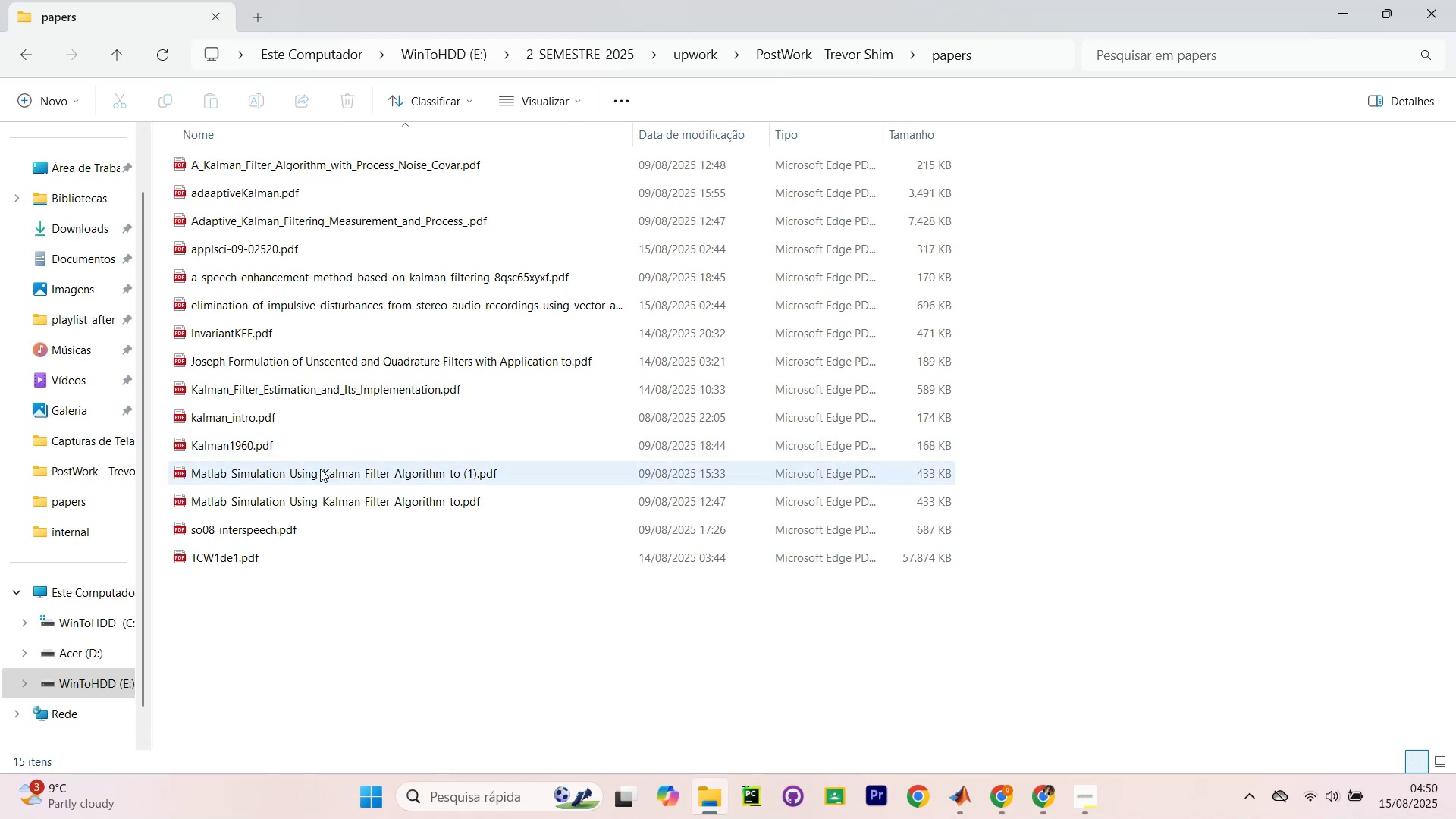 
wait(5.94)
 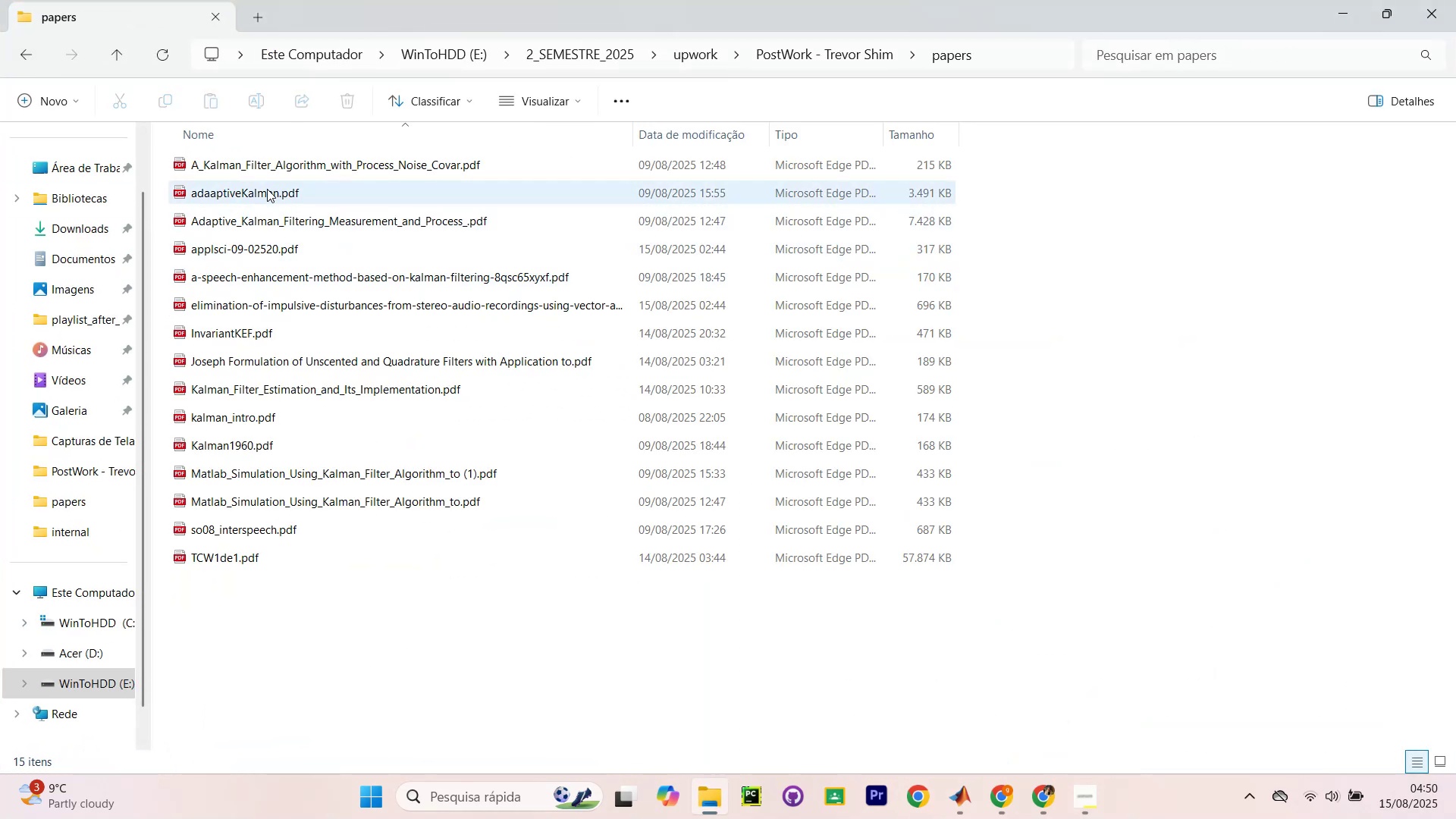 
double_click([309, 444])
 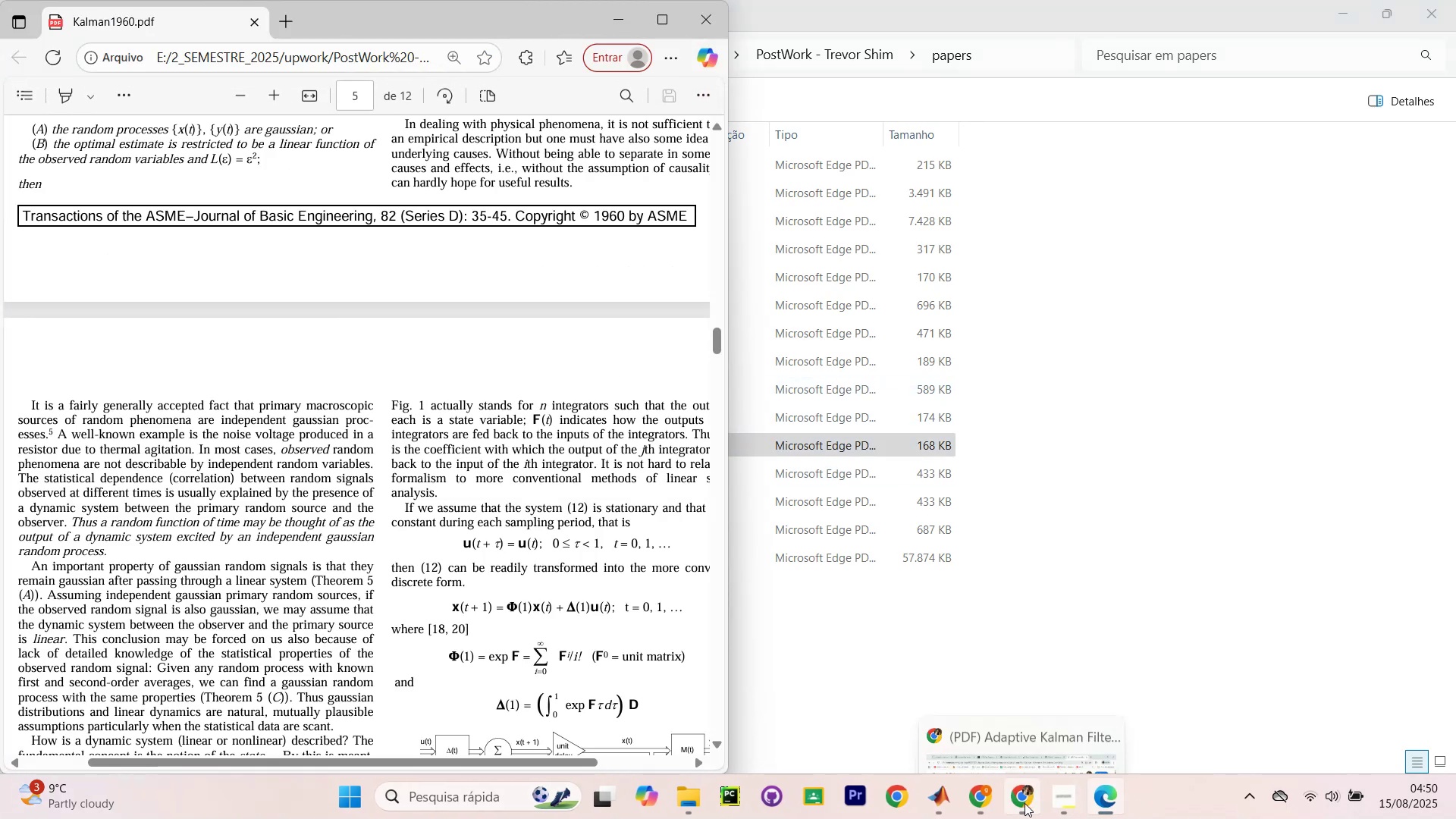 
left_click([1027, 805])
 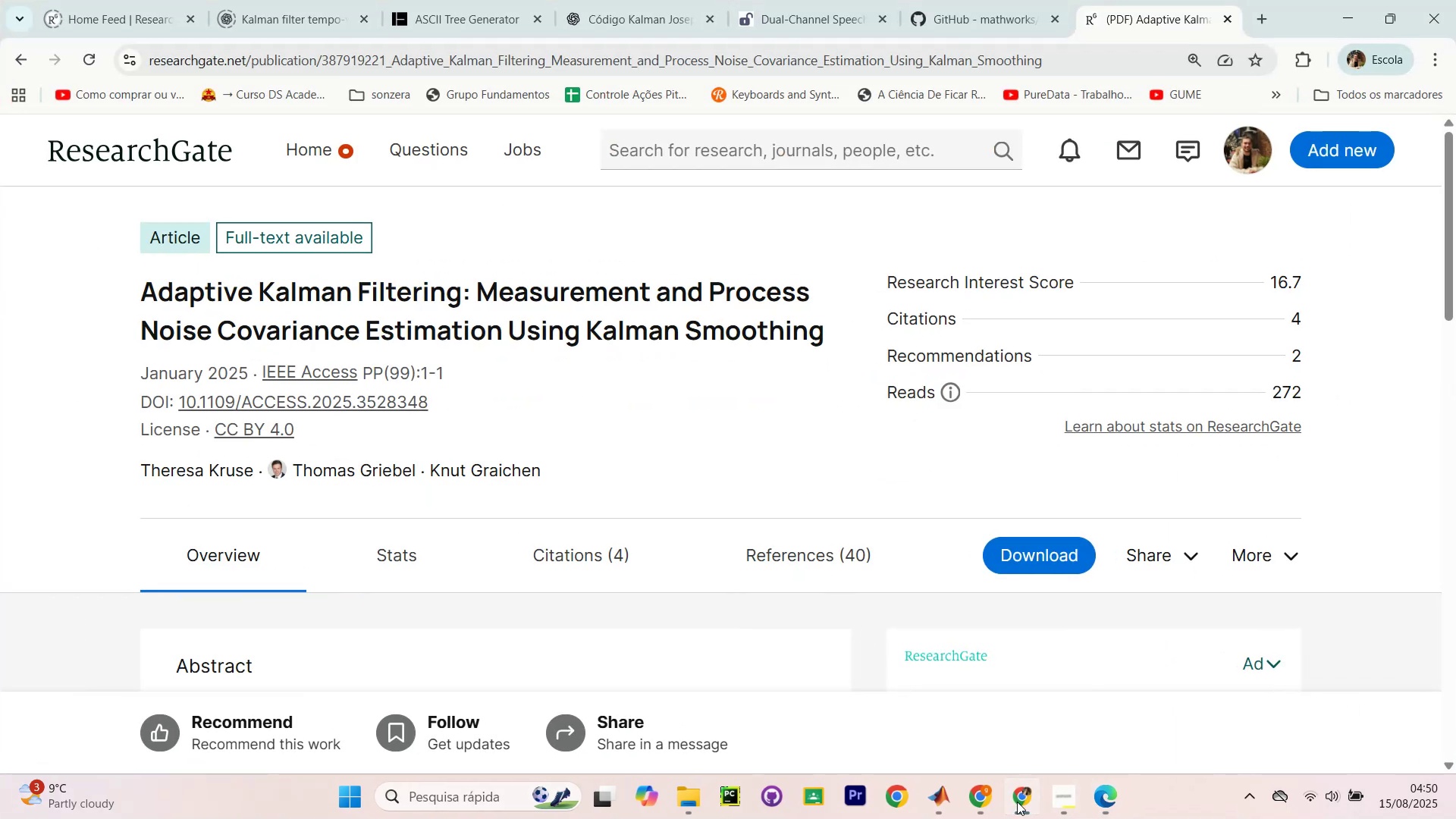 
scroll: coordinate [257, 344], scroll_direction: up, amount: 48.0
 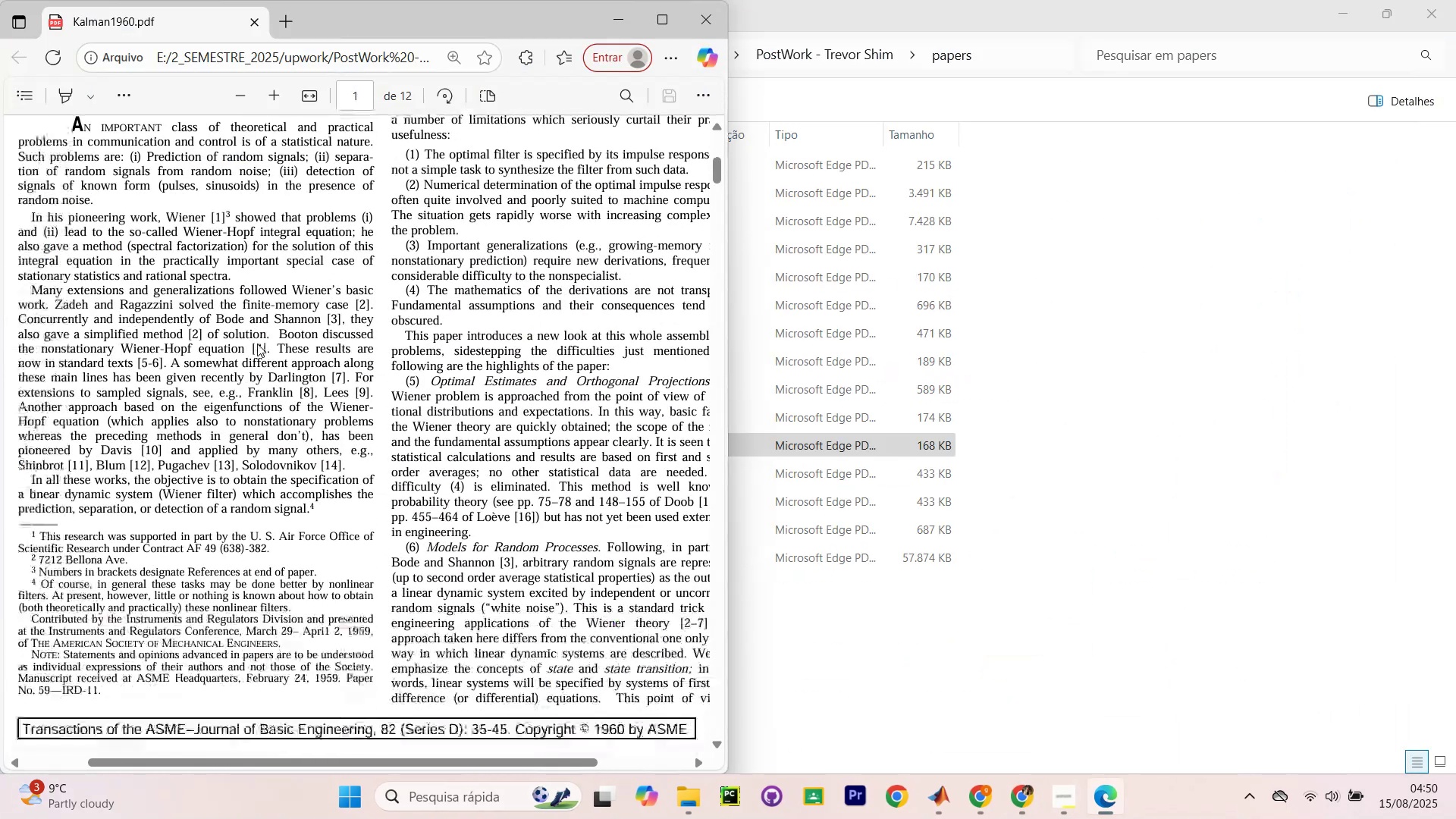 
hold_key(key=ControlLeft, duration=0.71)
scroll: coordinate [257, 344], scroll_direction: down, amount: 1.0
 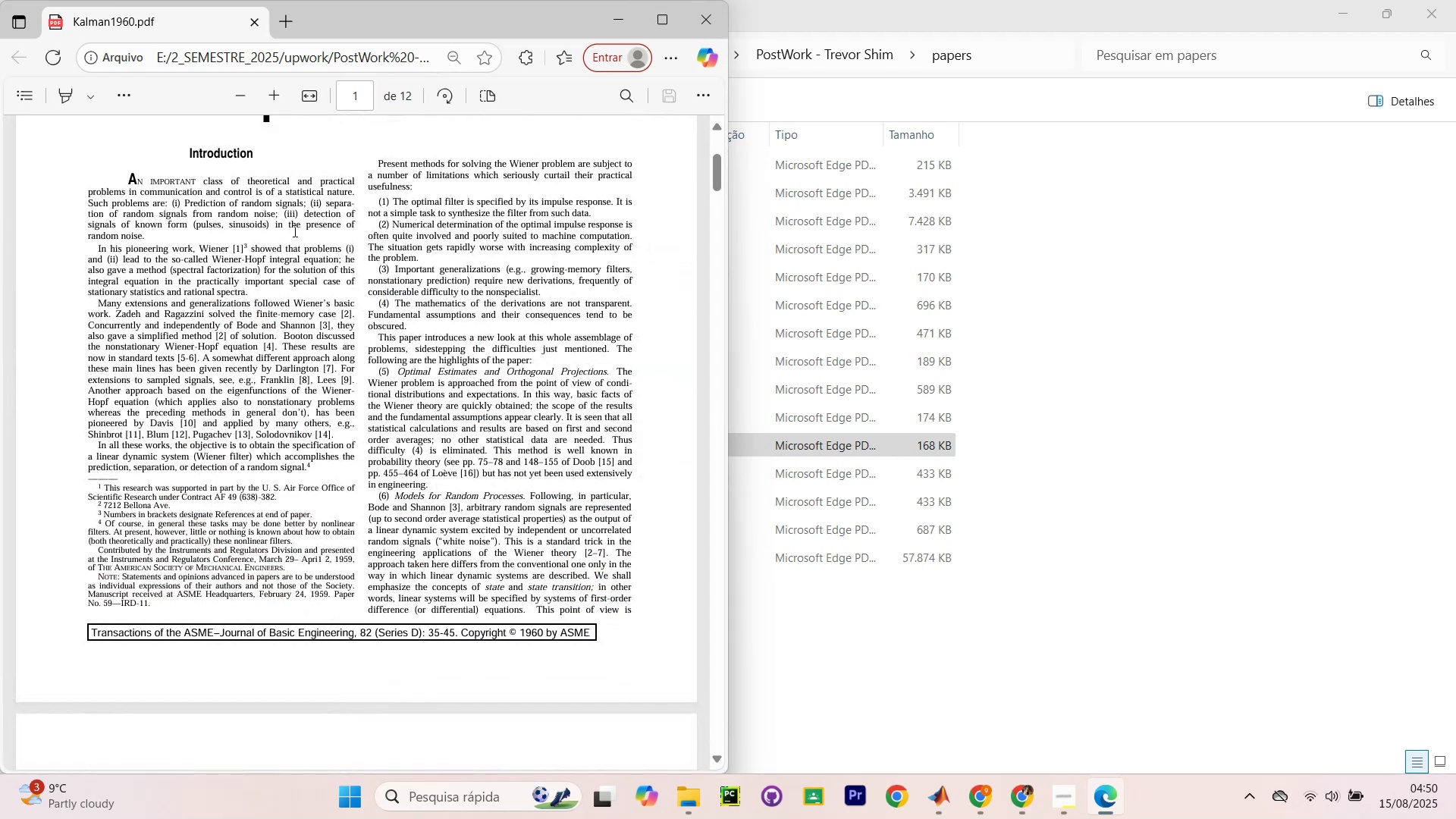 
hold_key(key=ControlLeft, duration=0.75)
scroll: coordinate [559, 224], scroll_direction: up, amount: 1.0
 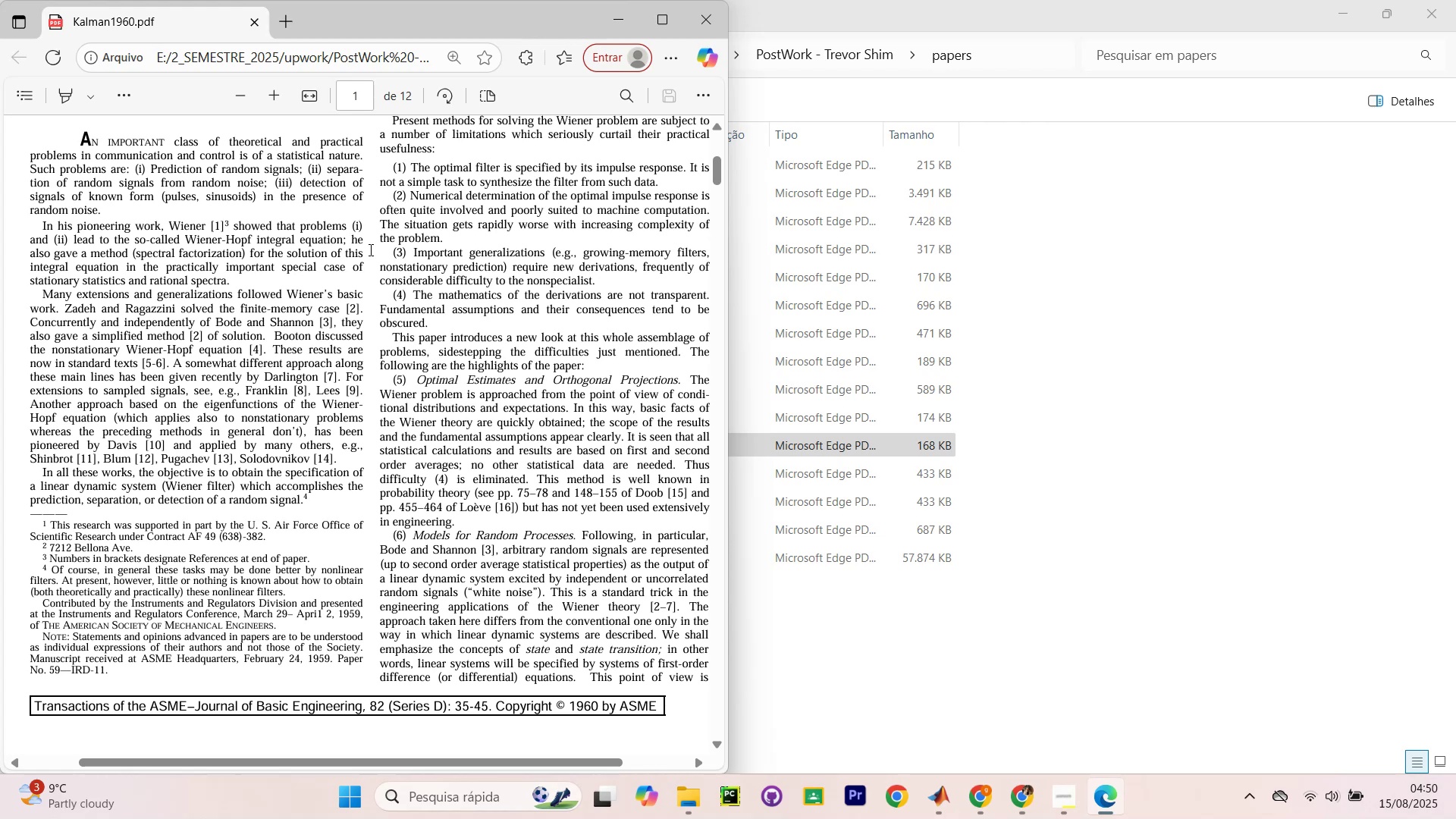 
wait(37.62)
 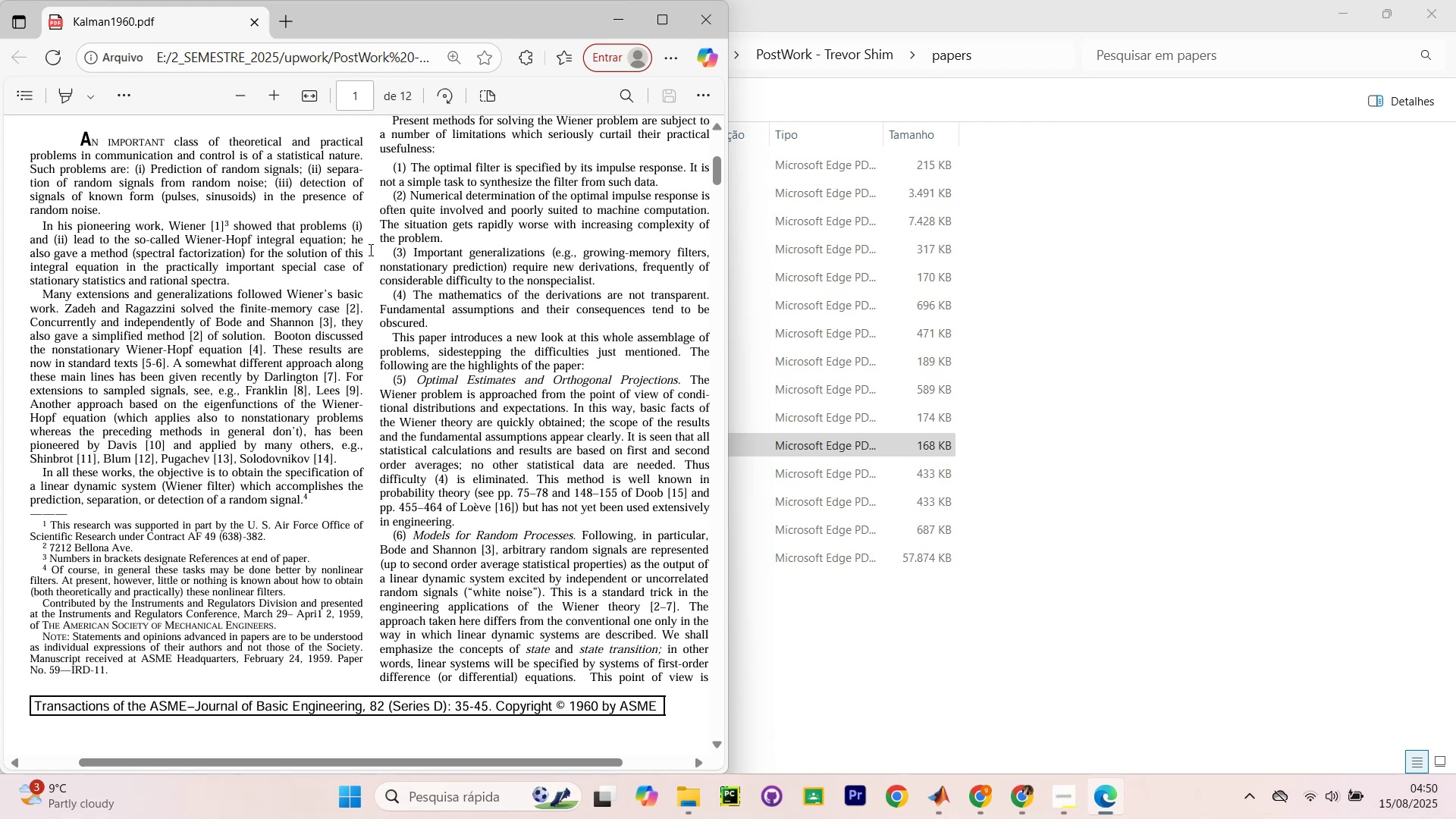 
scroll: coordinate [367, 253], scroll_direction: down, amount: 6.0
 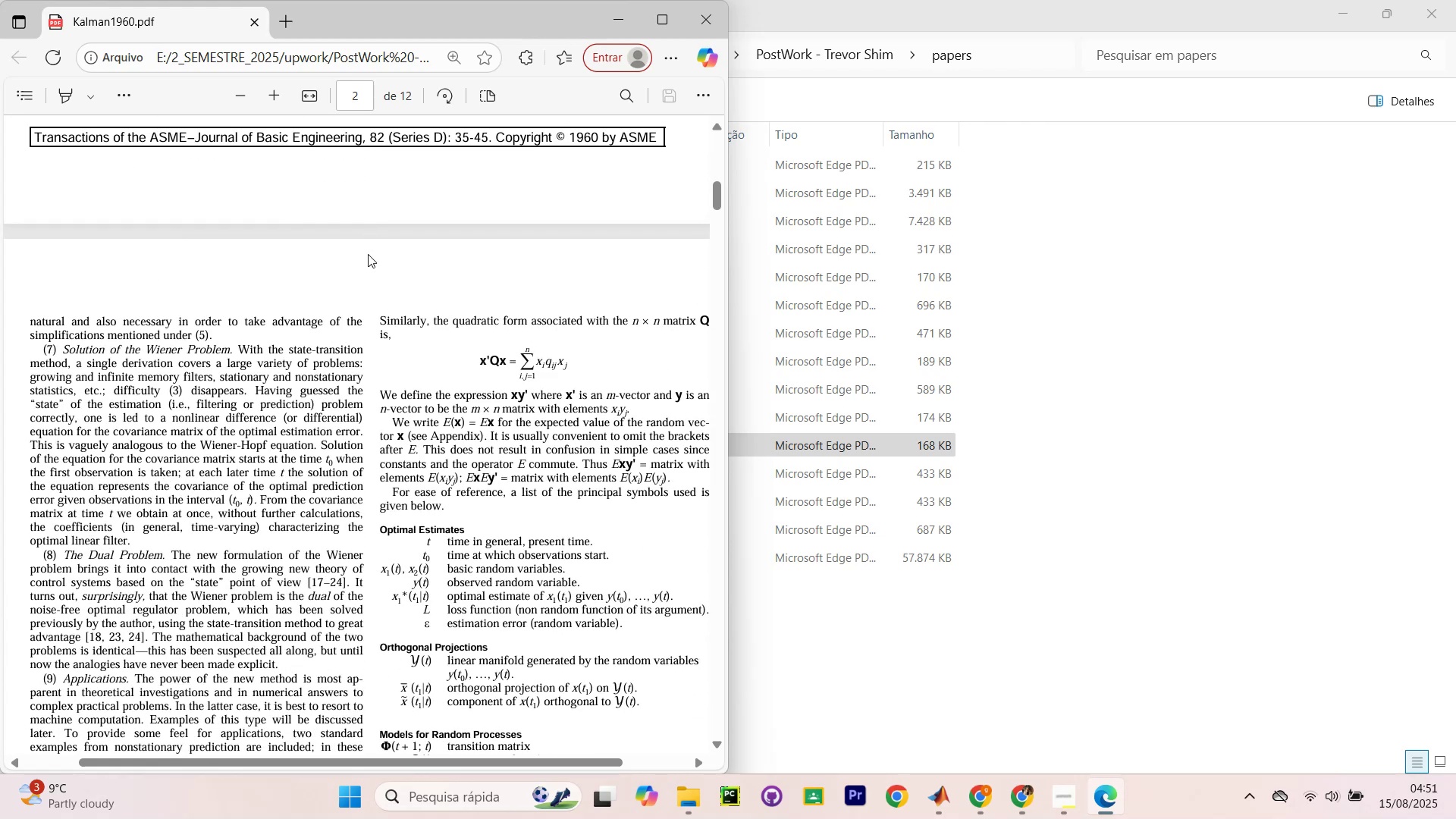 
scroll: coordinate [363, 261], scroll_direction: up, amount: 8.0
 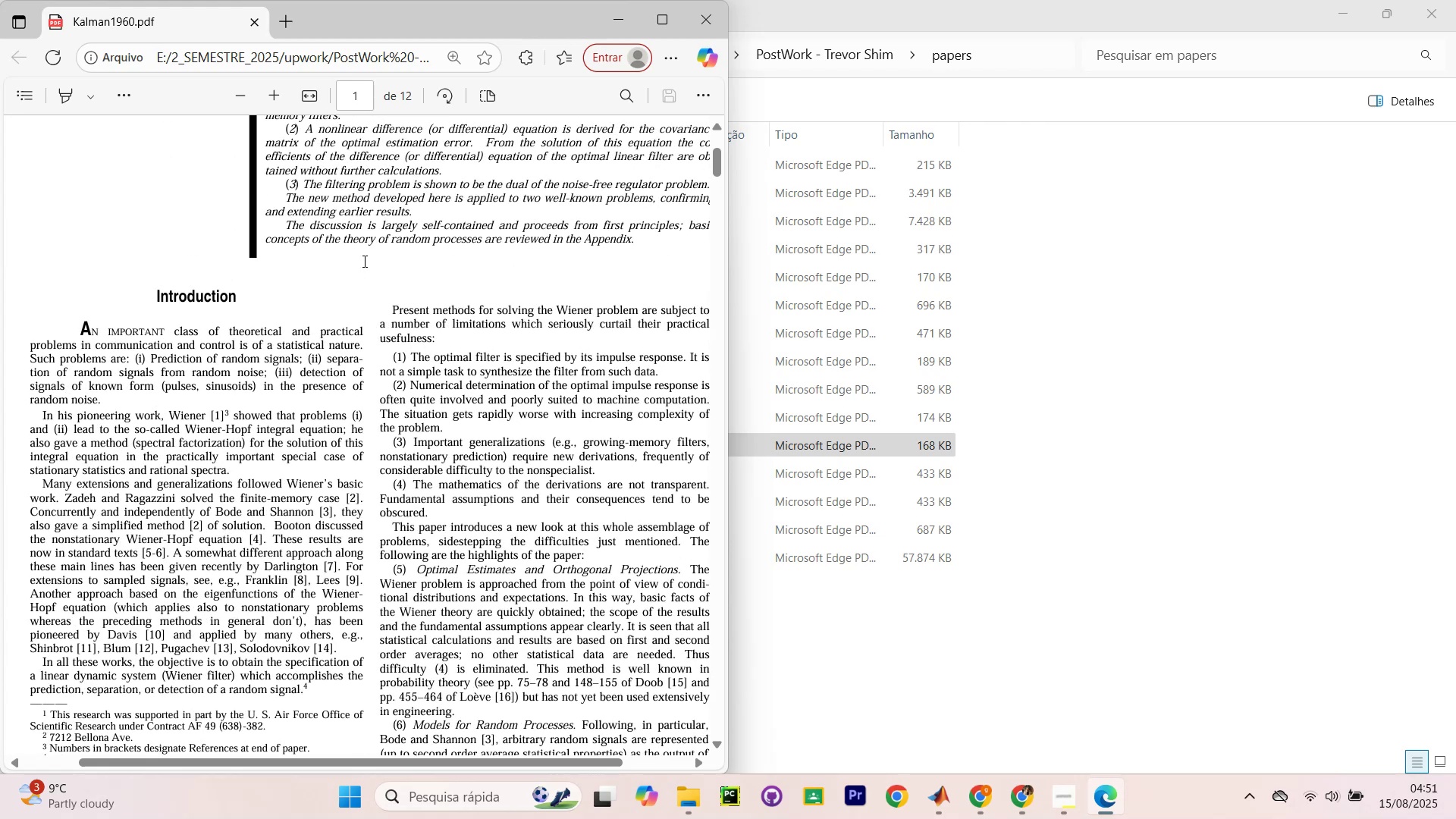 
scroll: coordinate [363, 261], scroll_direction: down, amount: 2.0
 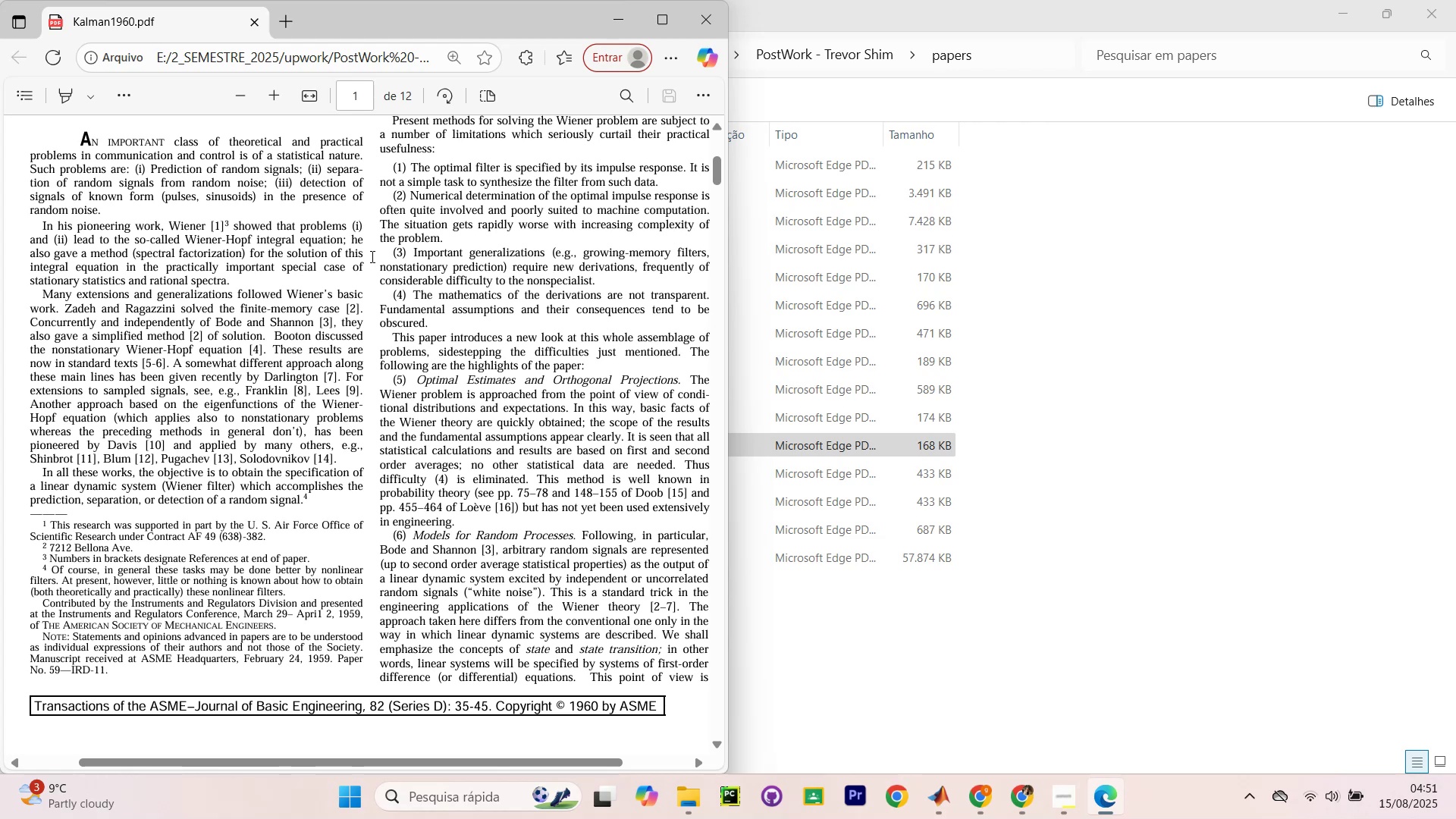 
wait(12.43)
 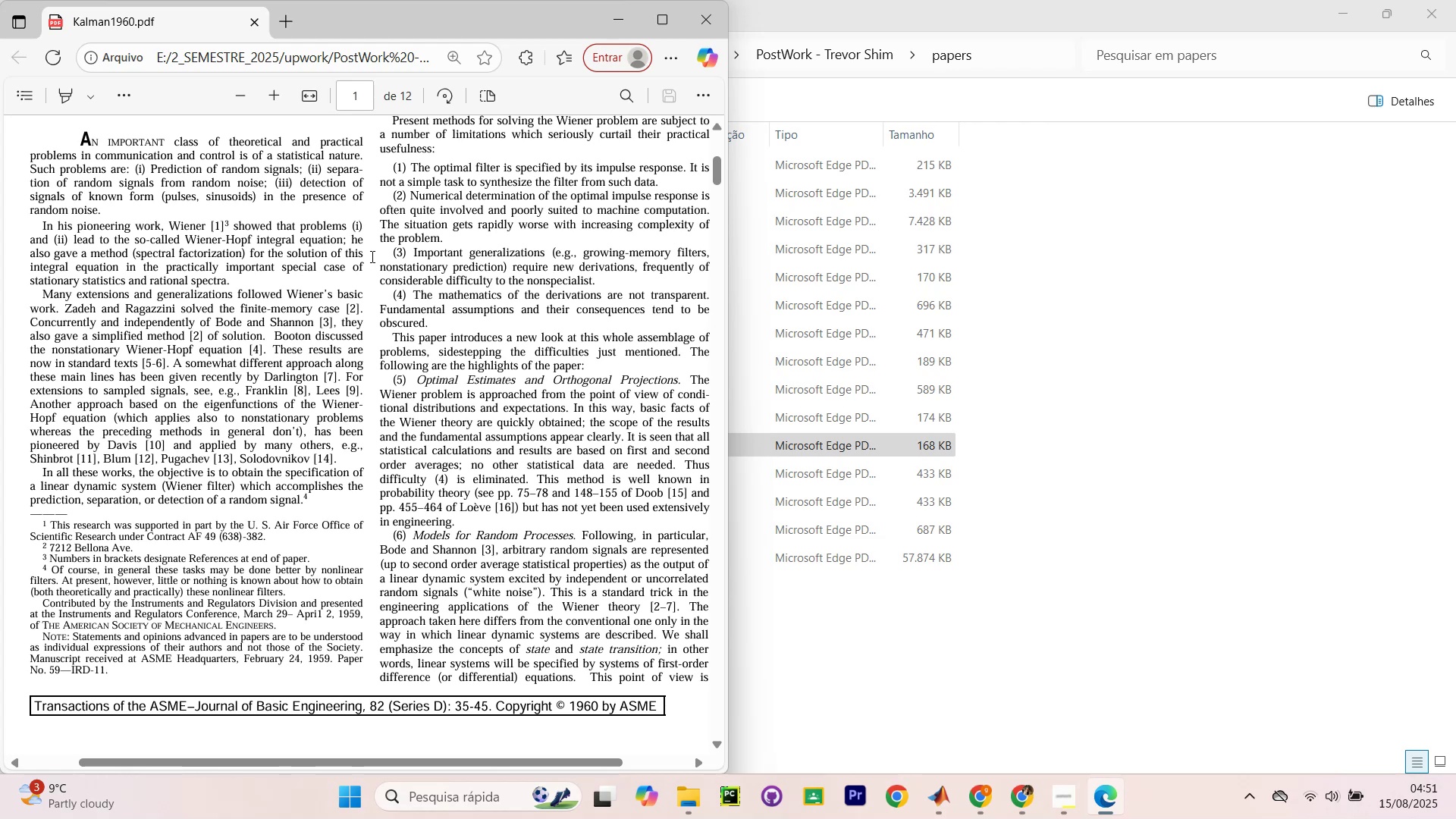 
scroll: coordinate [343, 547], scroll_direction: down, amount: 3.0
 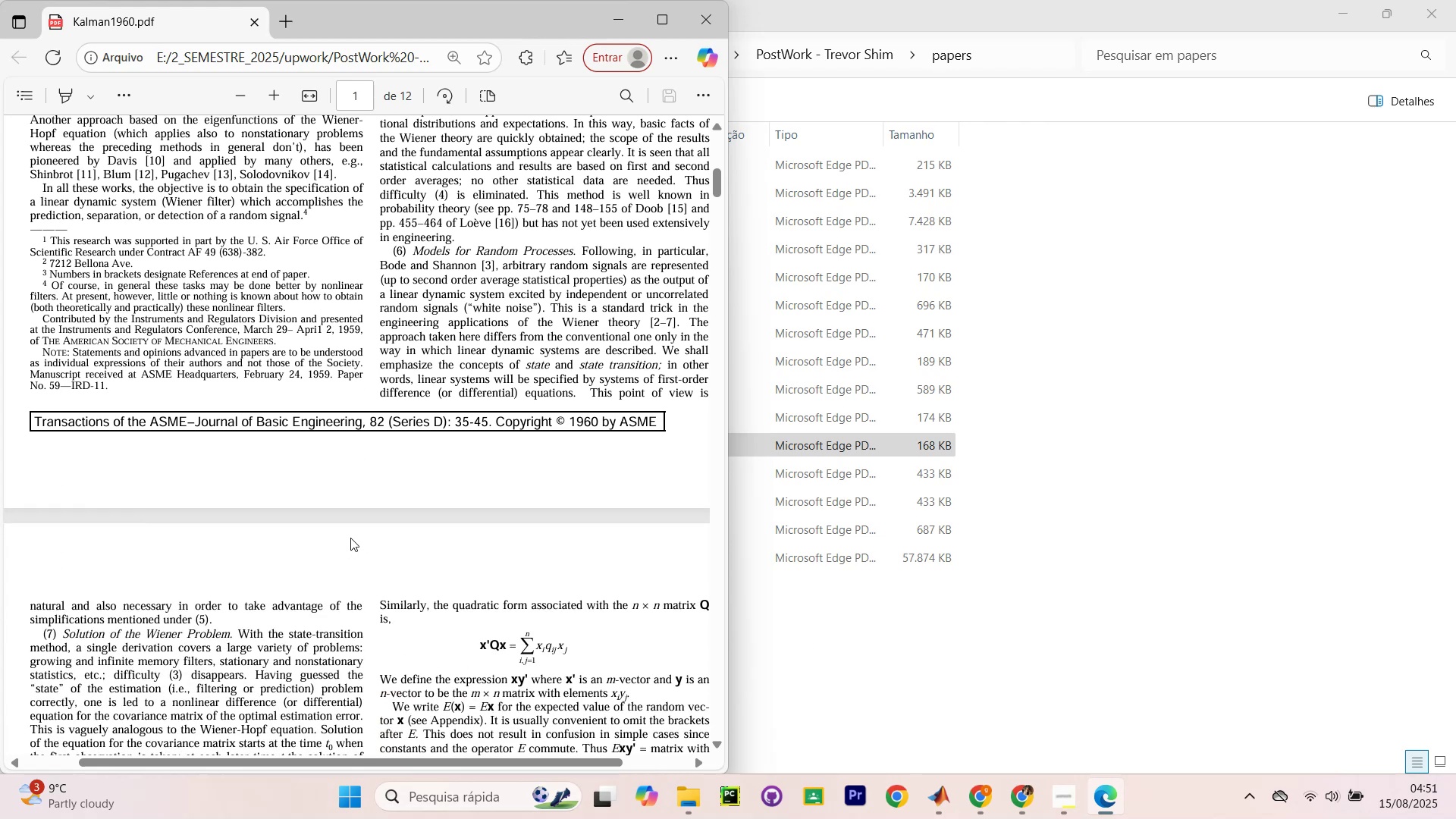 
scroll: coordinate [356, 531], scroll_direction: up, amount: 3.0
 